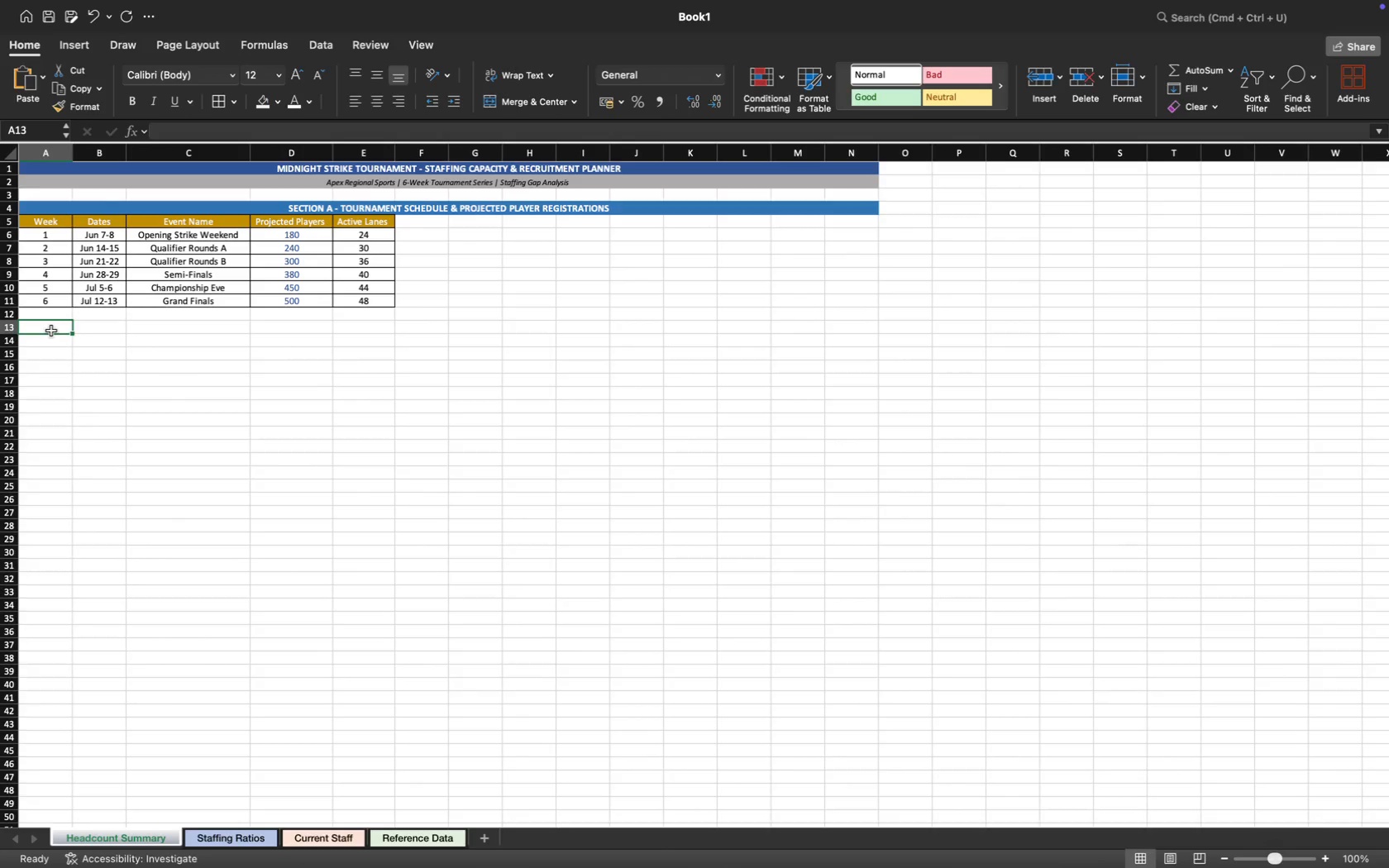 
left_click_drag(start_coordinate=[51, 331], to_coordinate=[867, 324])
 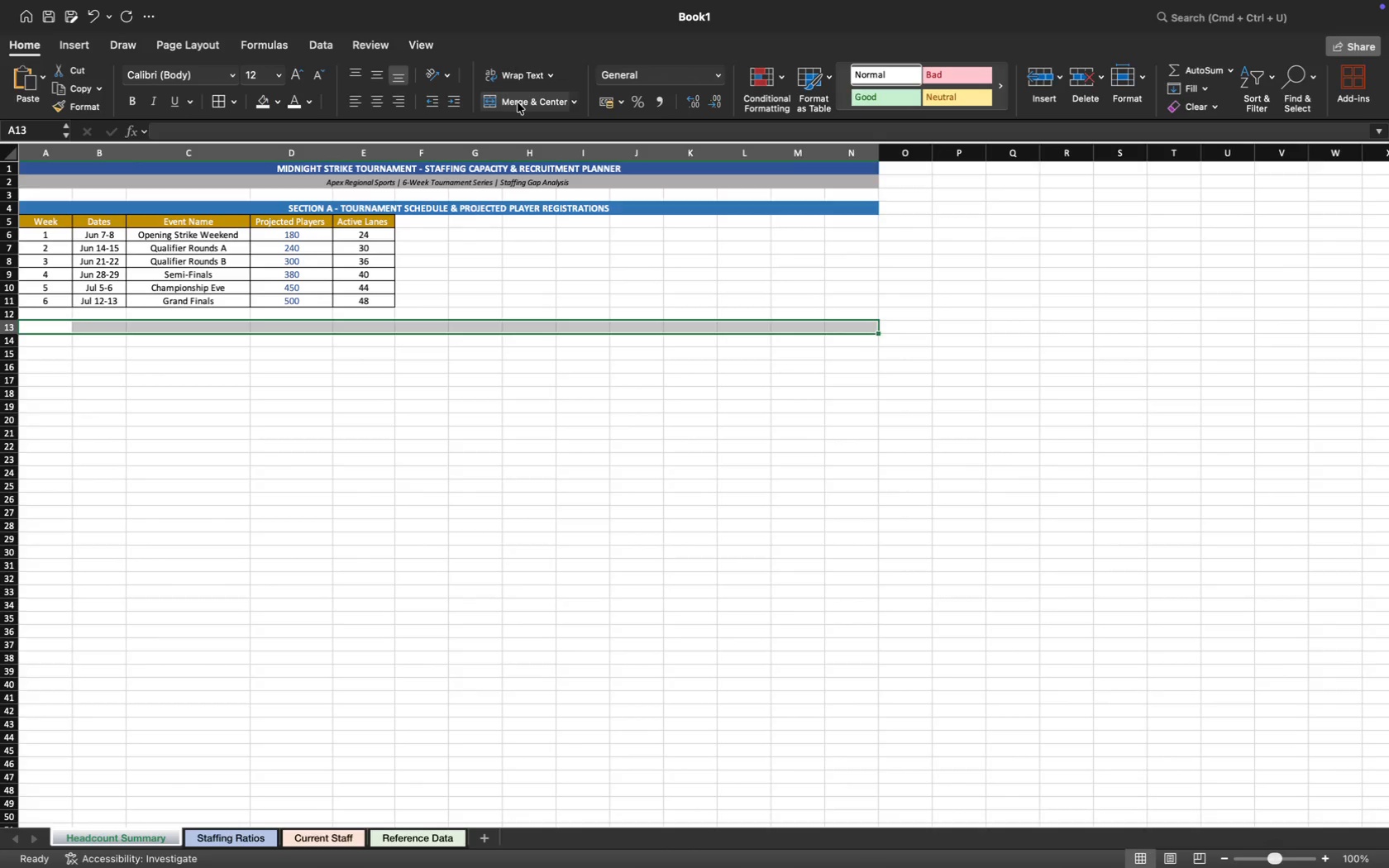 
left_click([518, 103])
 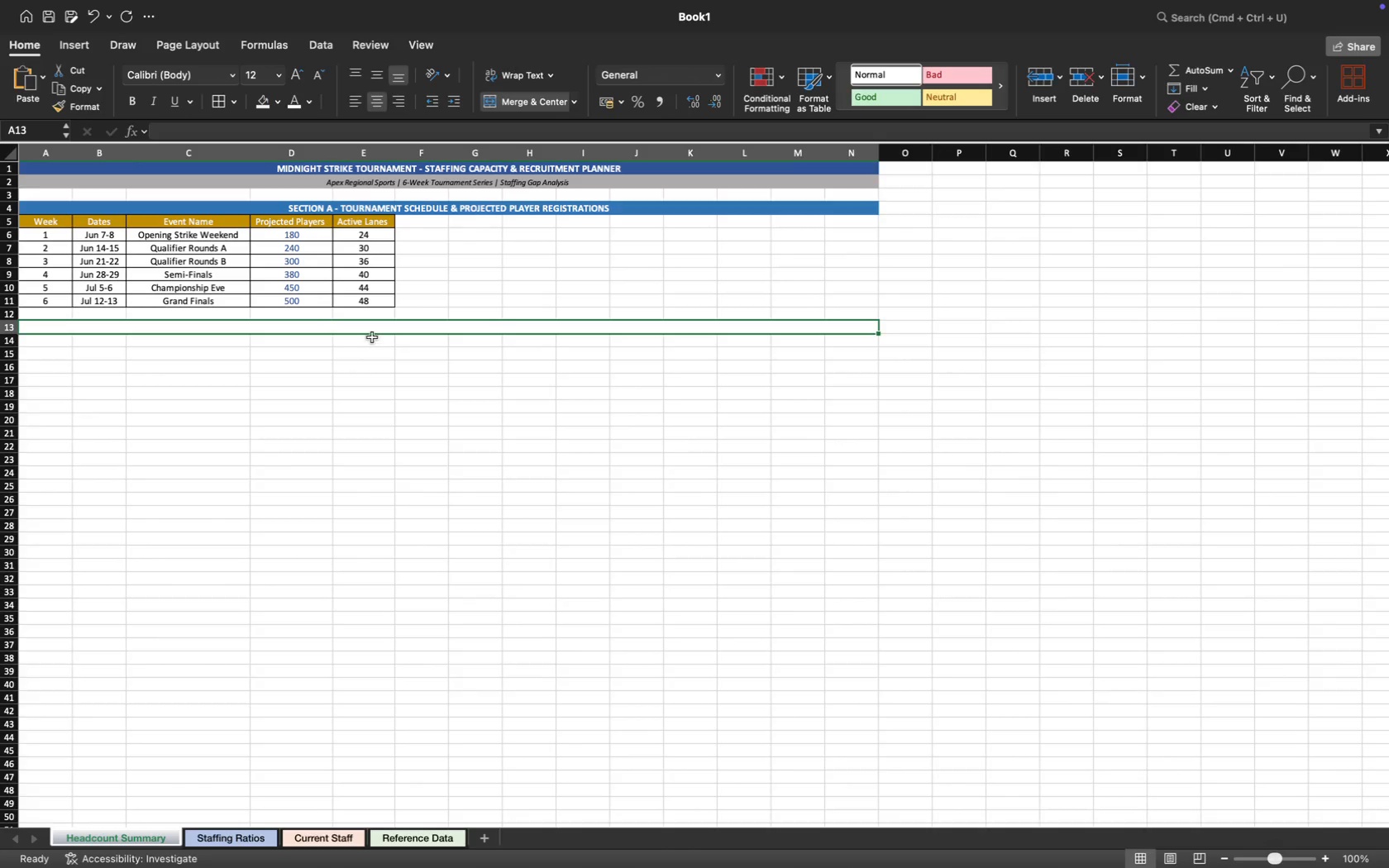 
key(Meta+CommandLeft)
 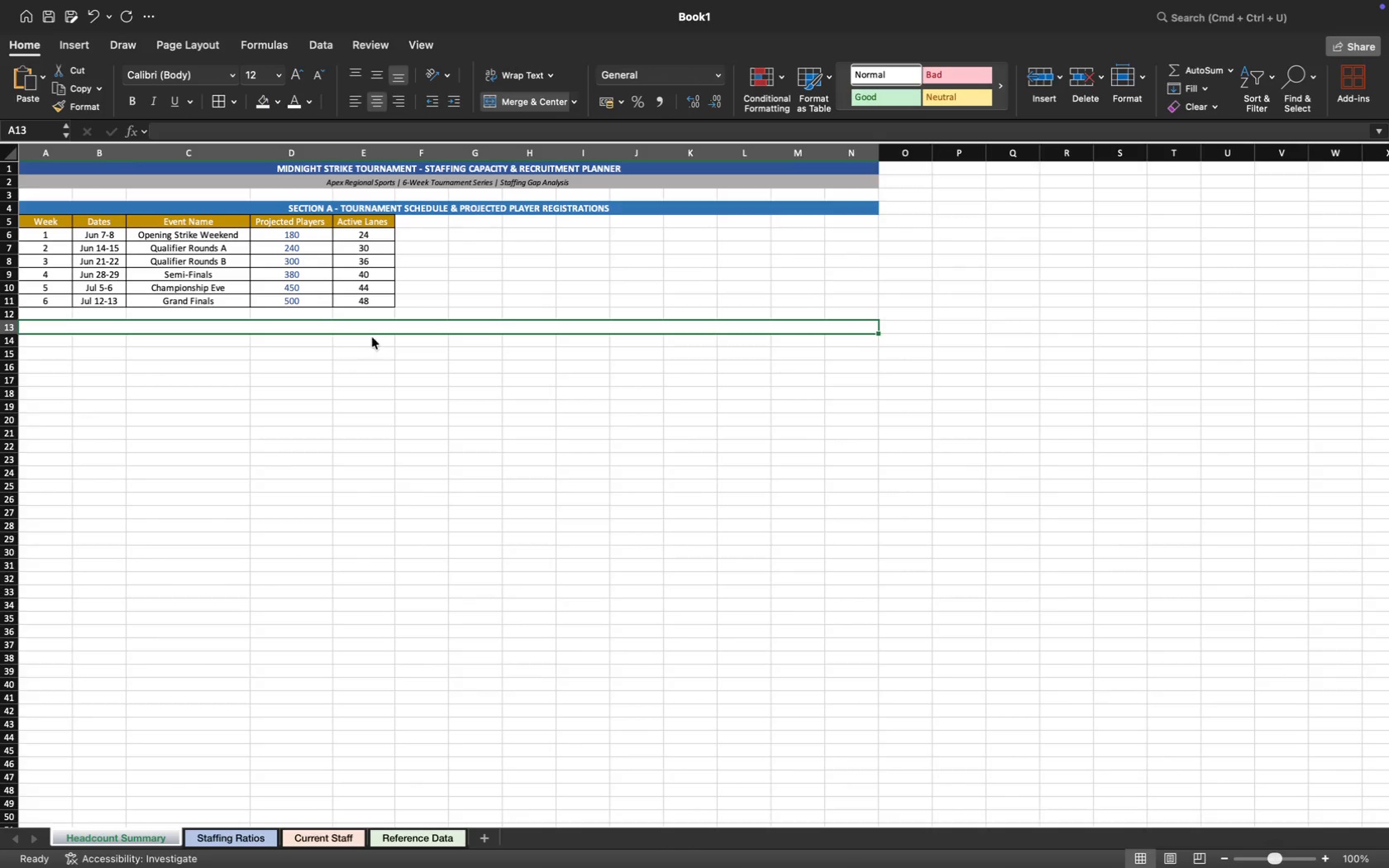 
key(Meta+V)
 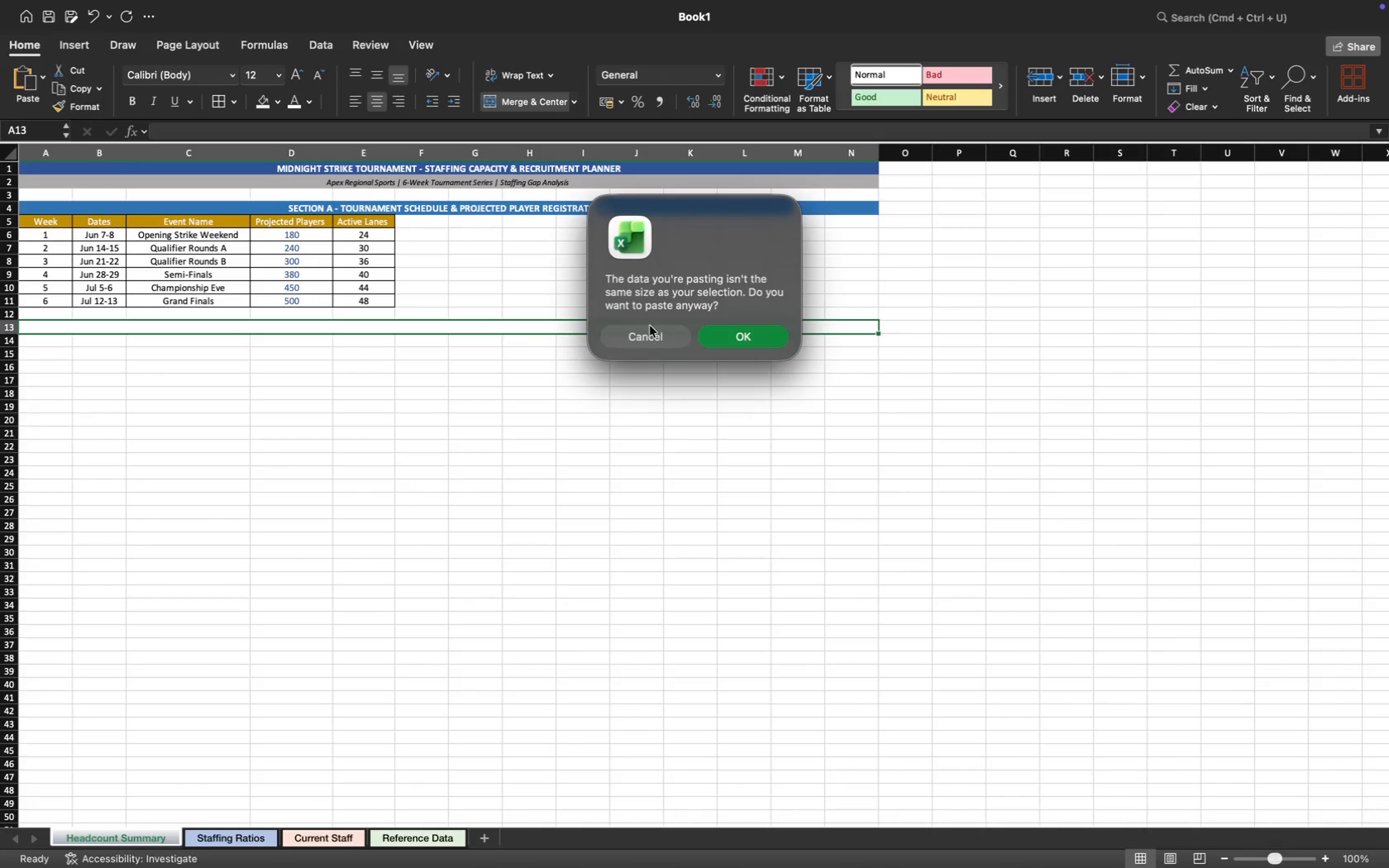 
left_click([643, 336])
 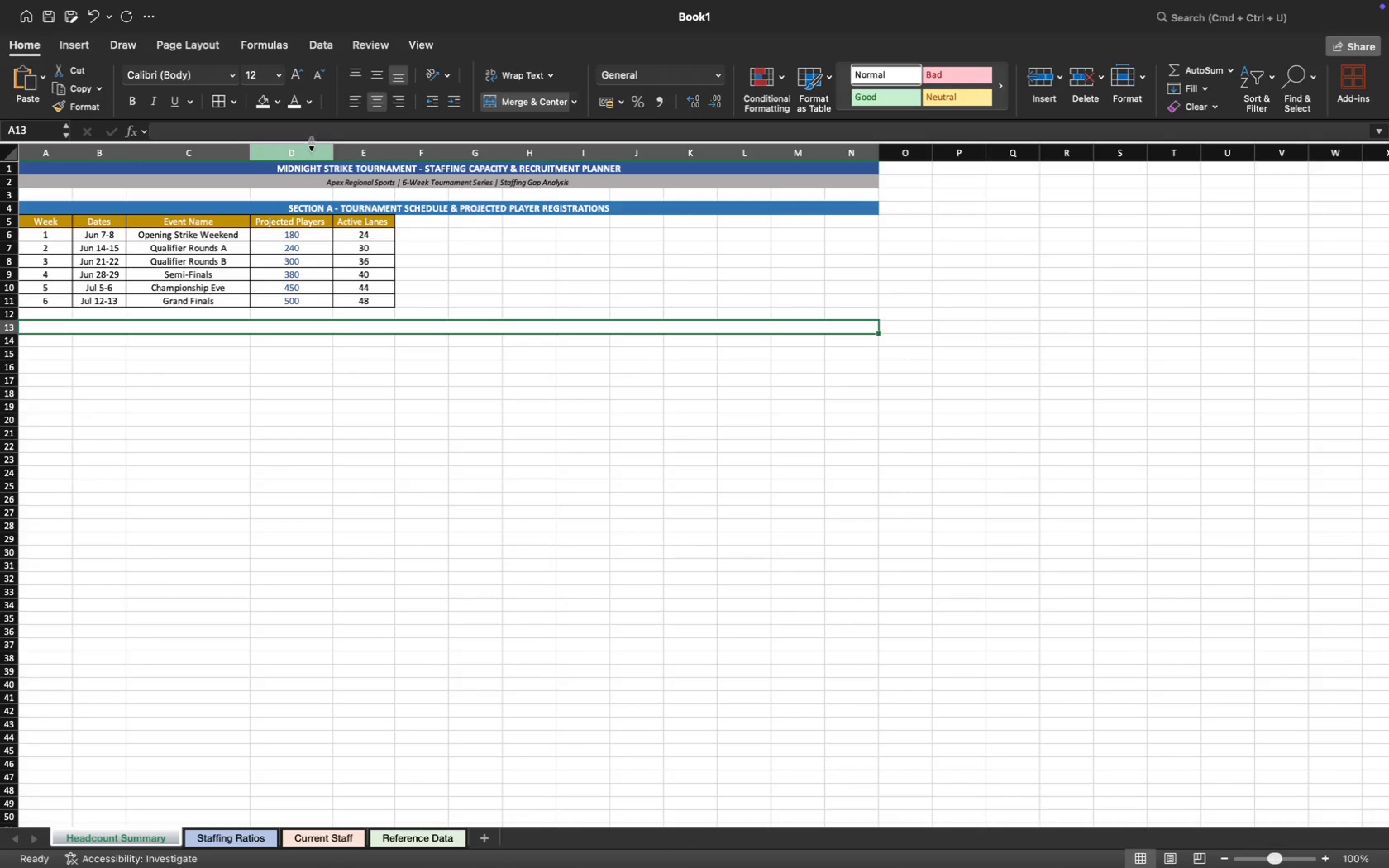 
left_click([313, 136])
 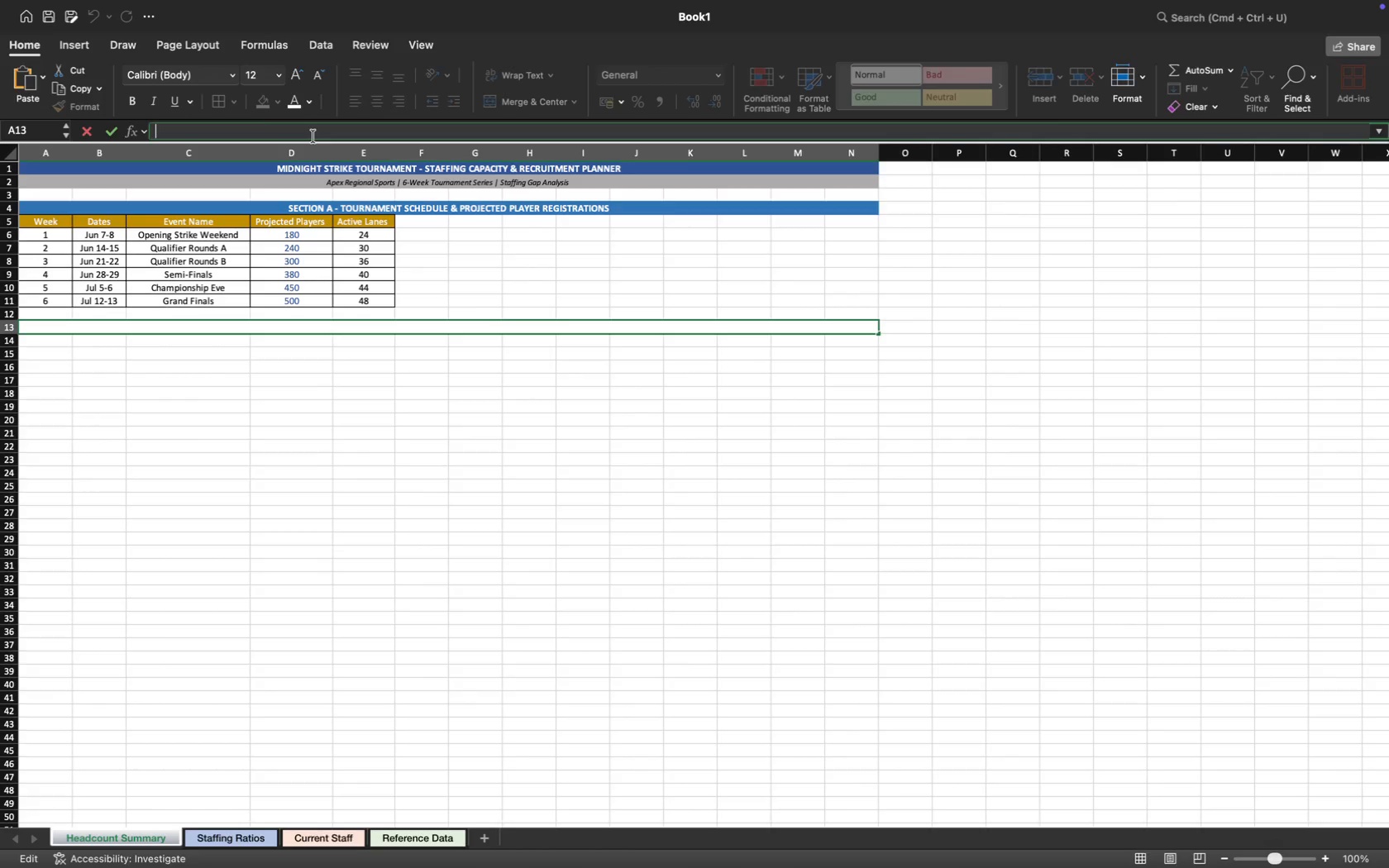 
key(Meta+CommandLeft)
 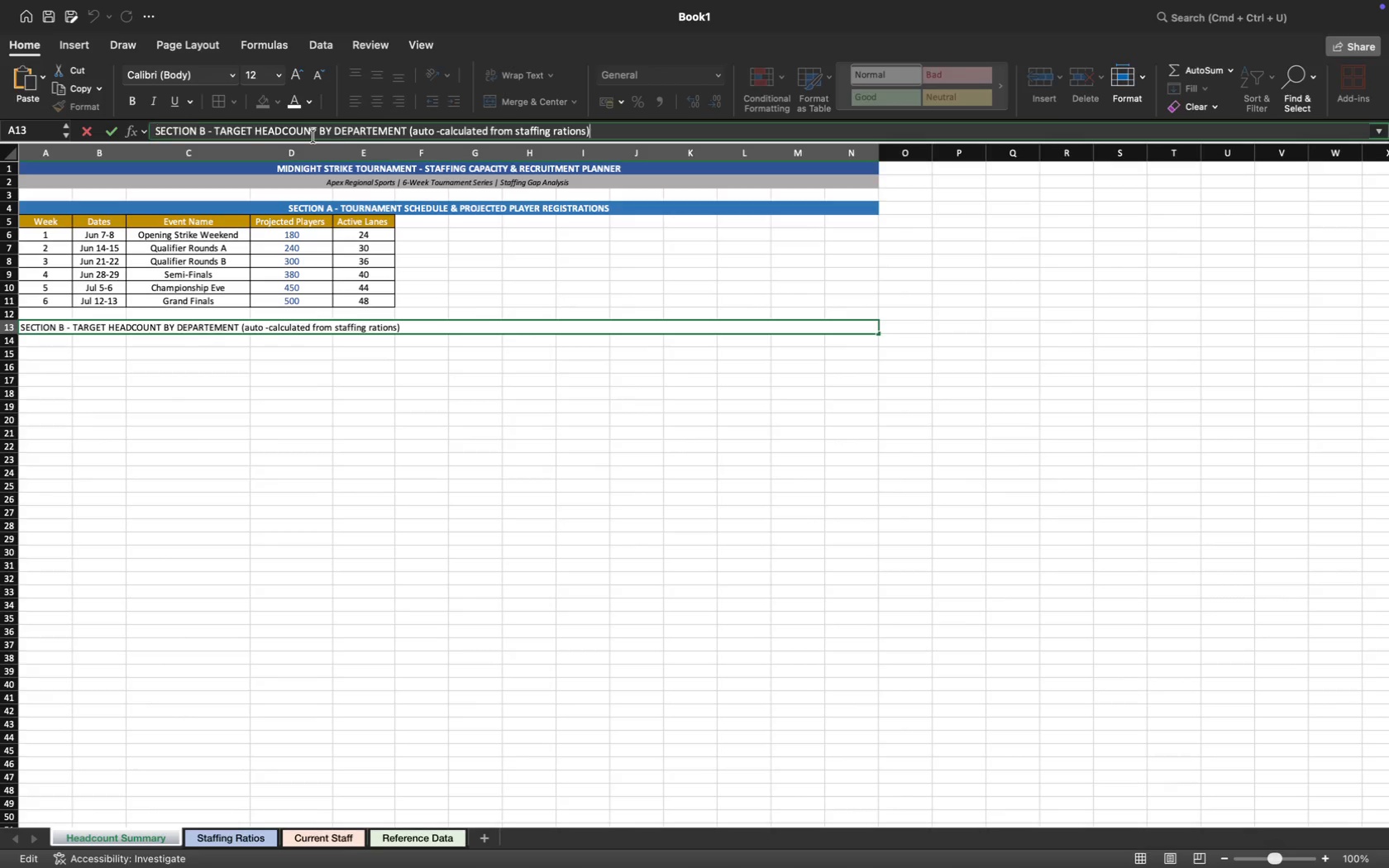 
key(Meta+V)
 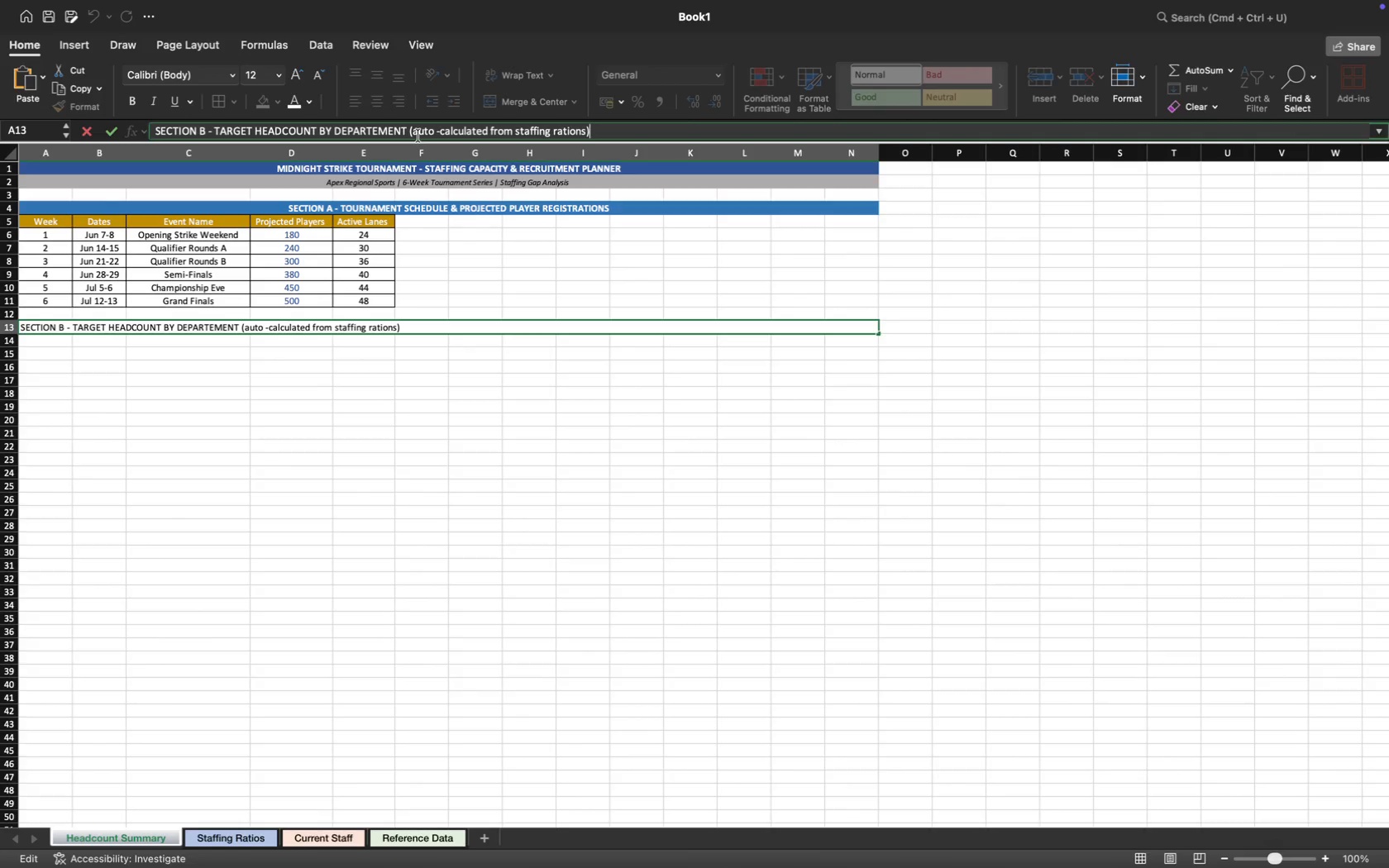 
key(Enter)
 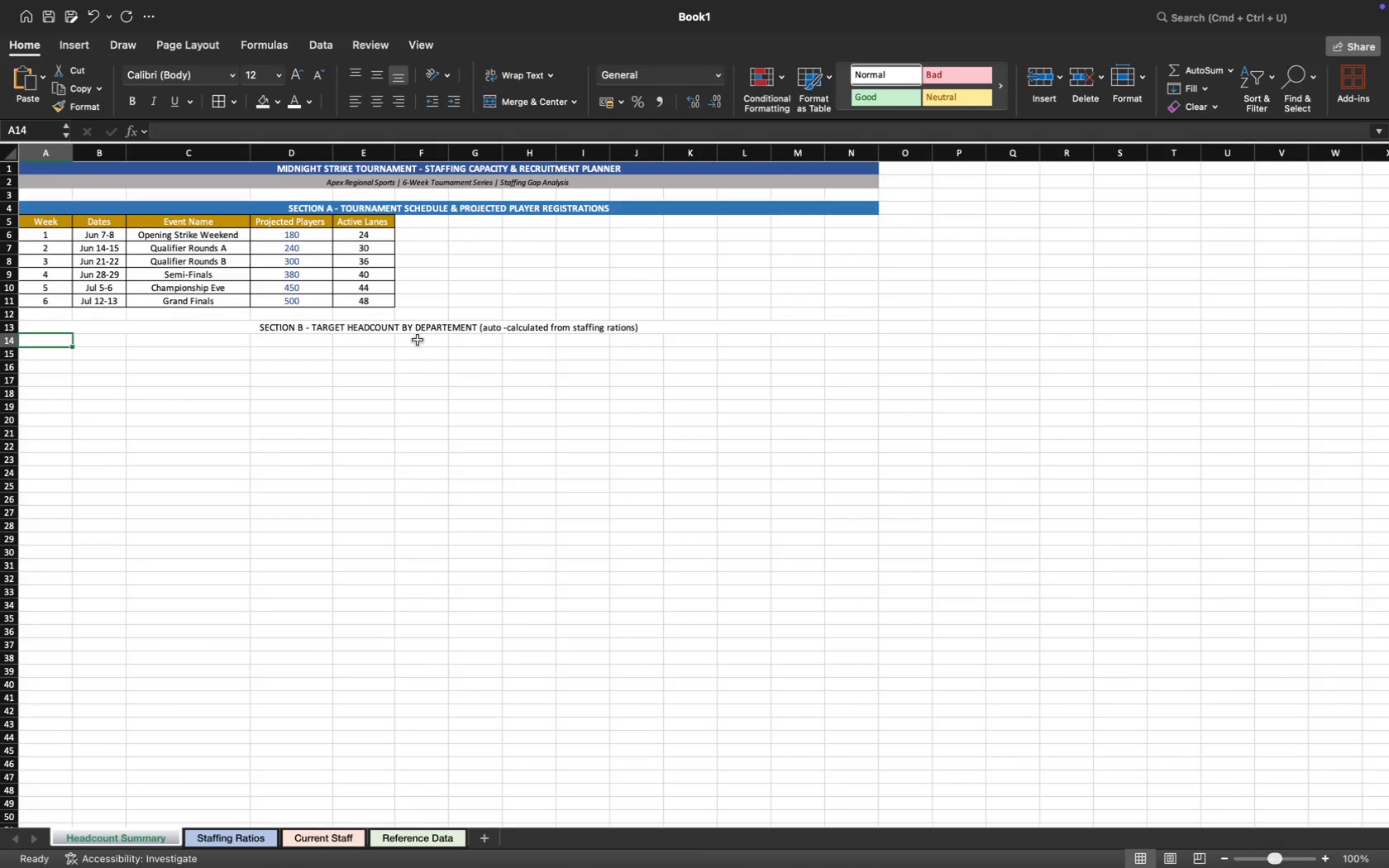 
left_click([430, 327])
 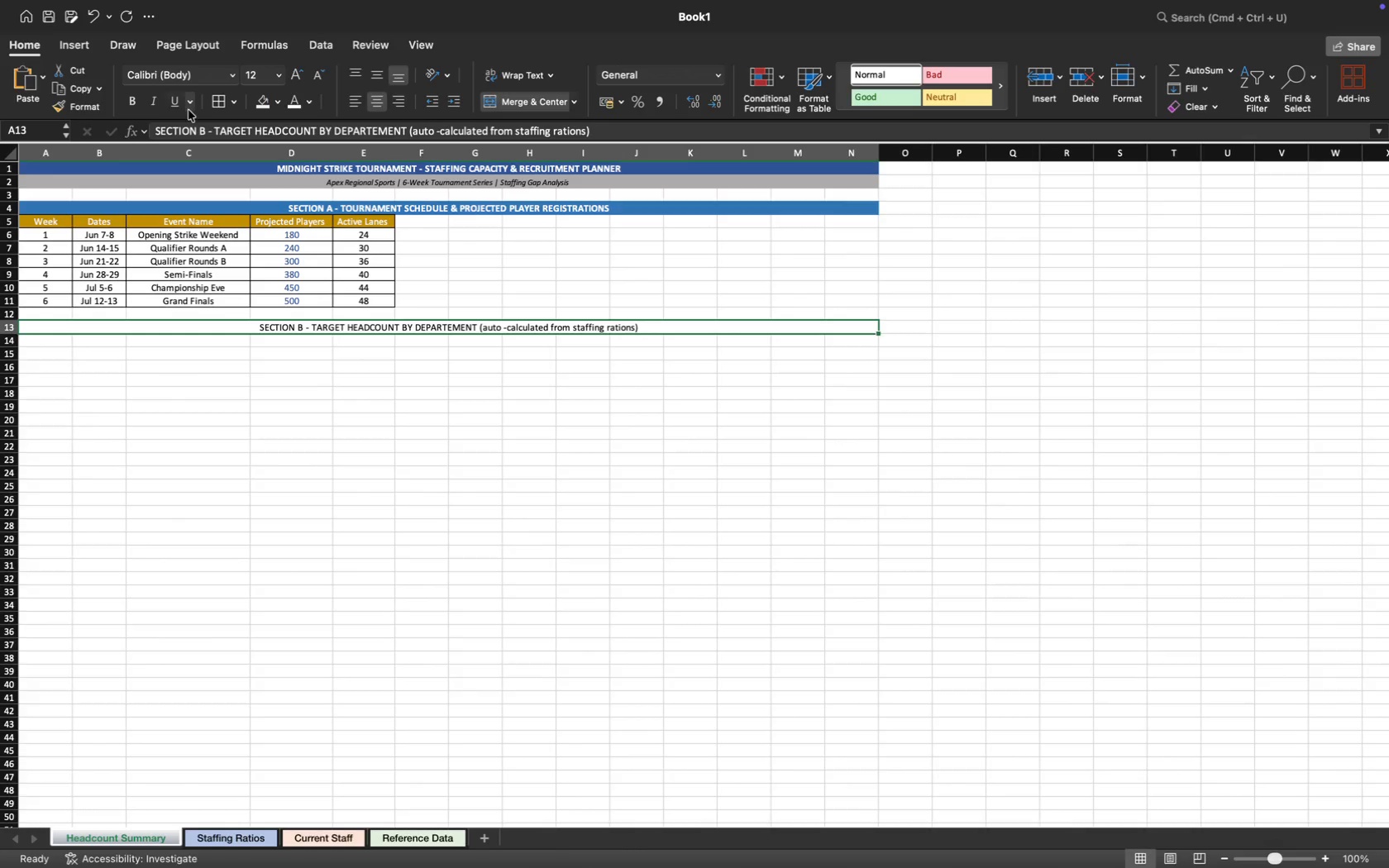 
left_click([136, 101])
 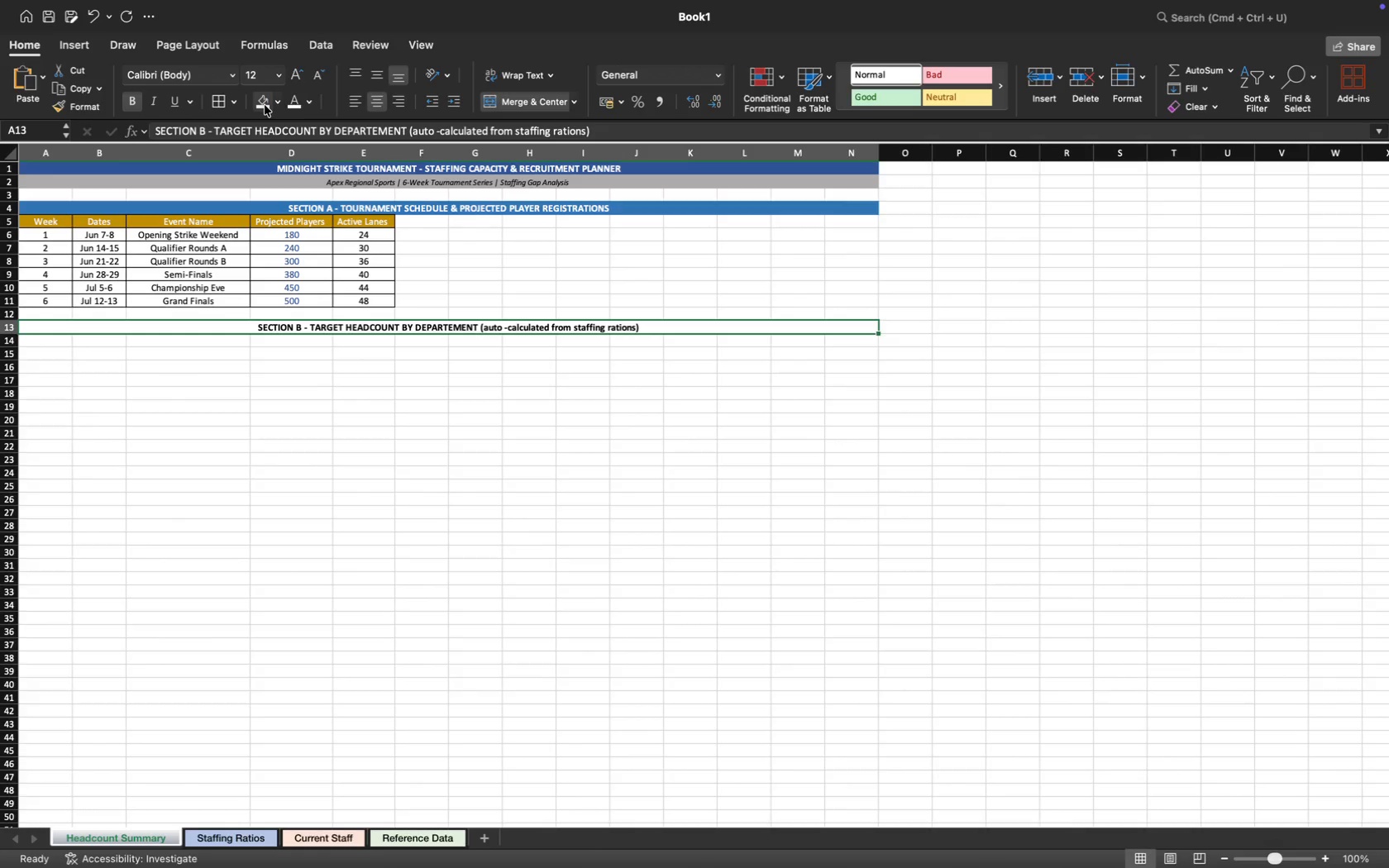 
left_click([265, 105])
 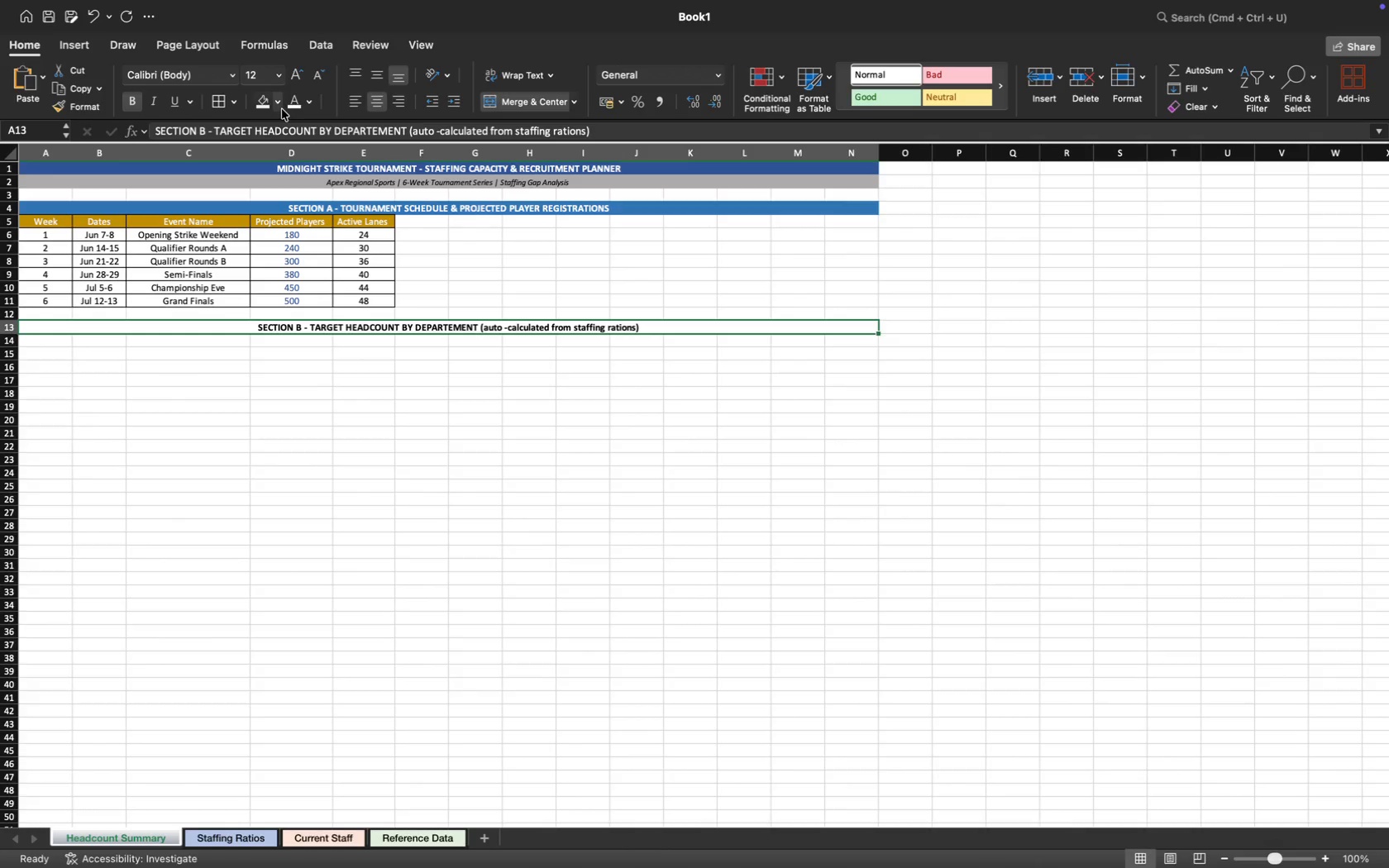 
left_click([274, 99])
 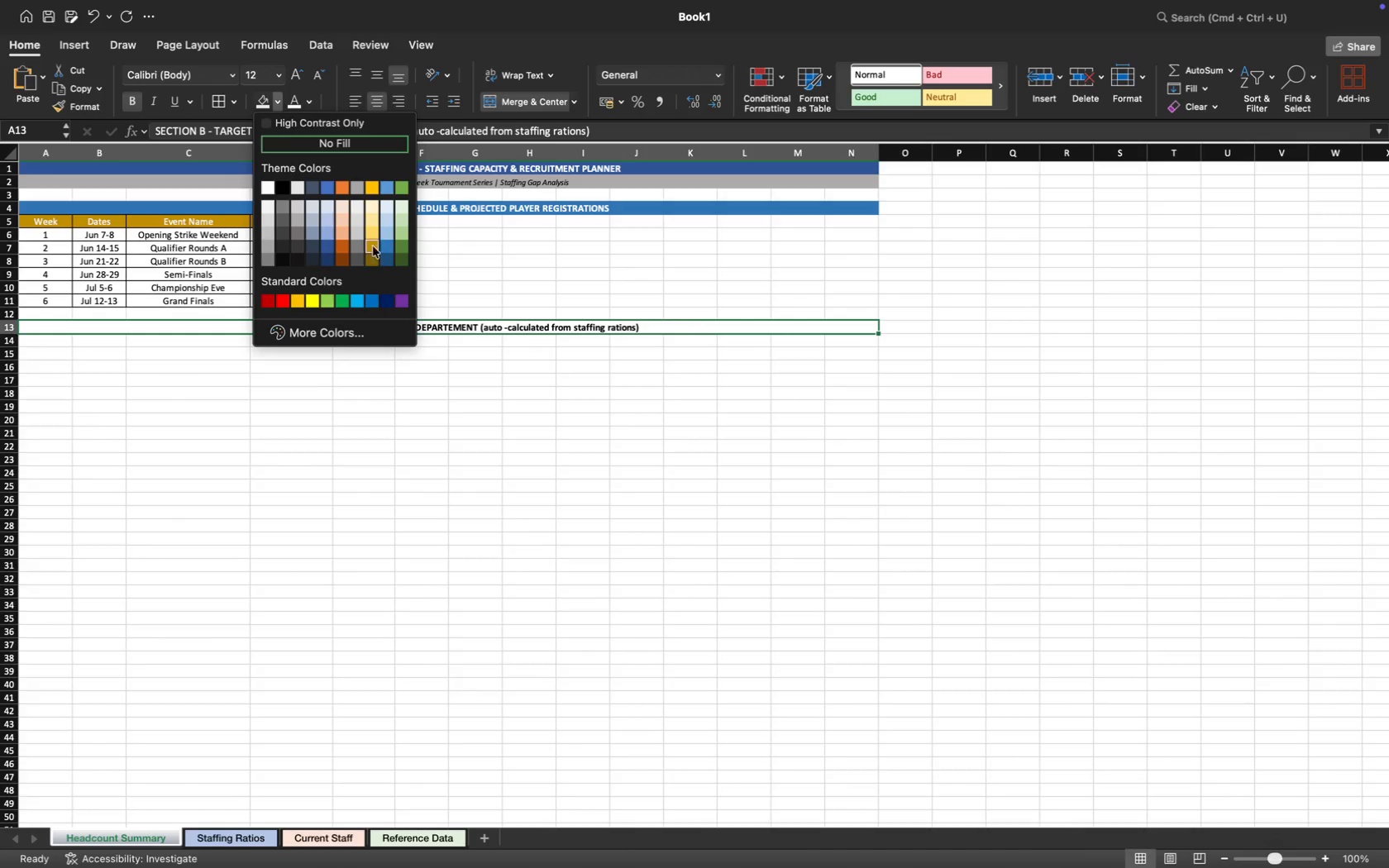 
left_click([384, 246])
 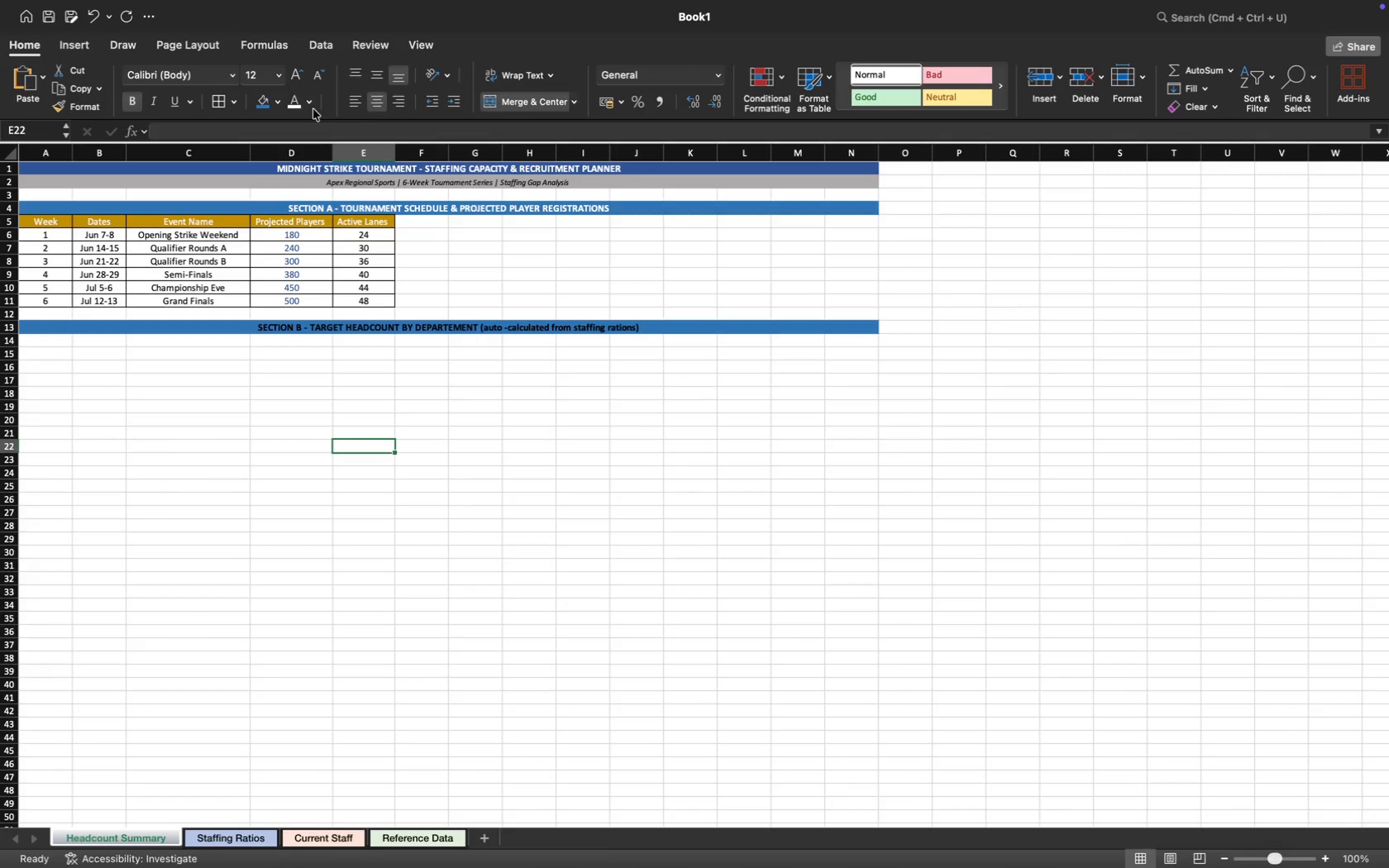 
left_click([289, 98])
 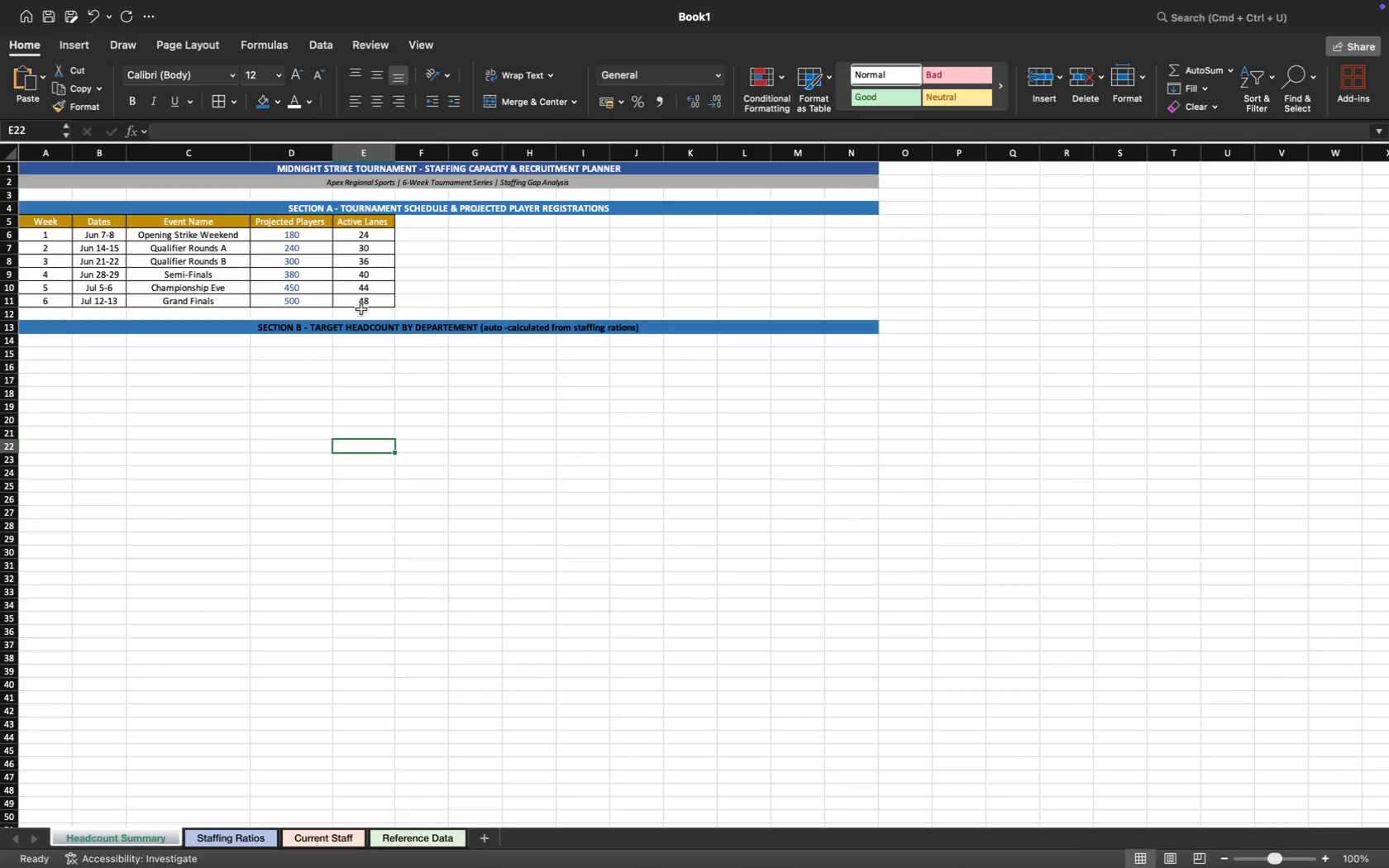 
left_click([361, 330])
 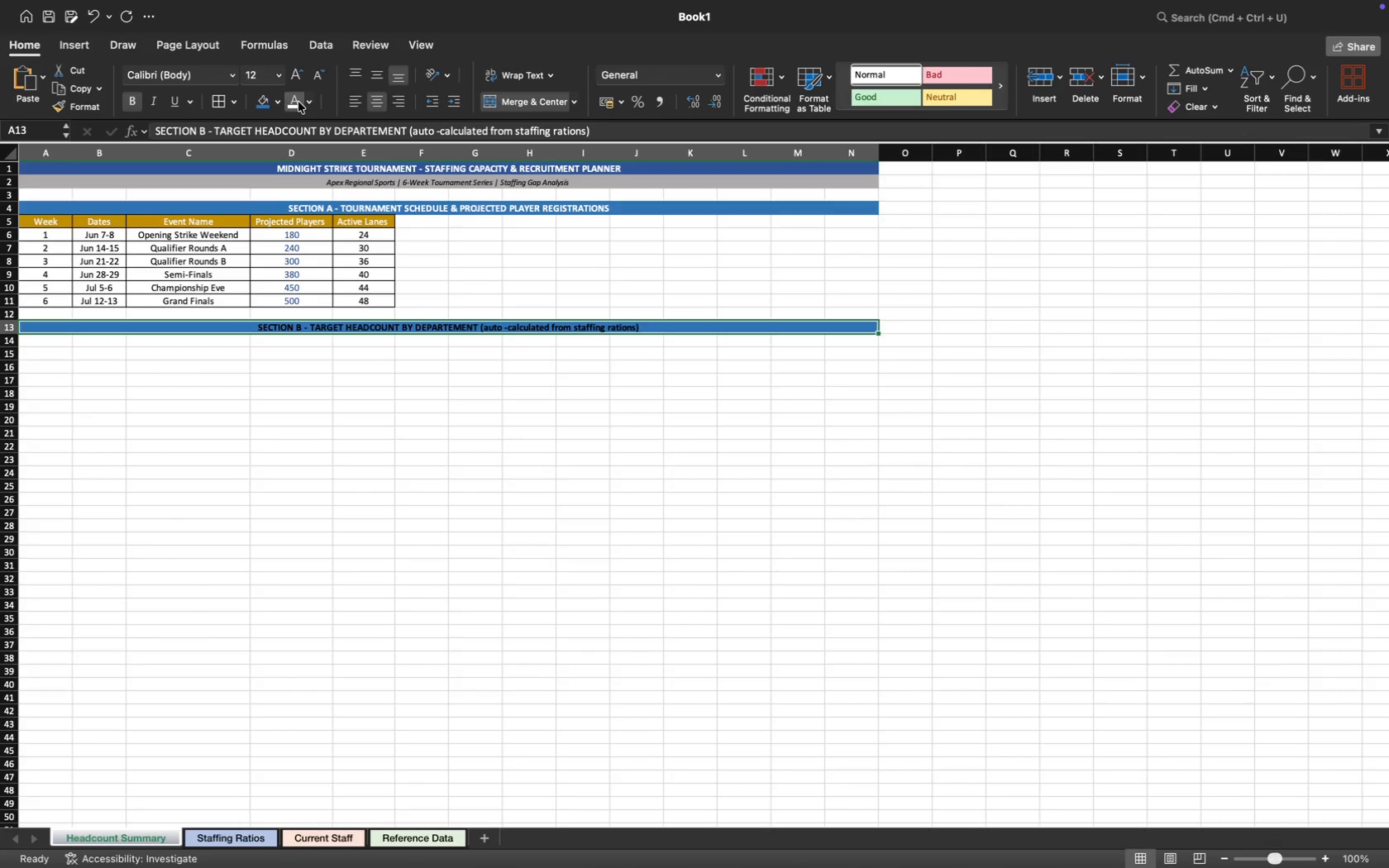 
double_click([294, 389])
 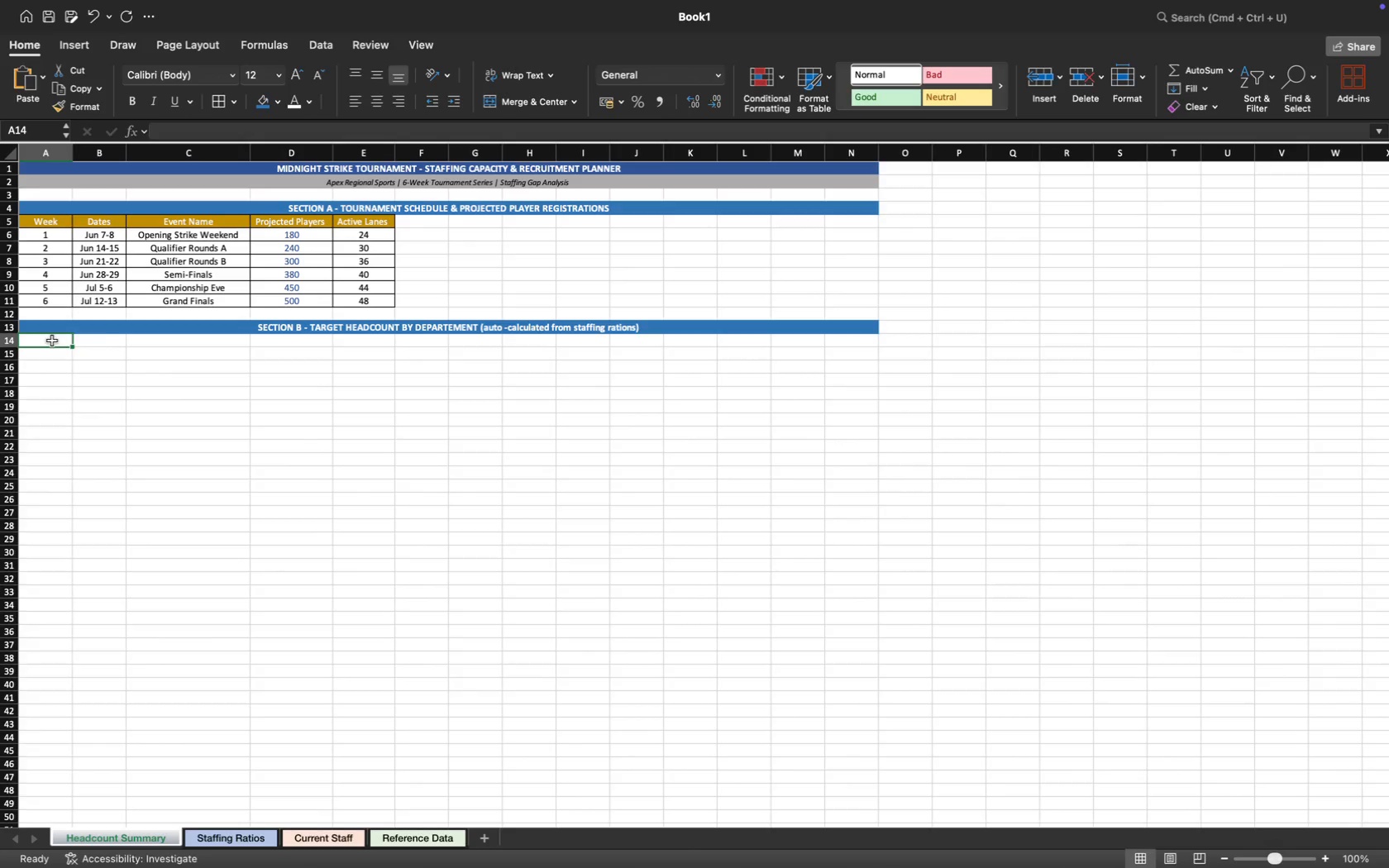 
wait(7.23)
 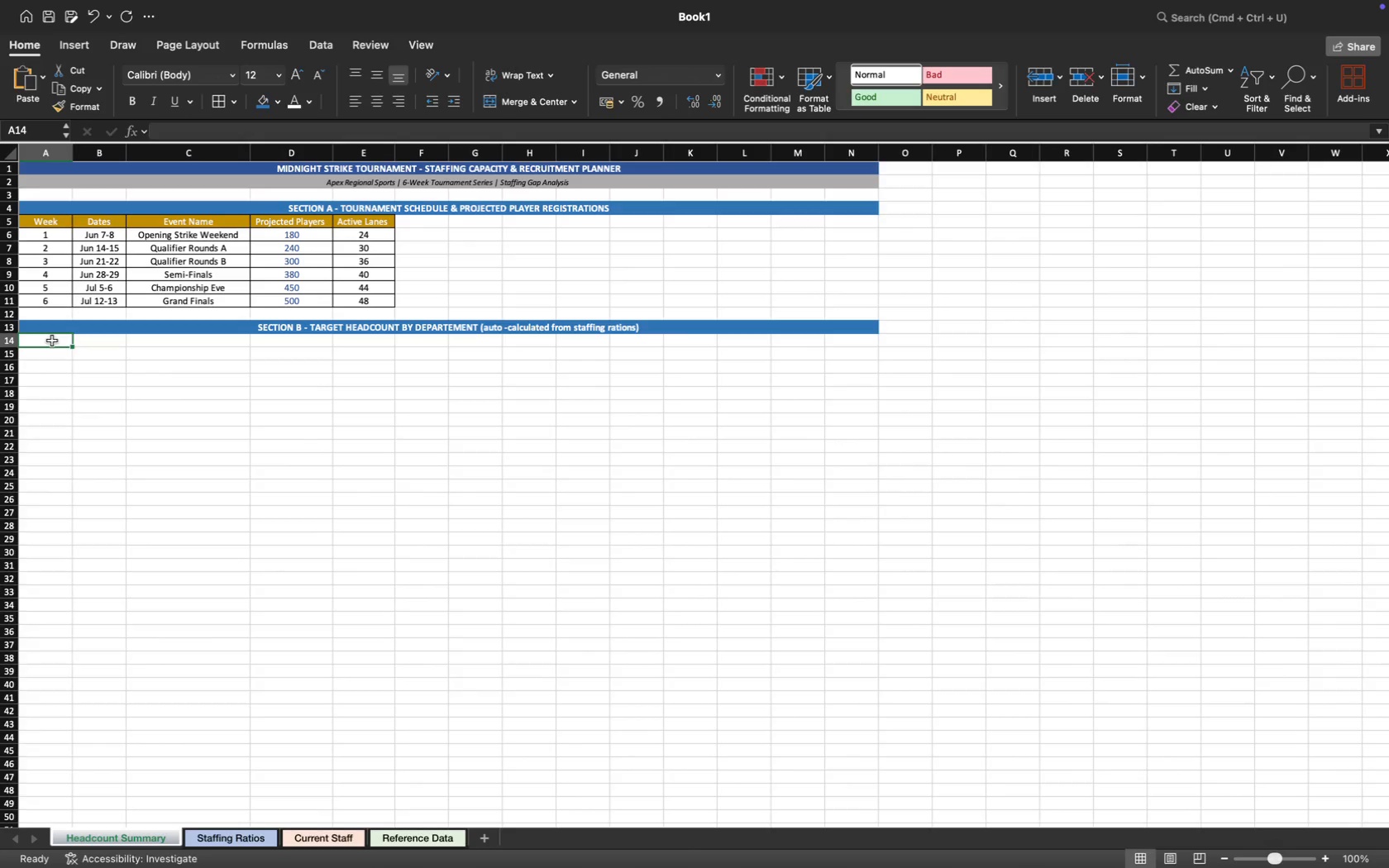 
type(Departement)
 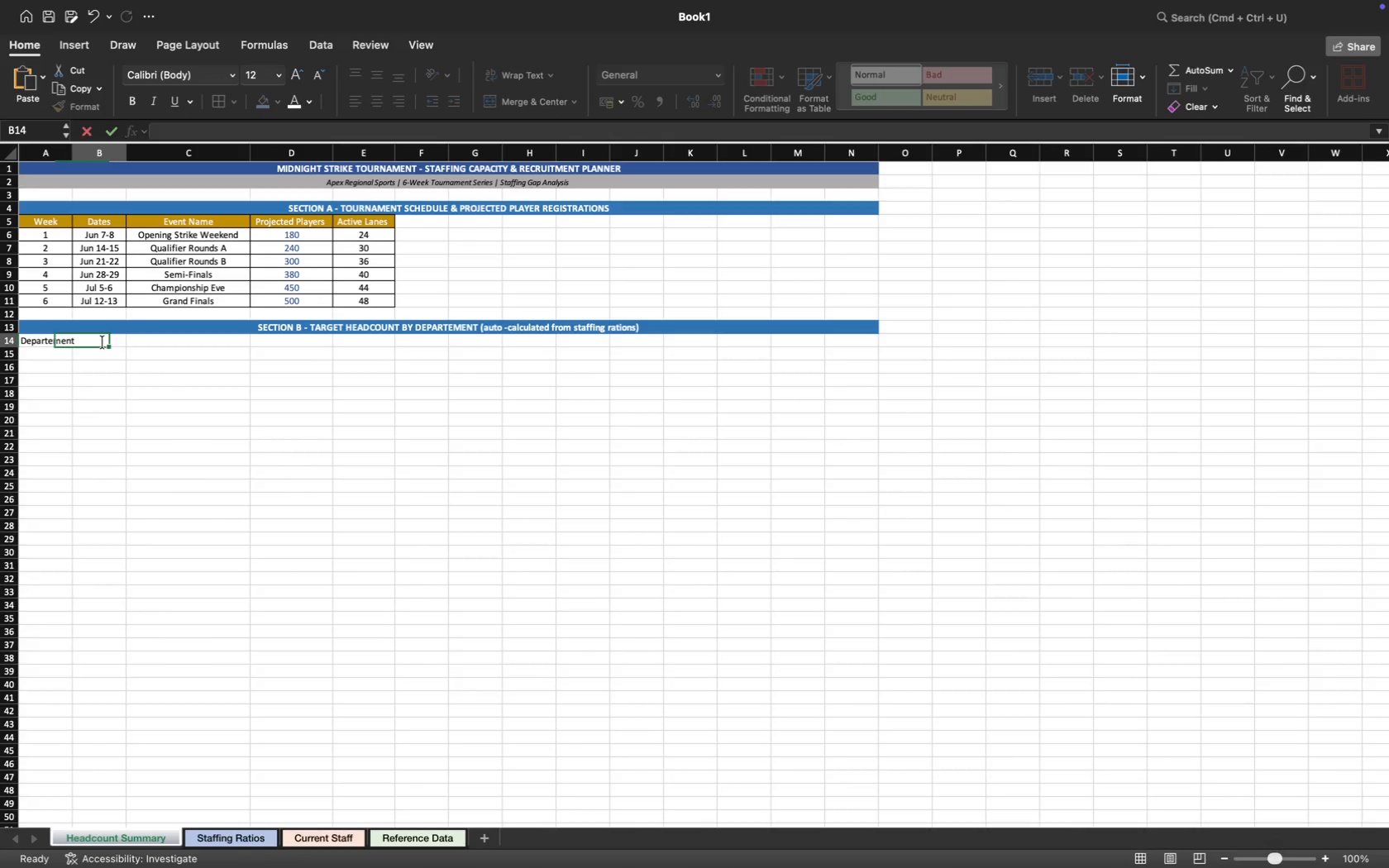 
key(ArrowRight)
 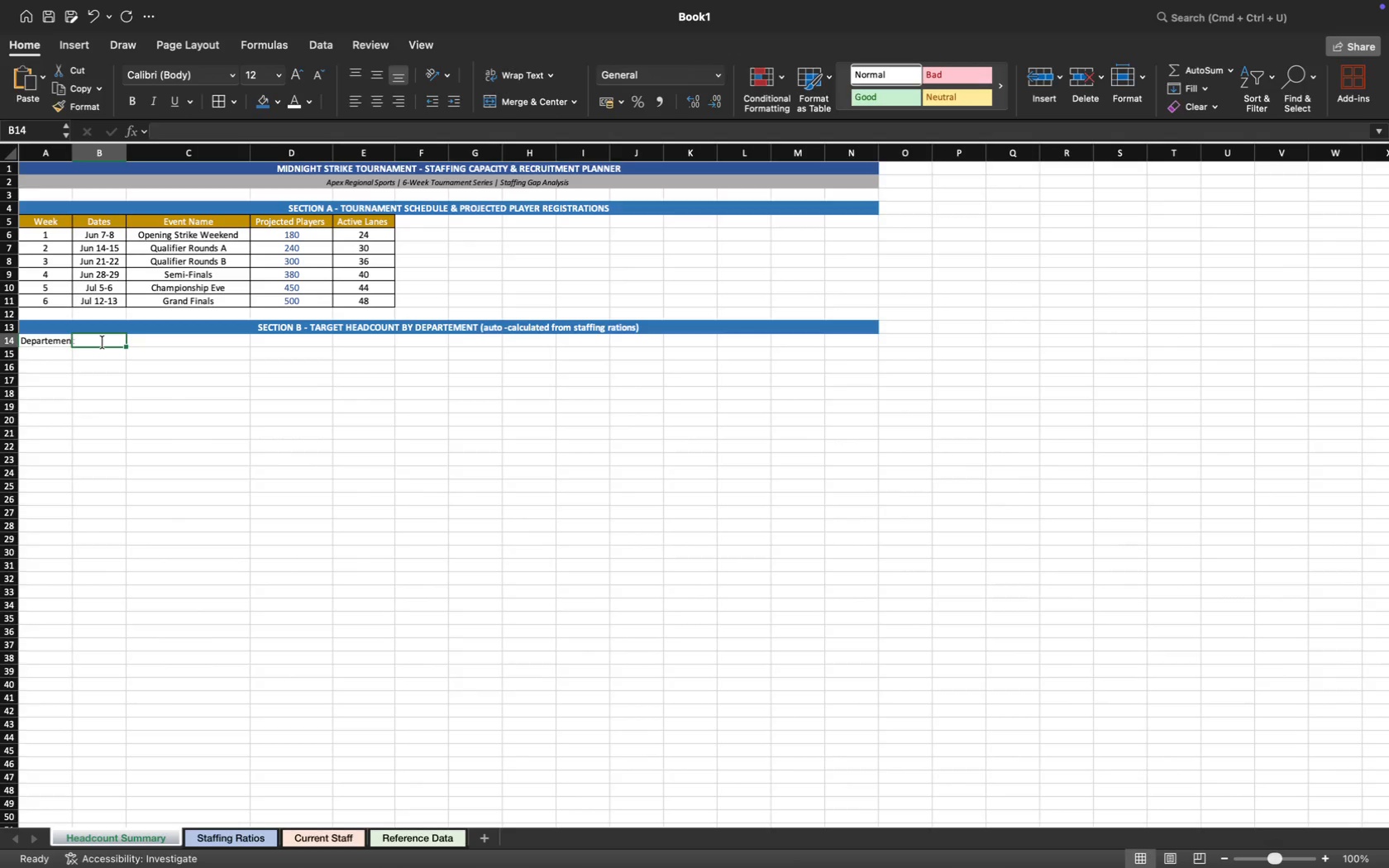 
type(Job)
 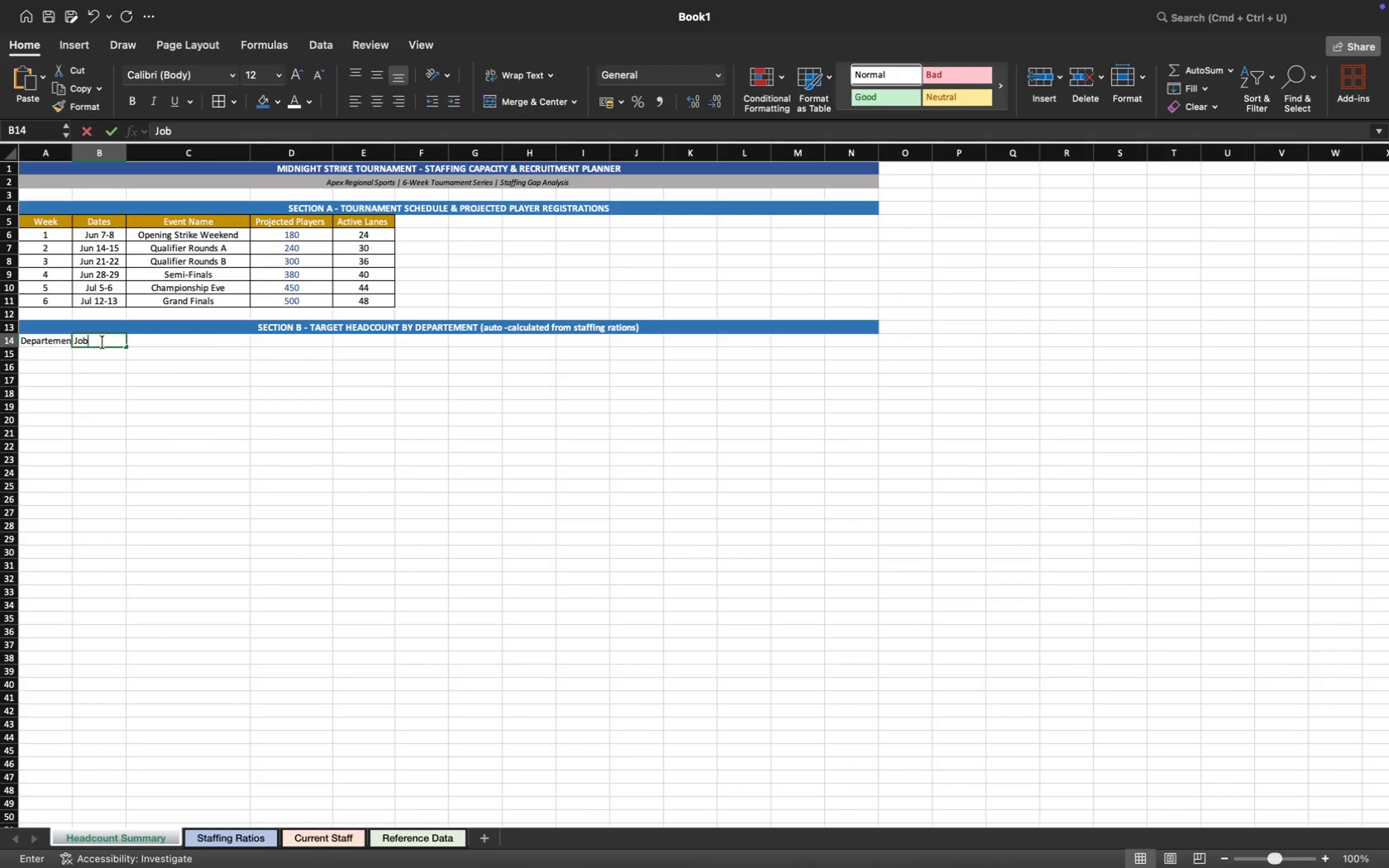 
key(ArrowRight)
 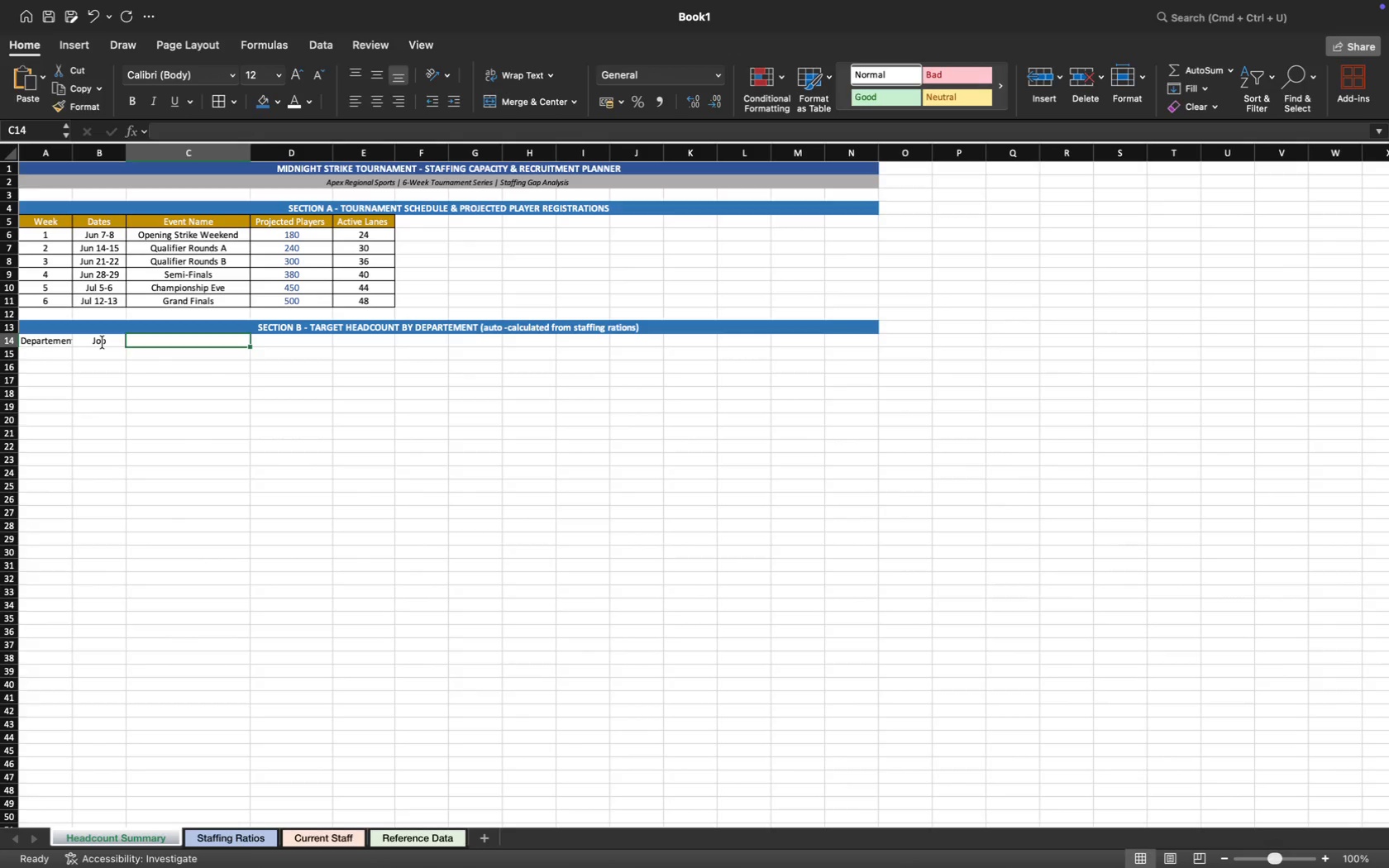 
wait(7.87)
 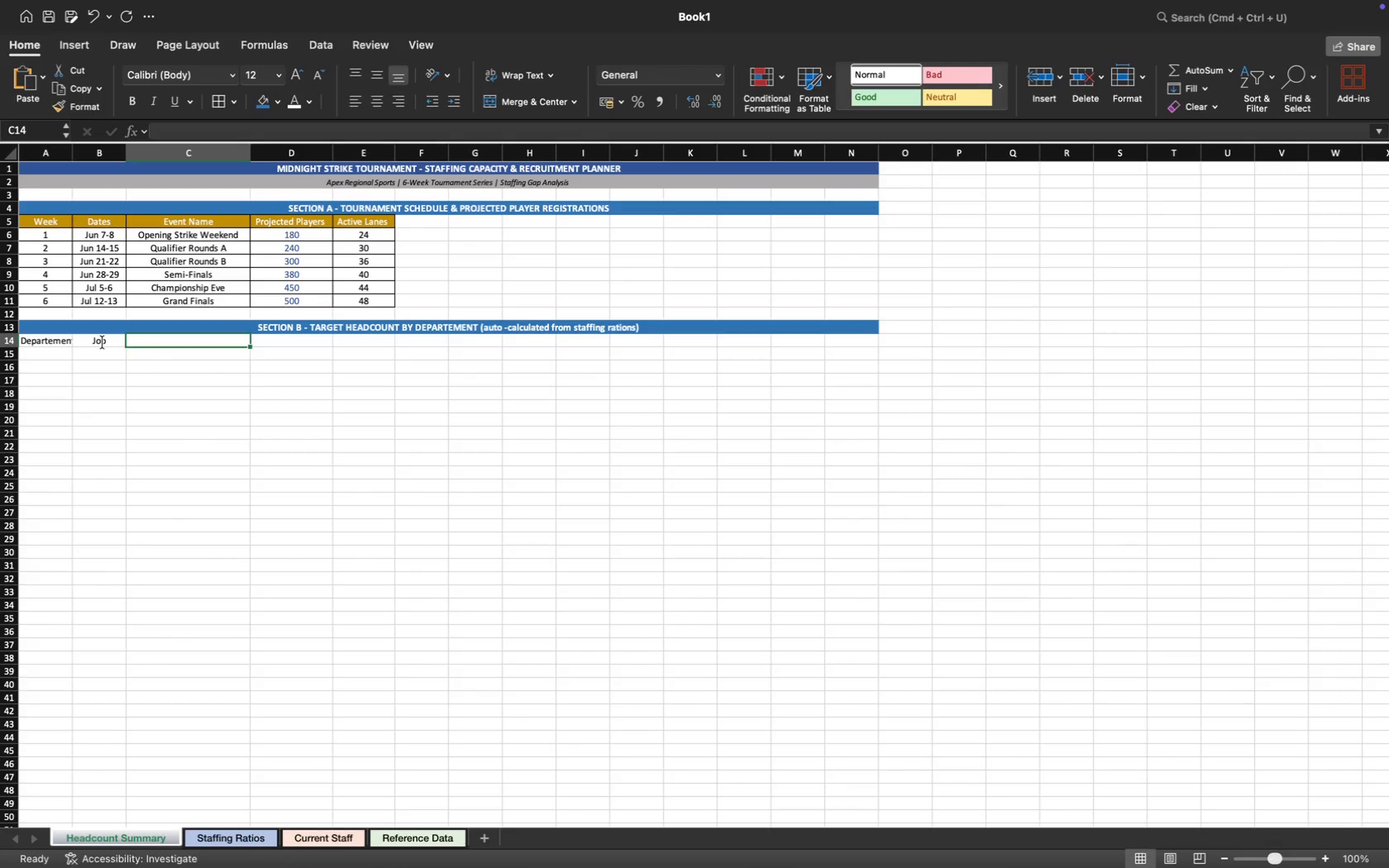 
left_click([107, 341])
 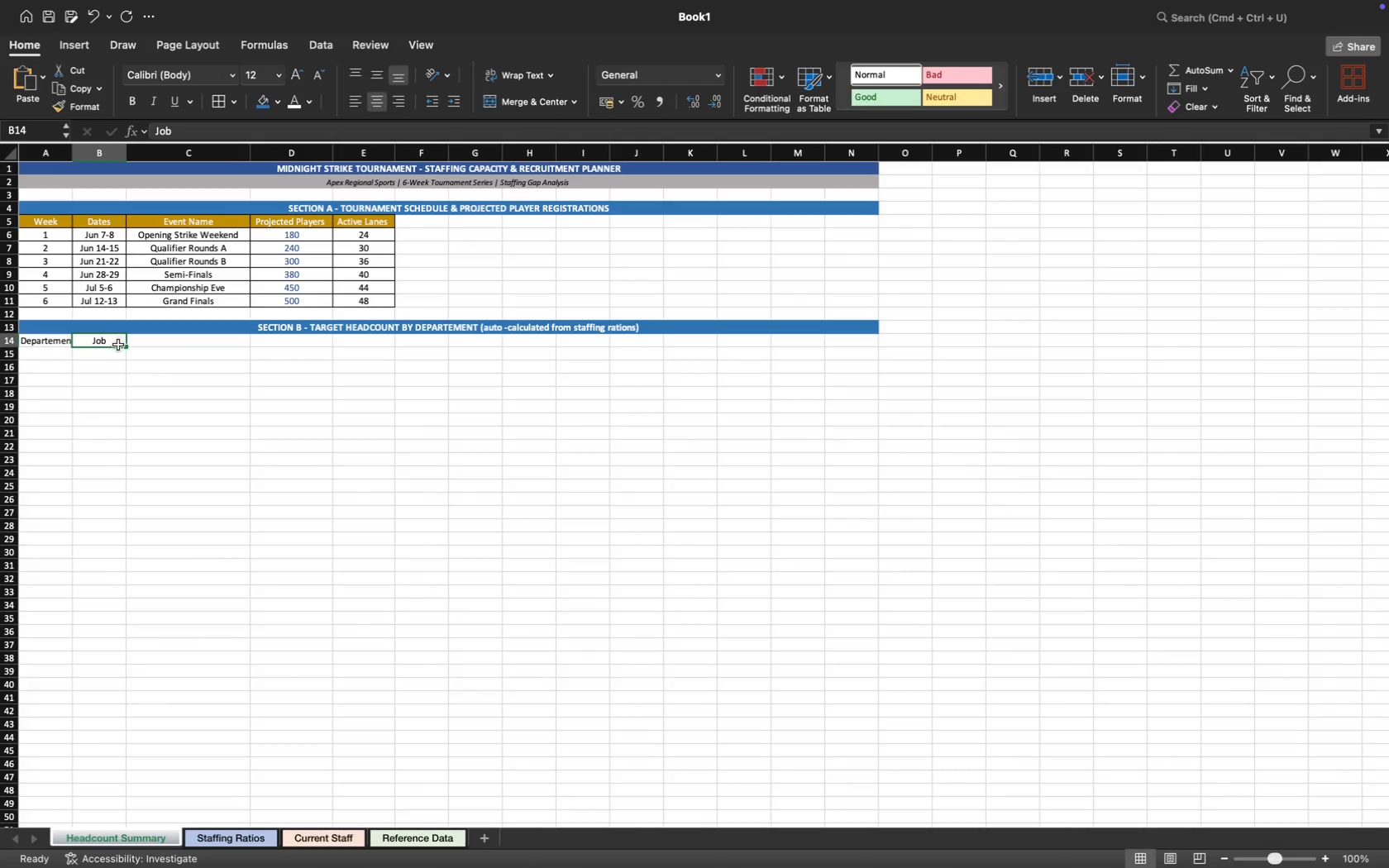 
double_click([113, 341])
 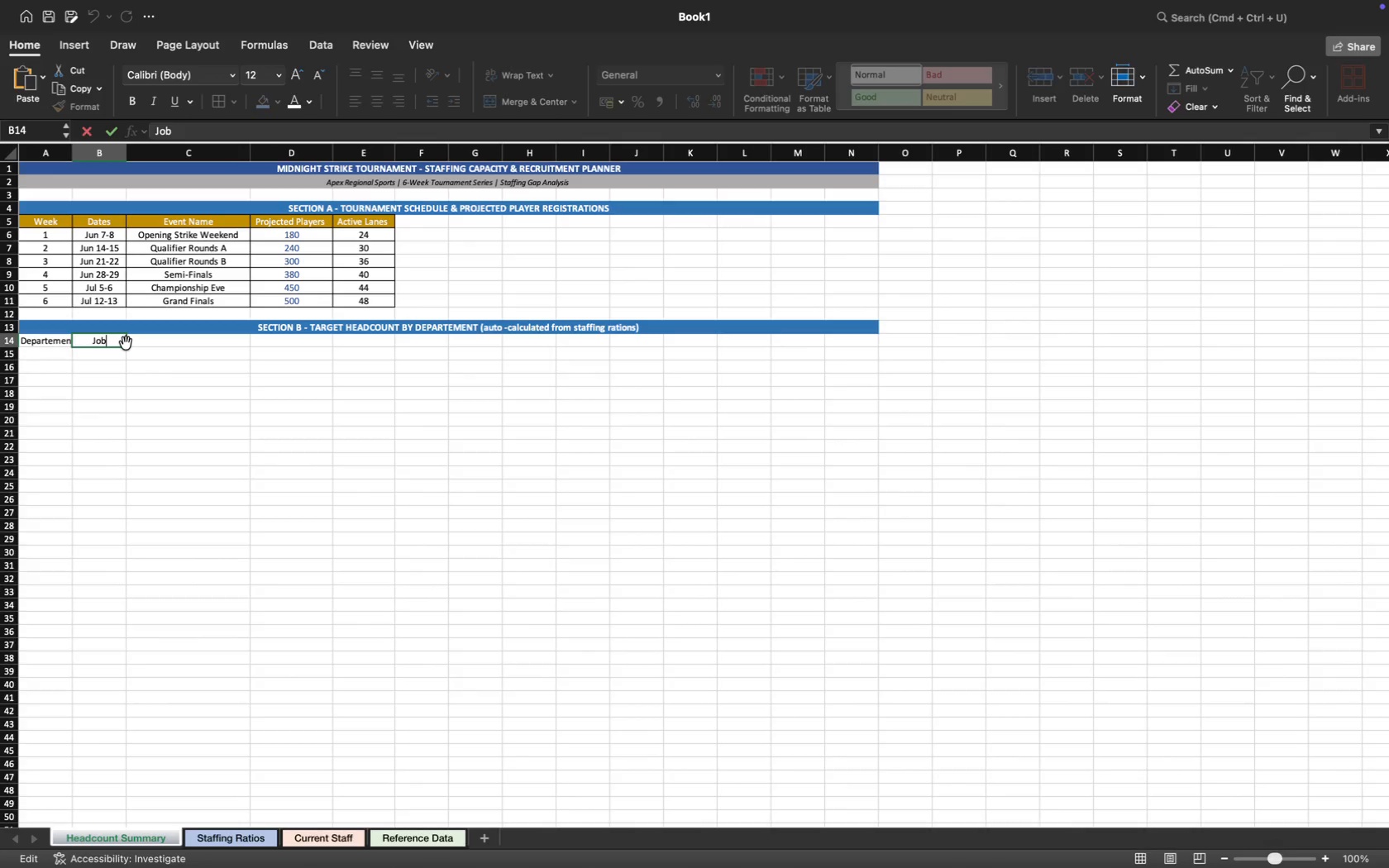 
type( Title)
 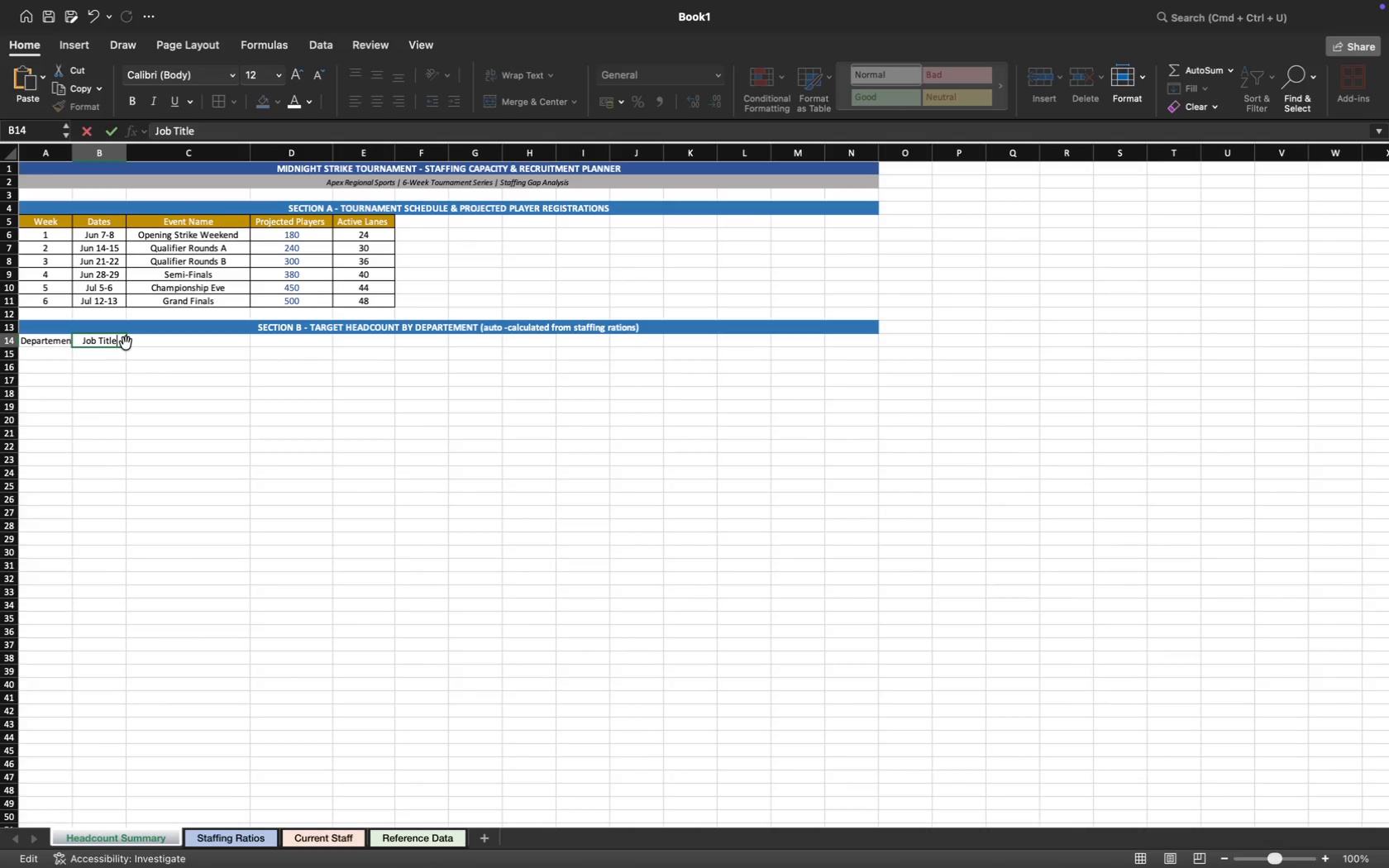 
key(ArrowRight)
 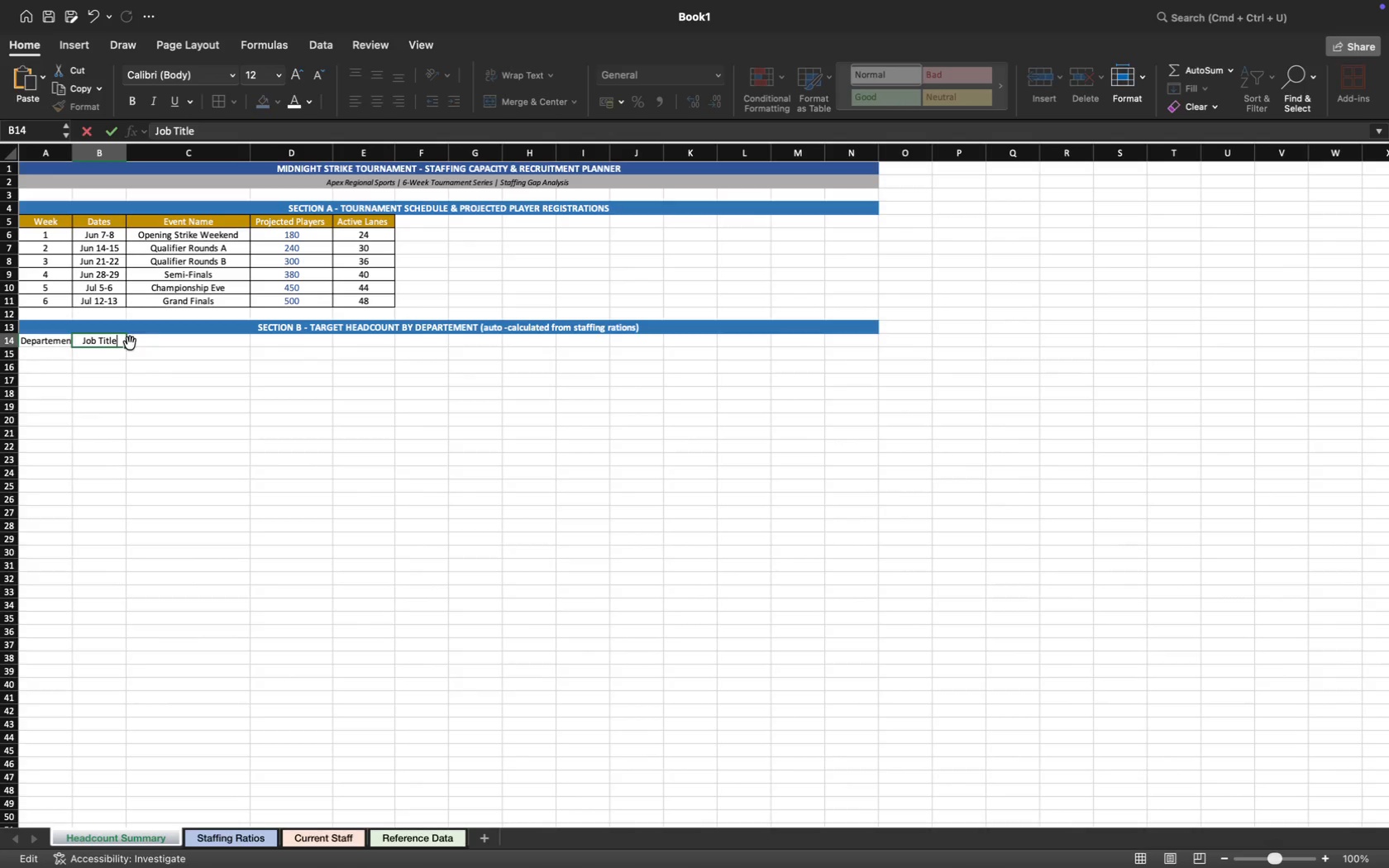 
left_click([165, 346])
 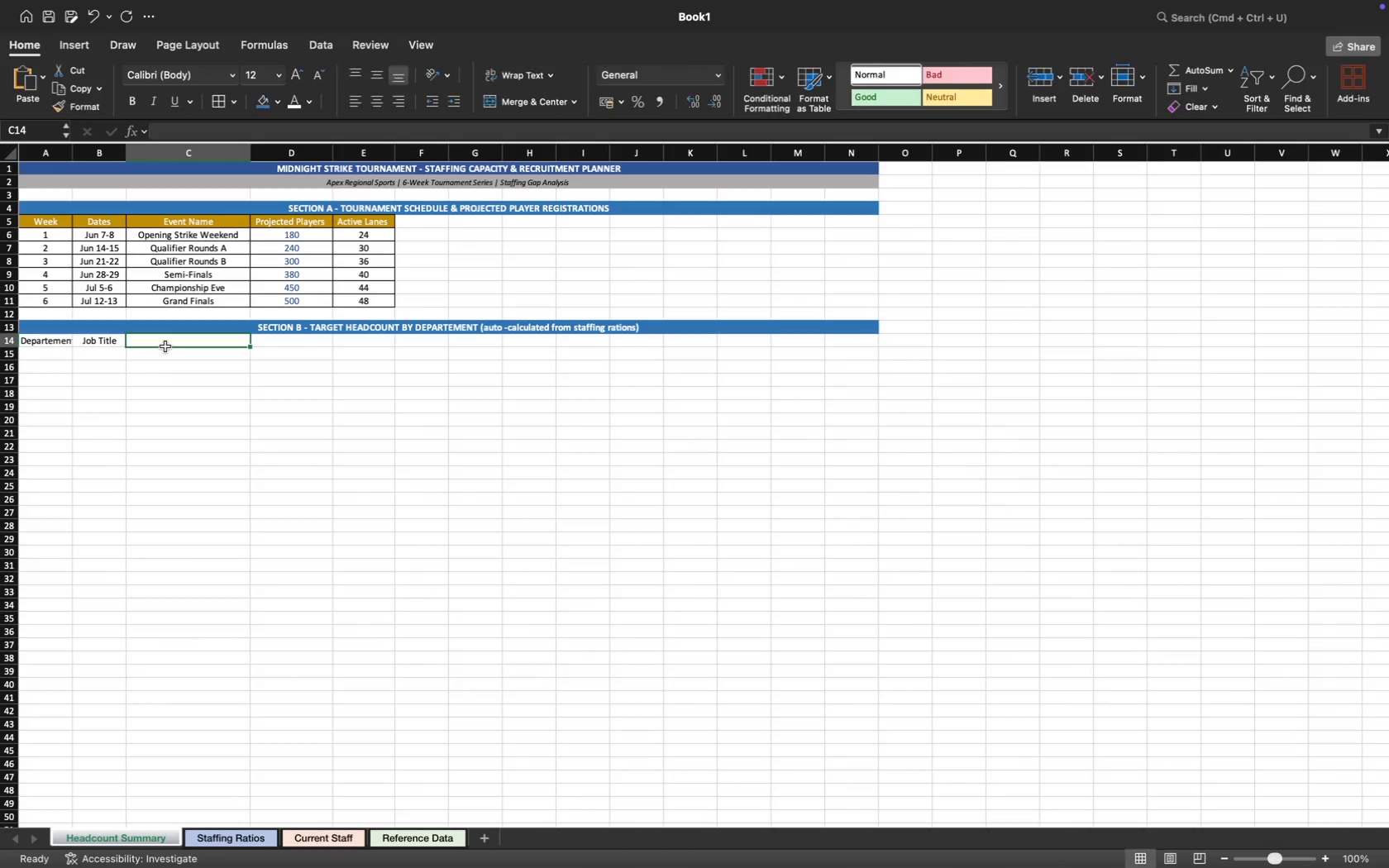 
type(Ratio)
 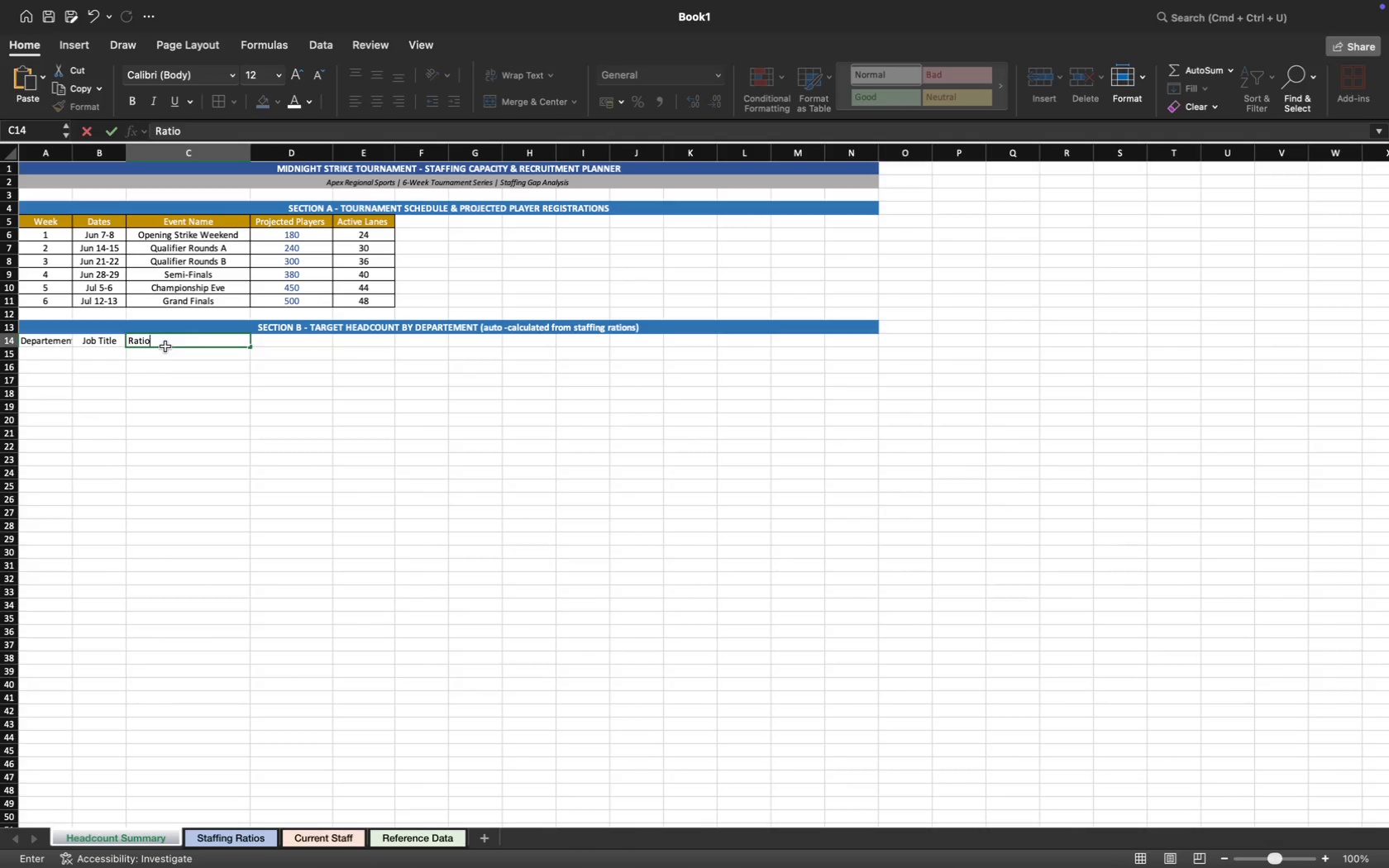 
key(ArrowRight)
 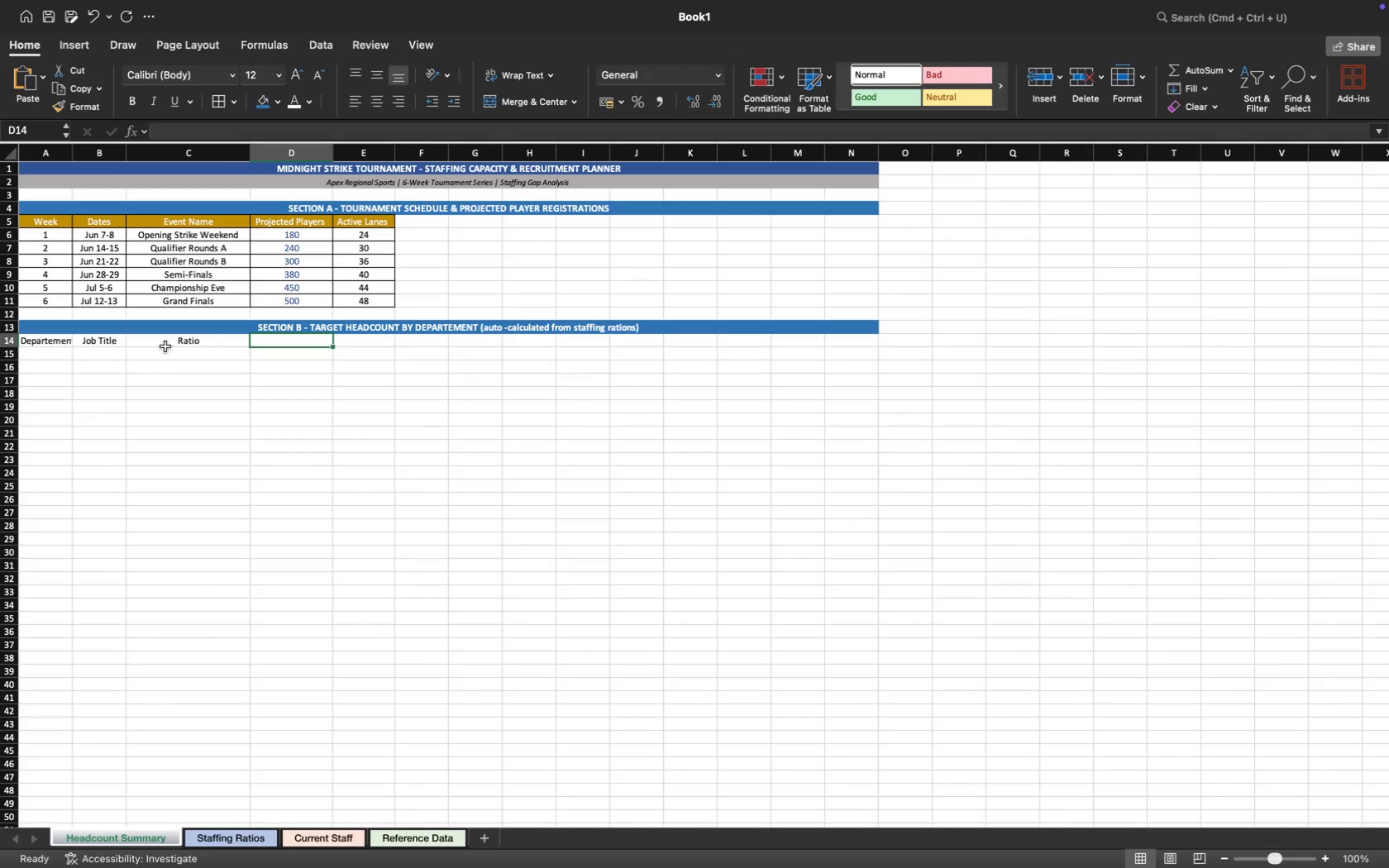 
type(Wk 1 arget)
key(Backspace)
key(Backspace)
key(Backspace)
key(Backspace)
key(Backspace)
type(t)
key(Backspace)
type(Target)
 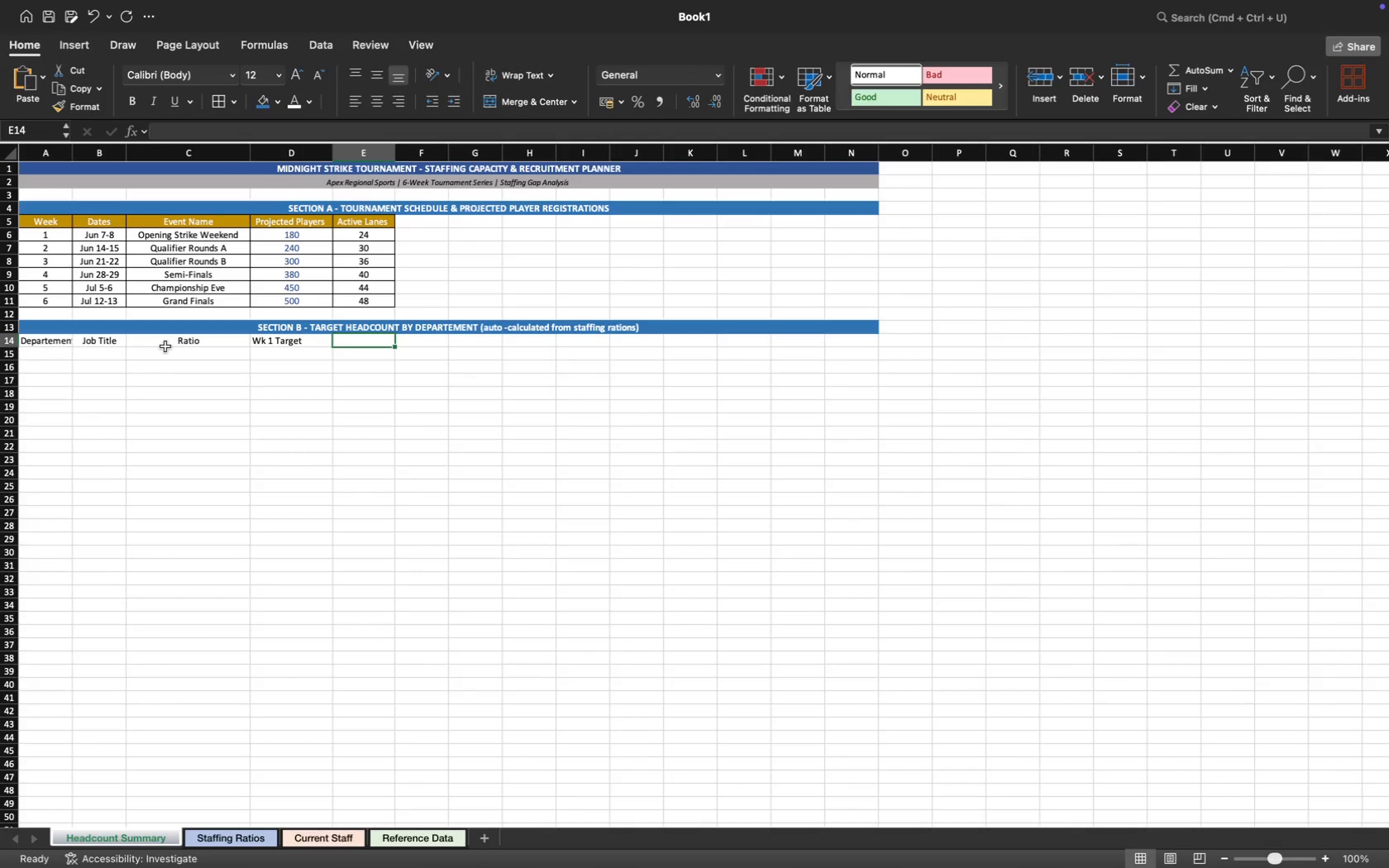 
 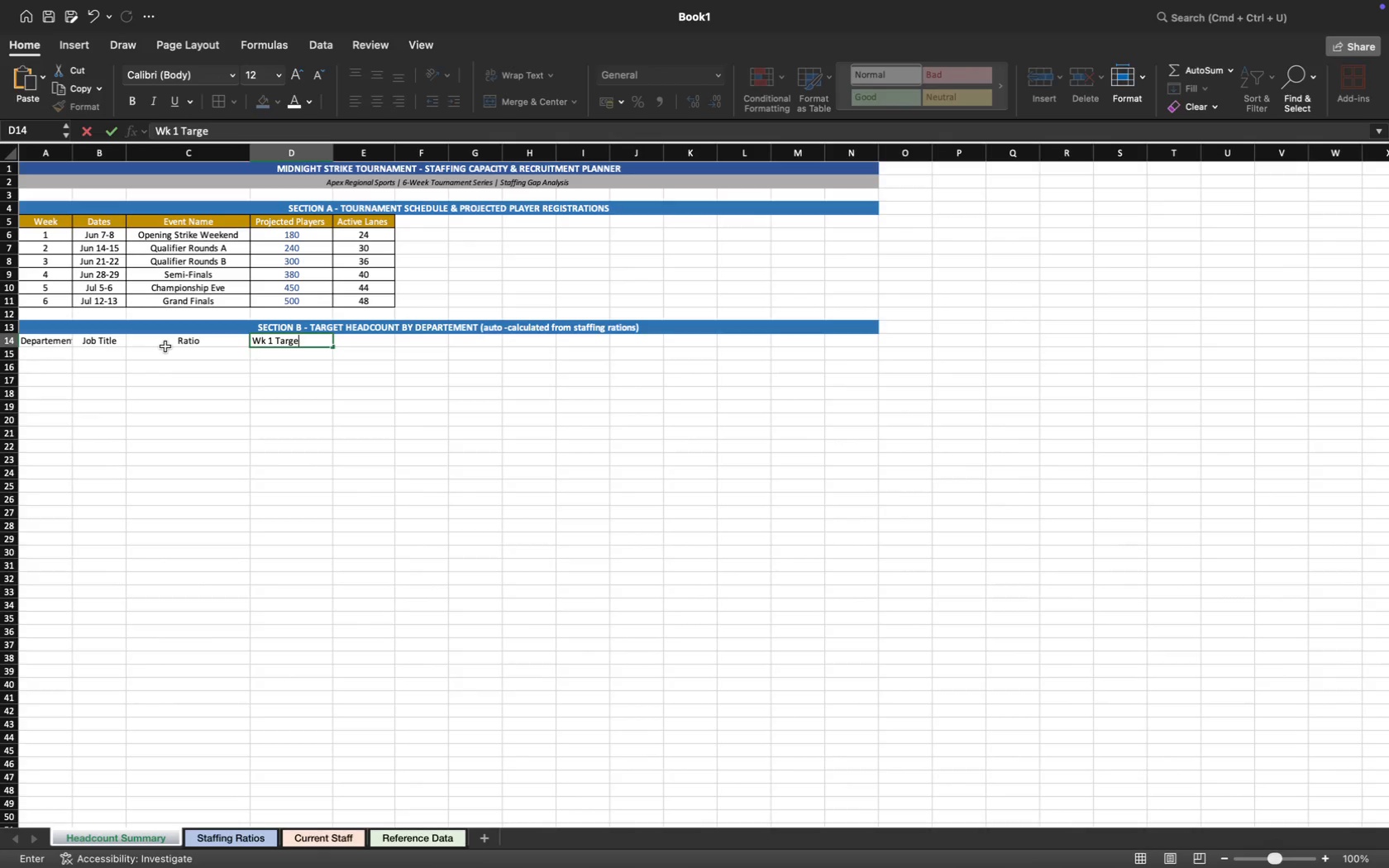 
key(ArrowRight)
 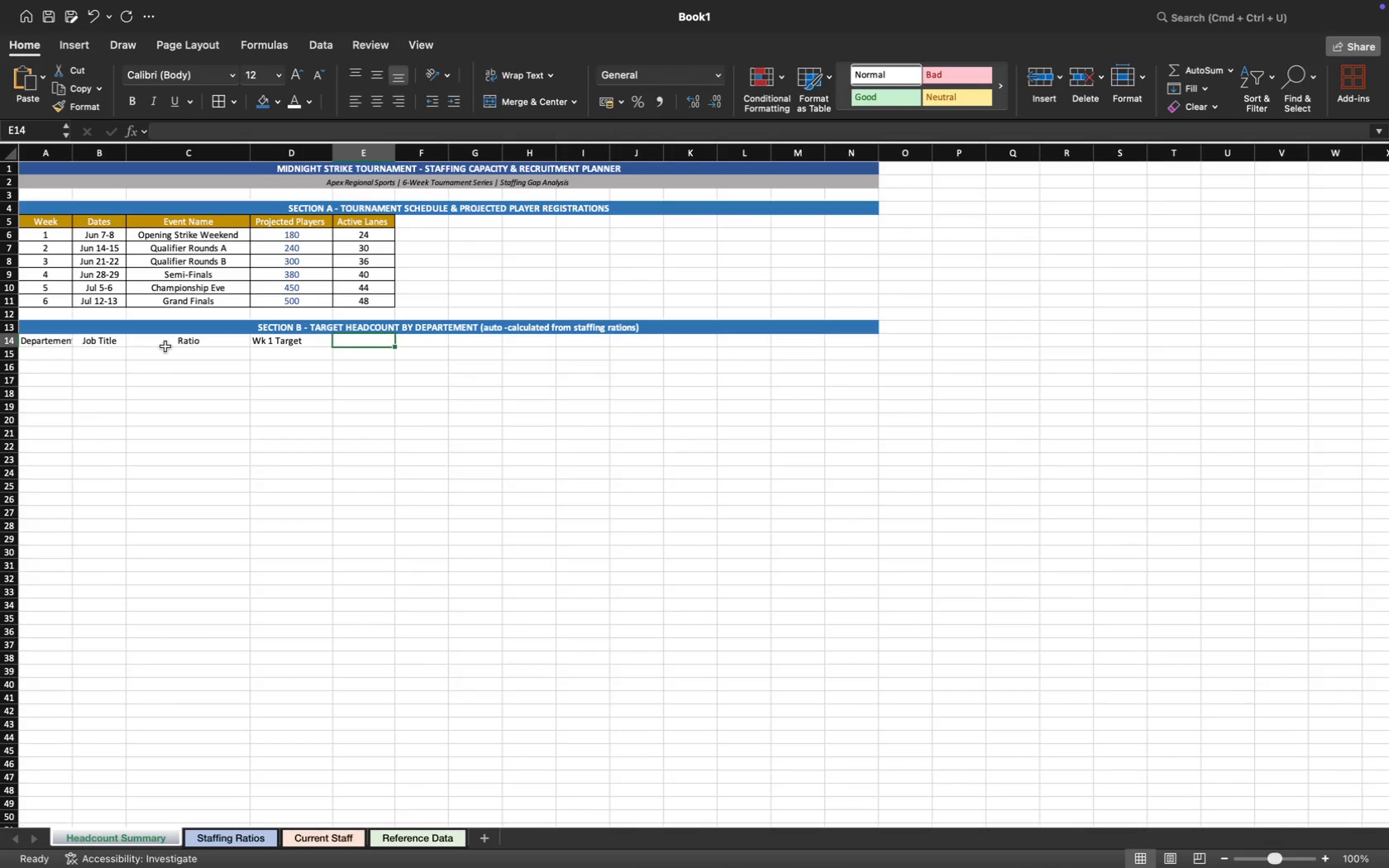 
type(Wk 2 arget)
 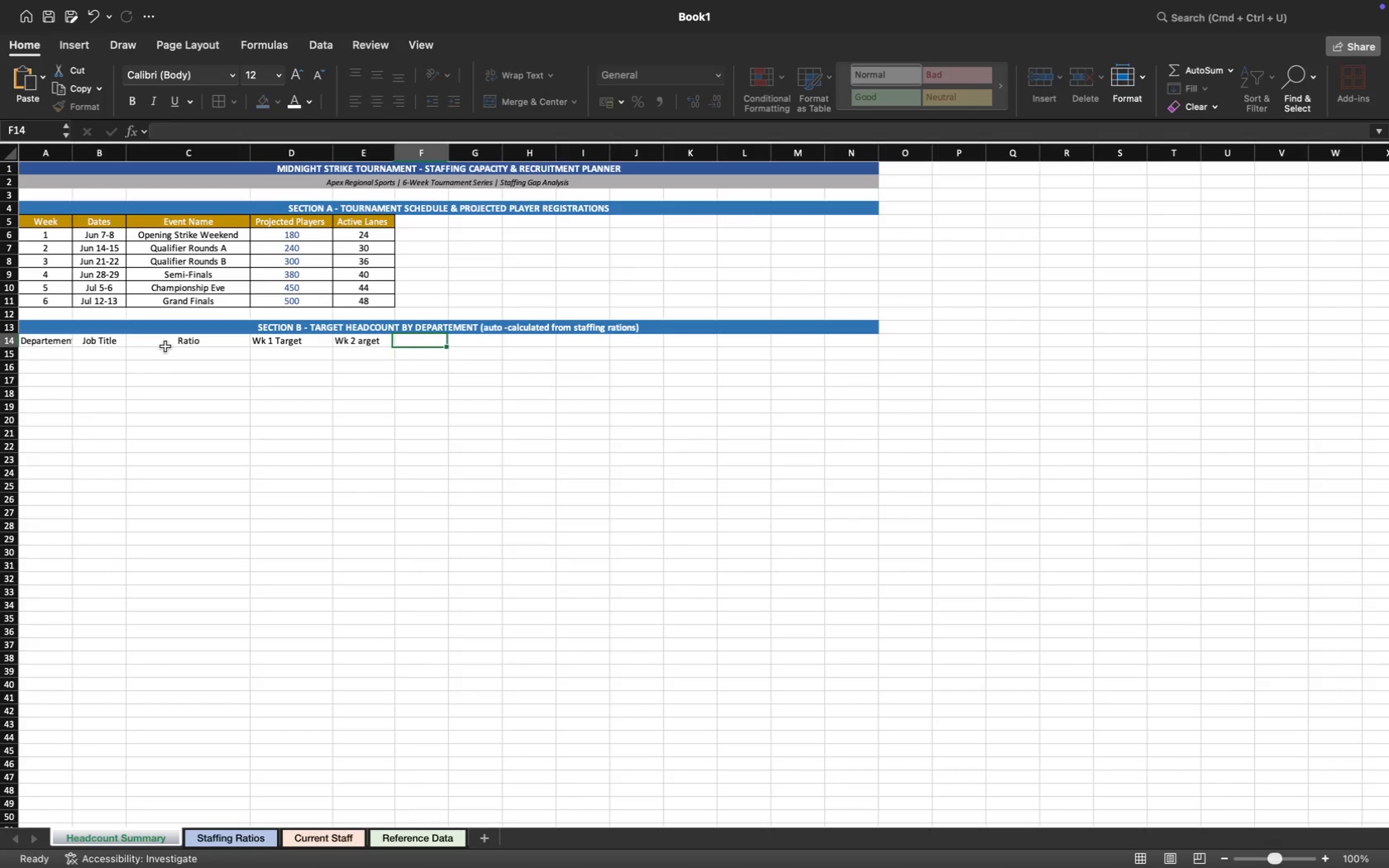 
 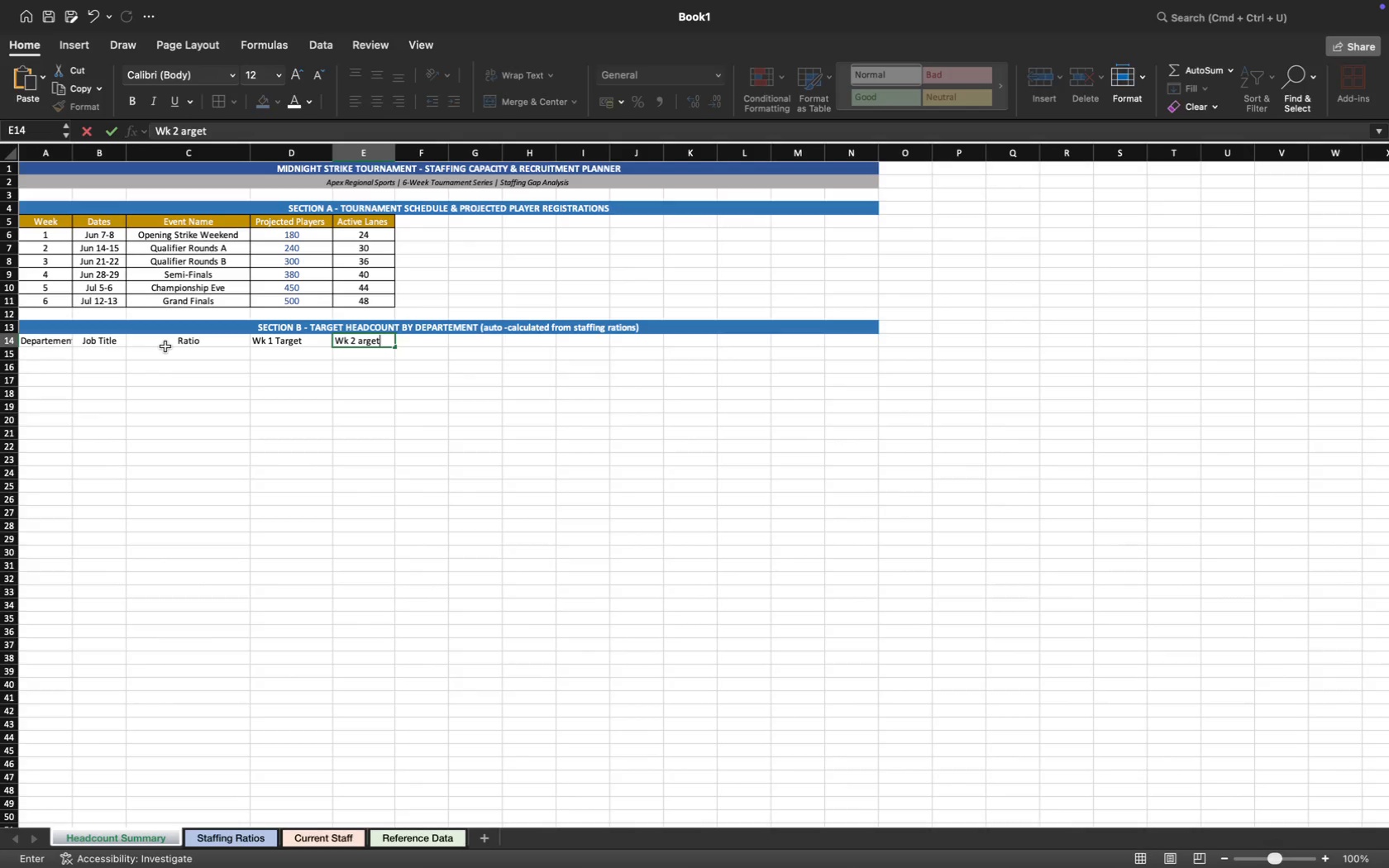 
key(ArrowRight)
 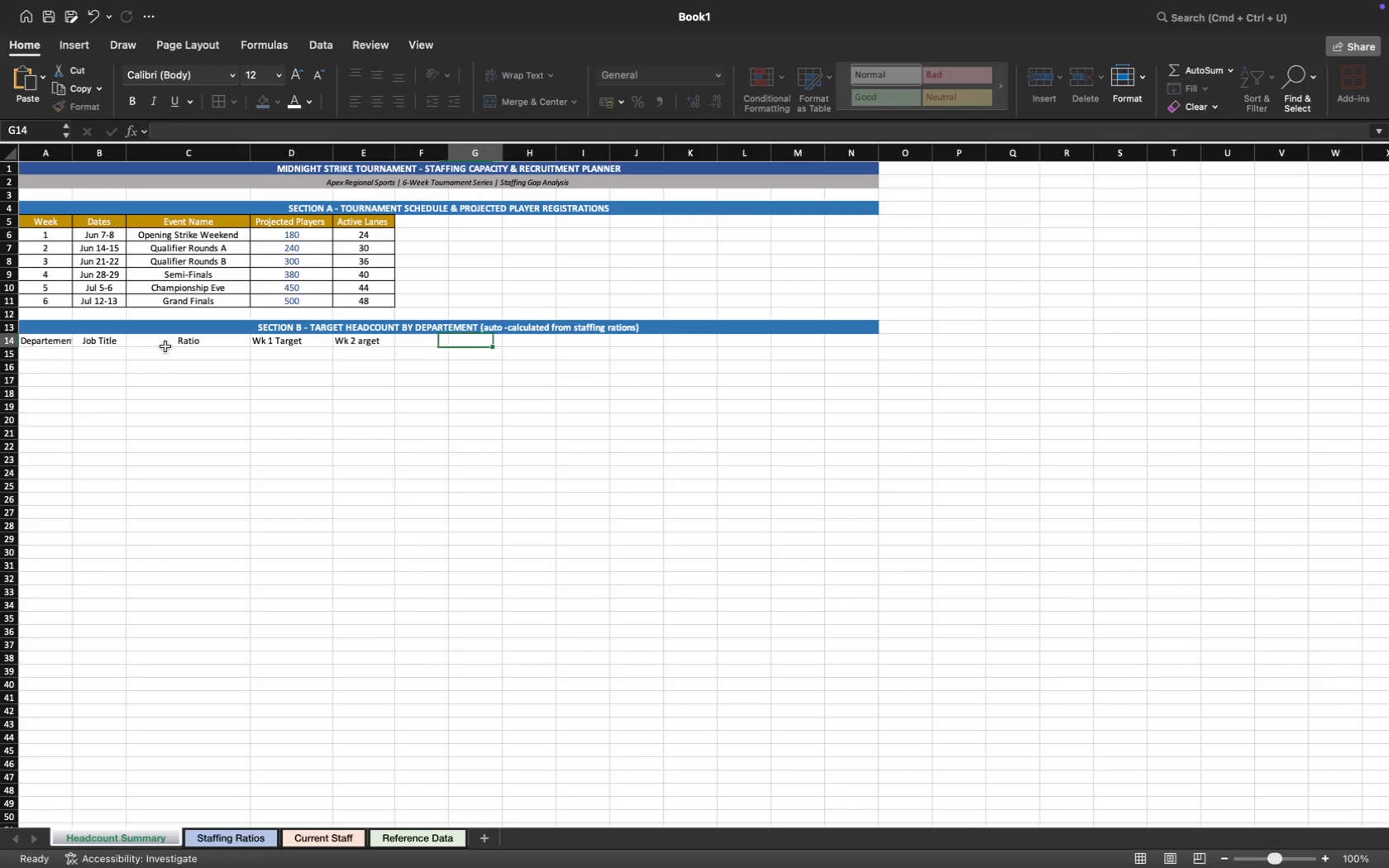 
key(ArrowRight)
 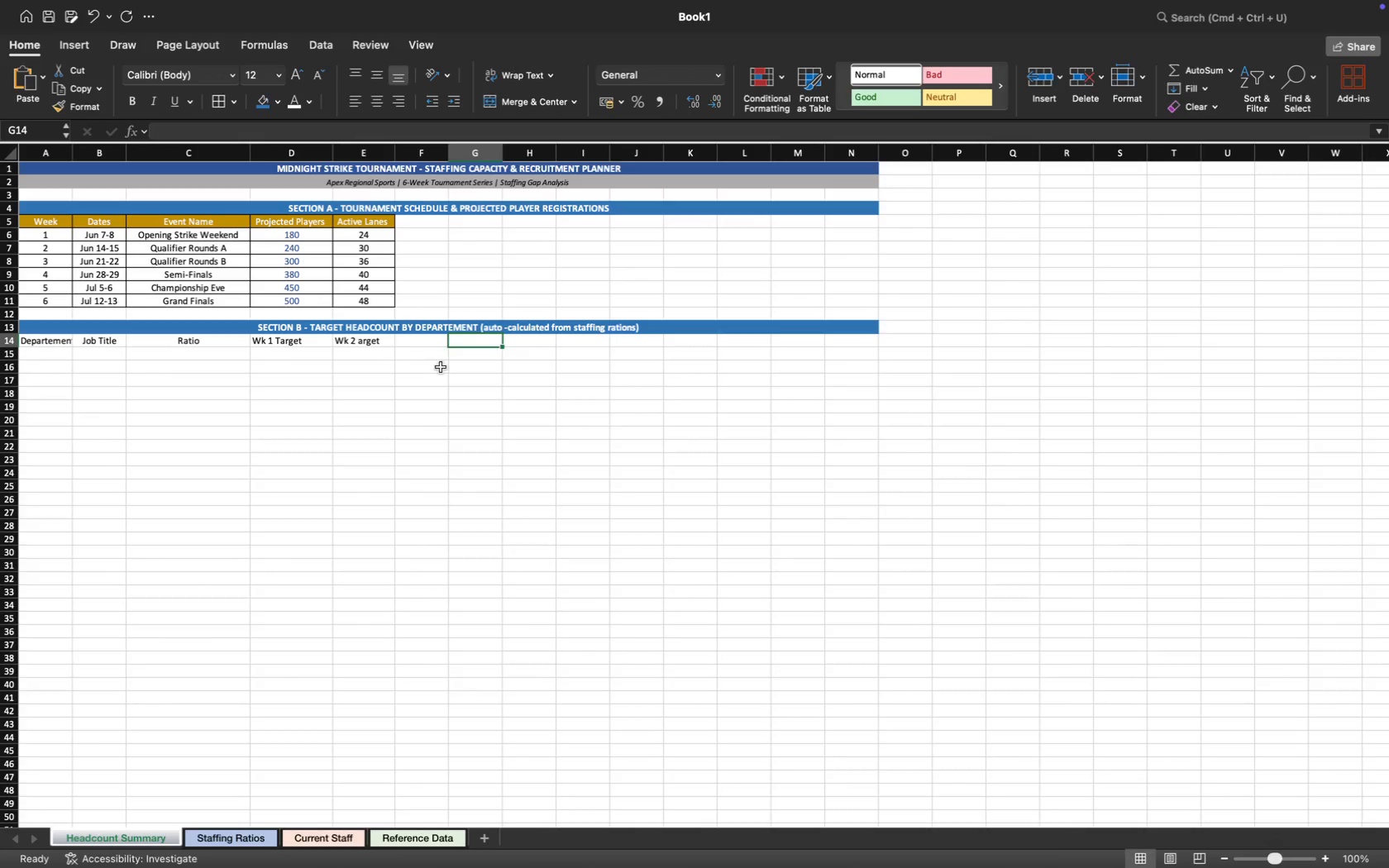 
left_click([385, 341])
 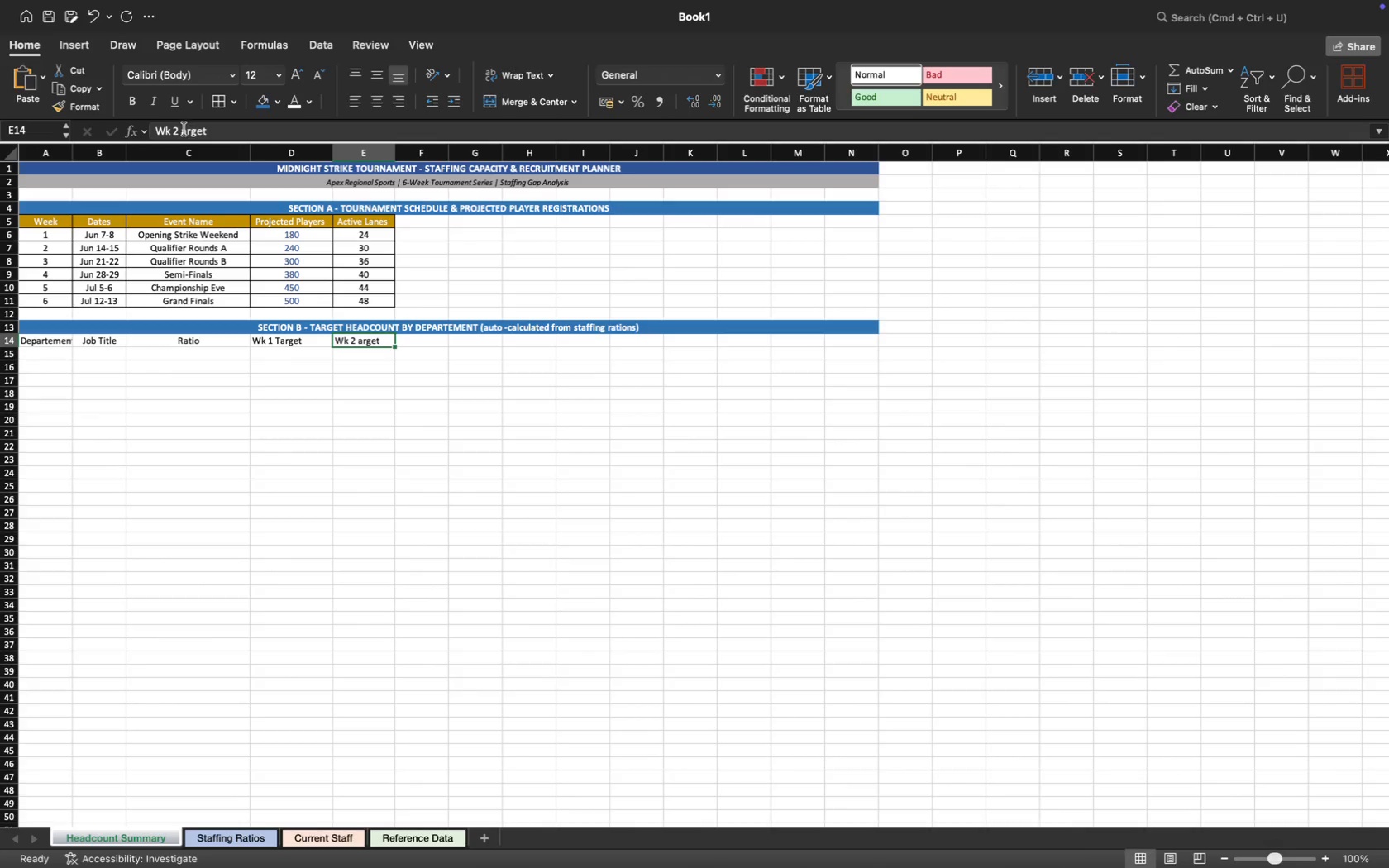 
left_click([183, 130])
 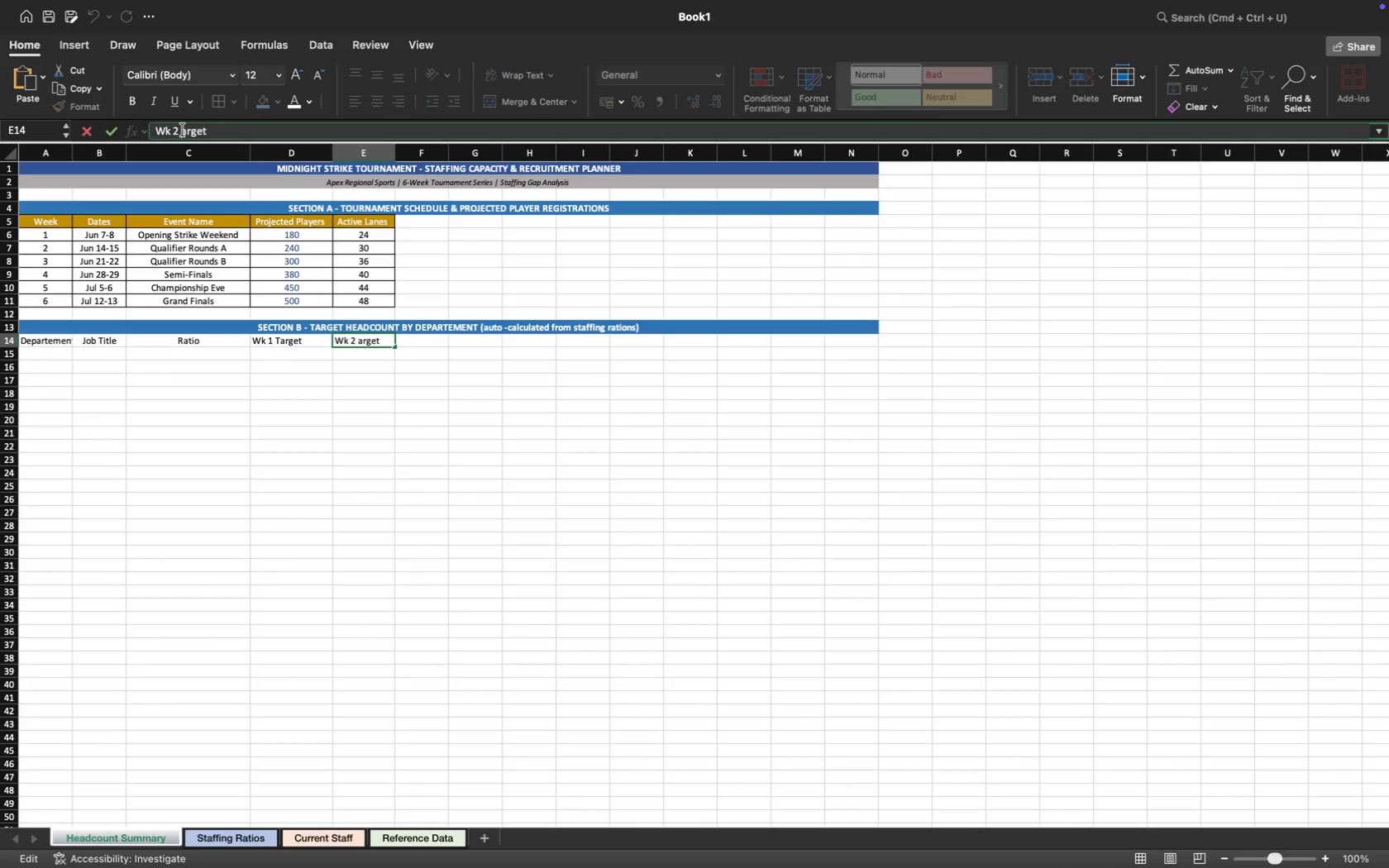 
key(Shift+ShiftLeft)
 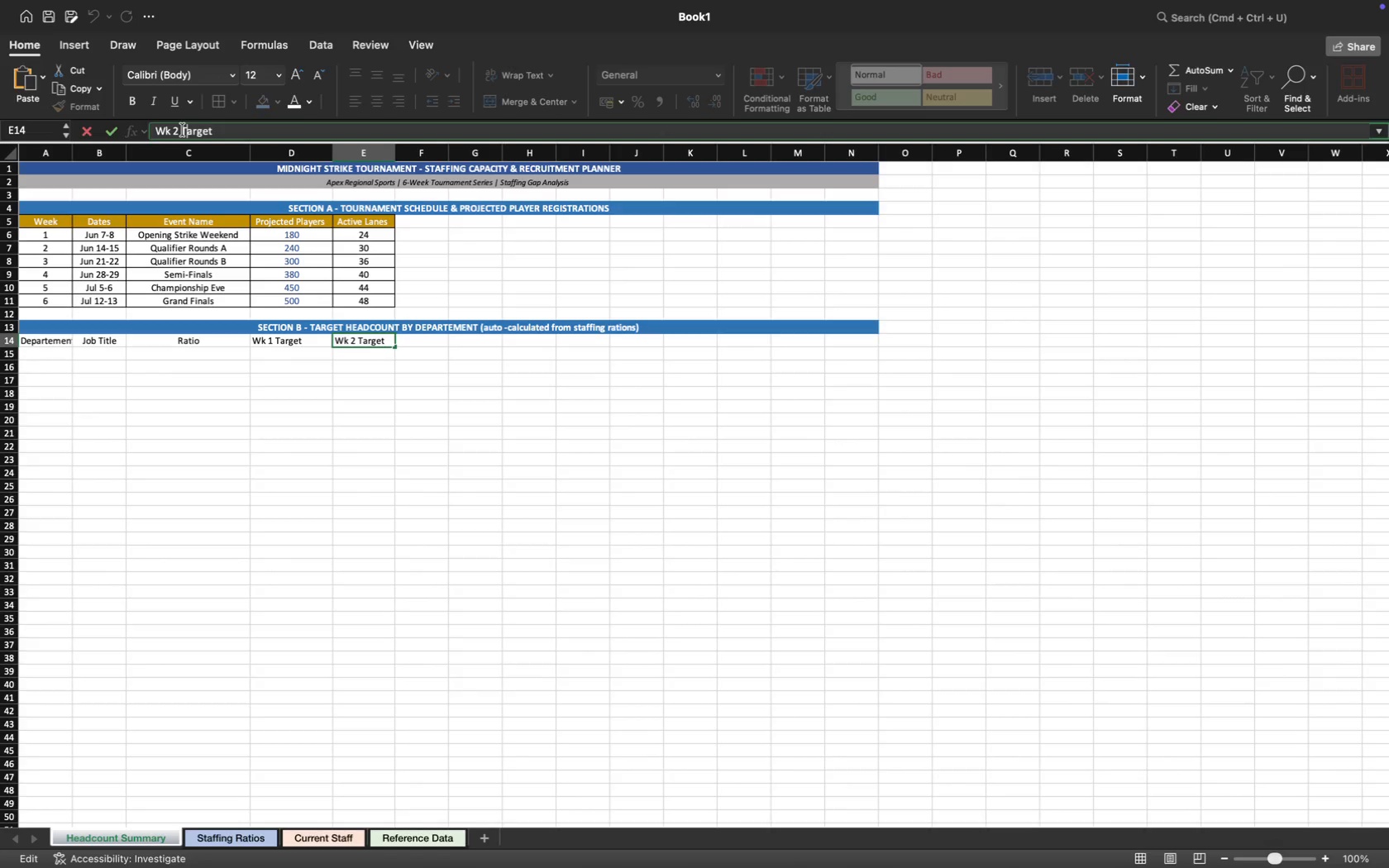 
key(Shift+T)
 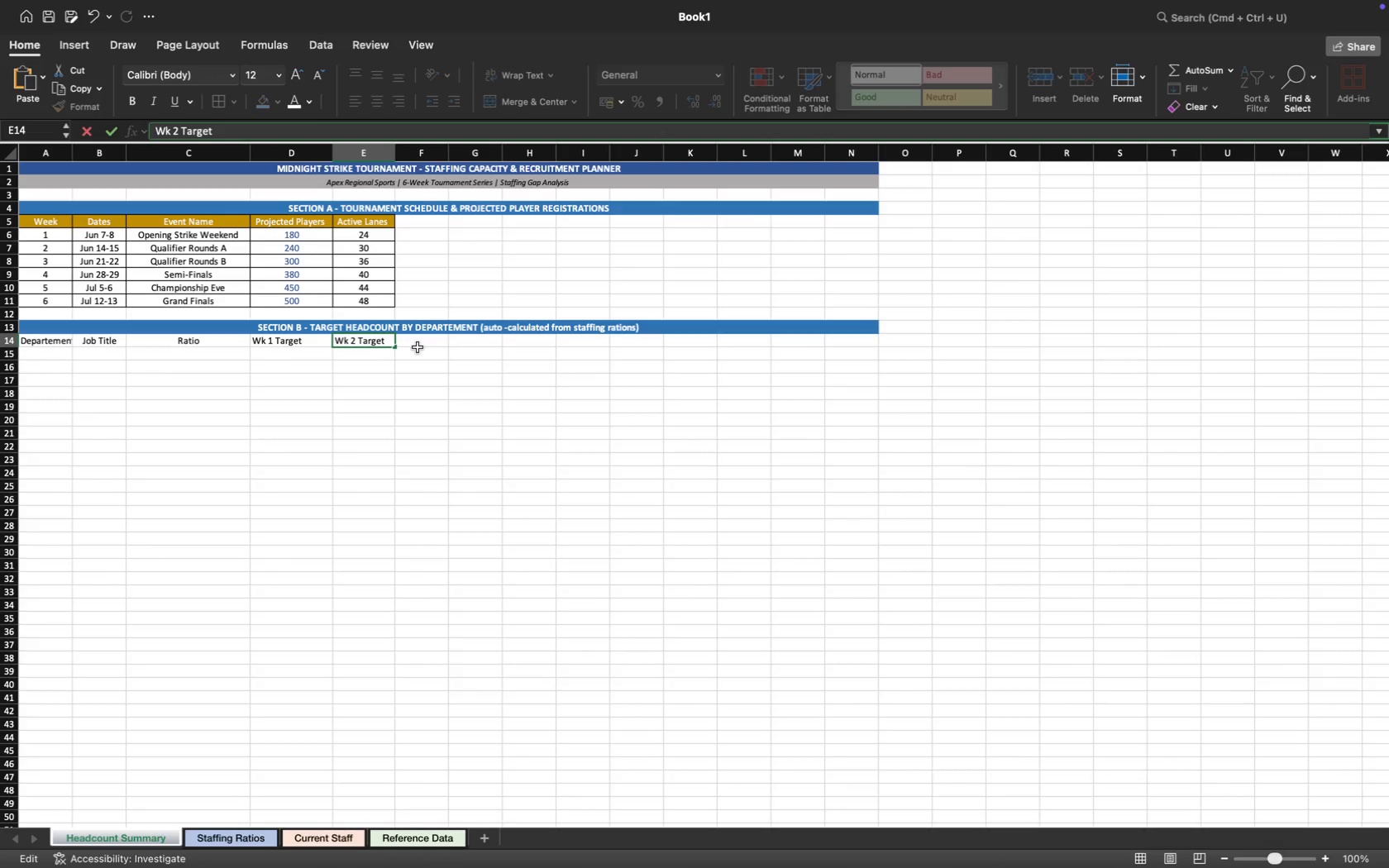 
left_click([418, 341])
 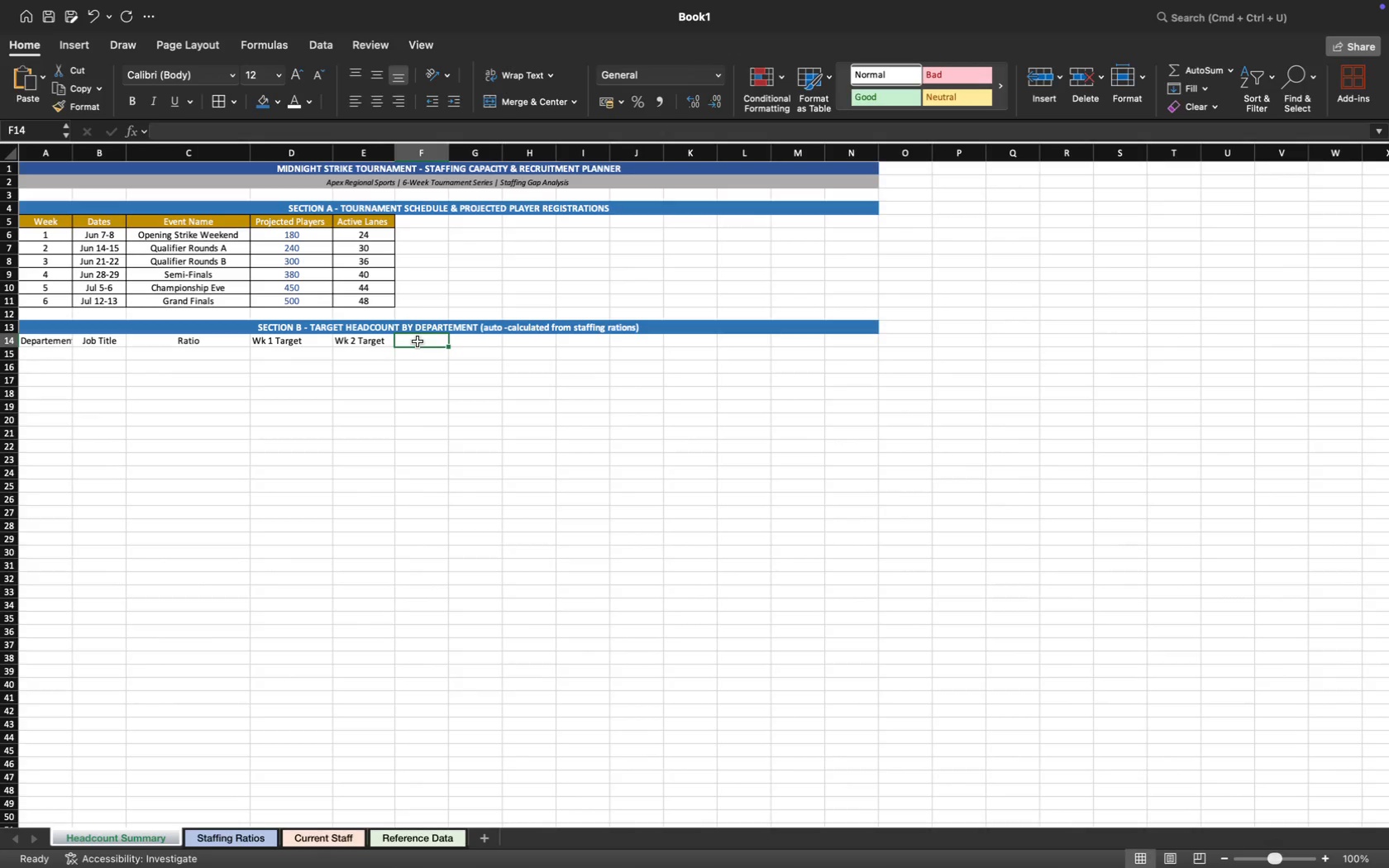 
type(Wk 3 Targer)
key(Backspace)
type(t)
 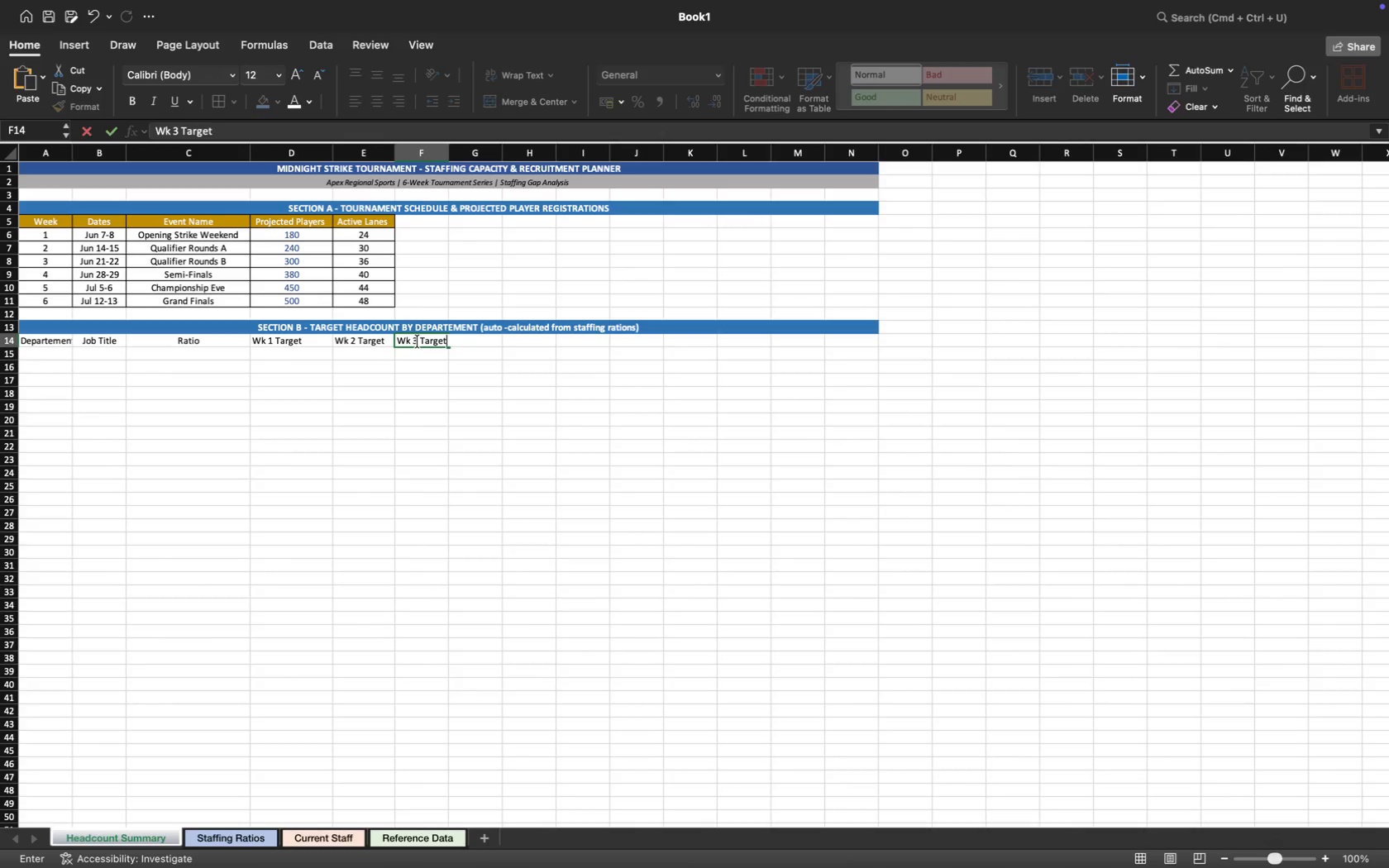 
key(ArrowRight)
 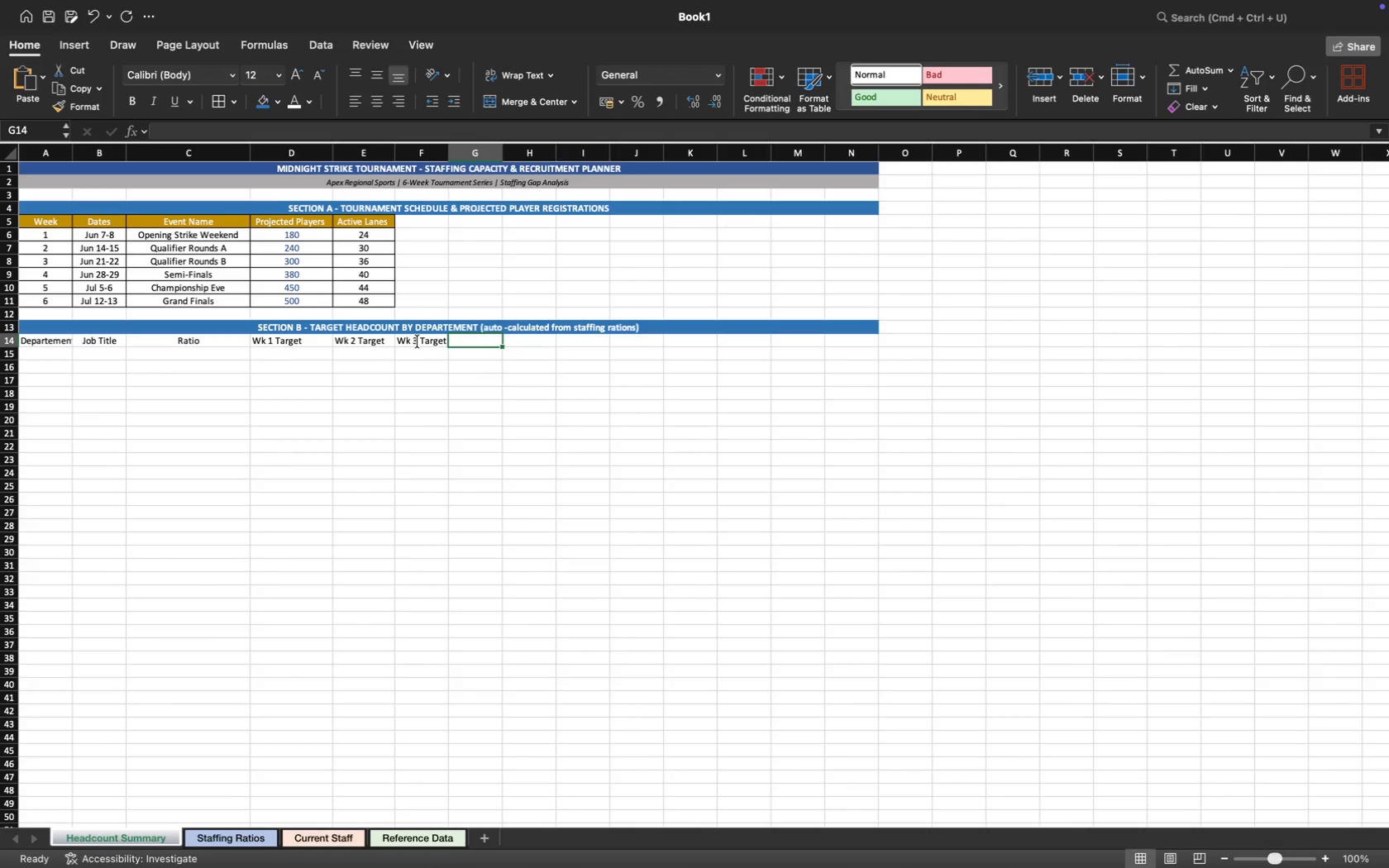 
type(Wk 4 Target)
 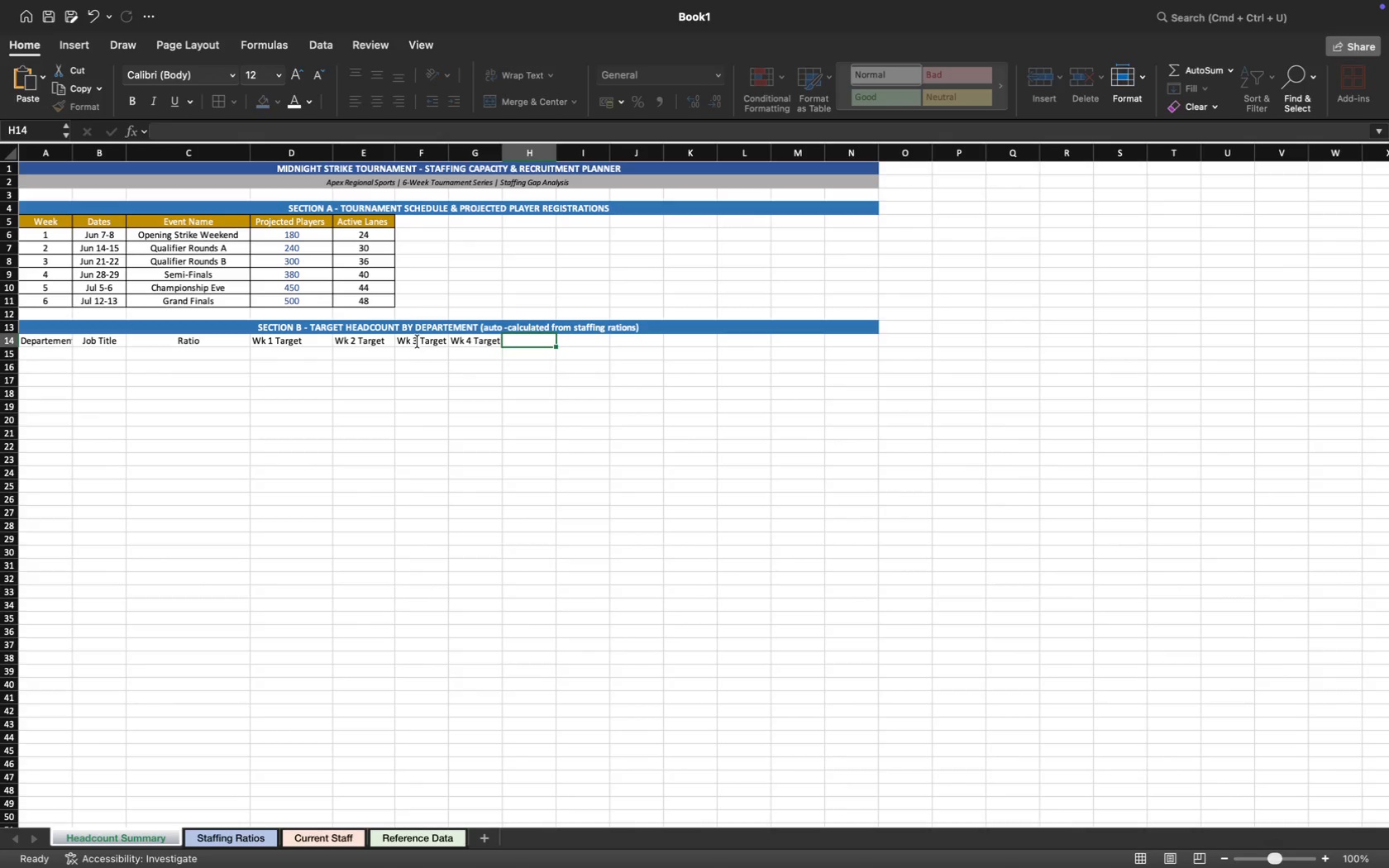 
 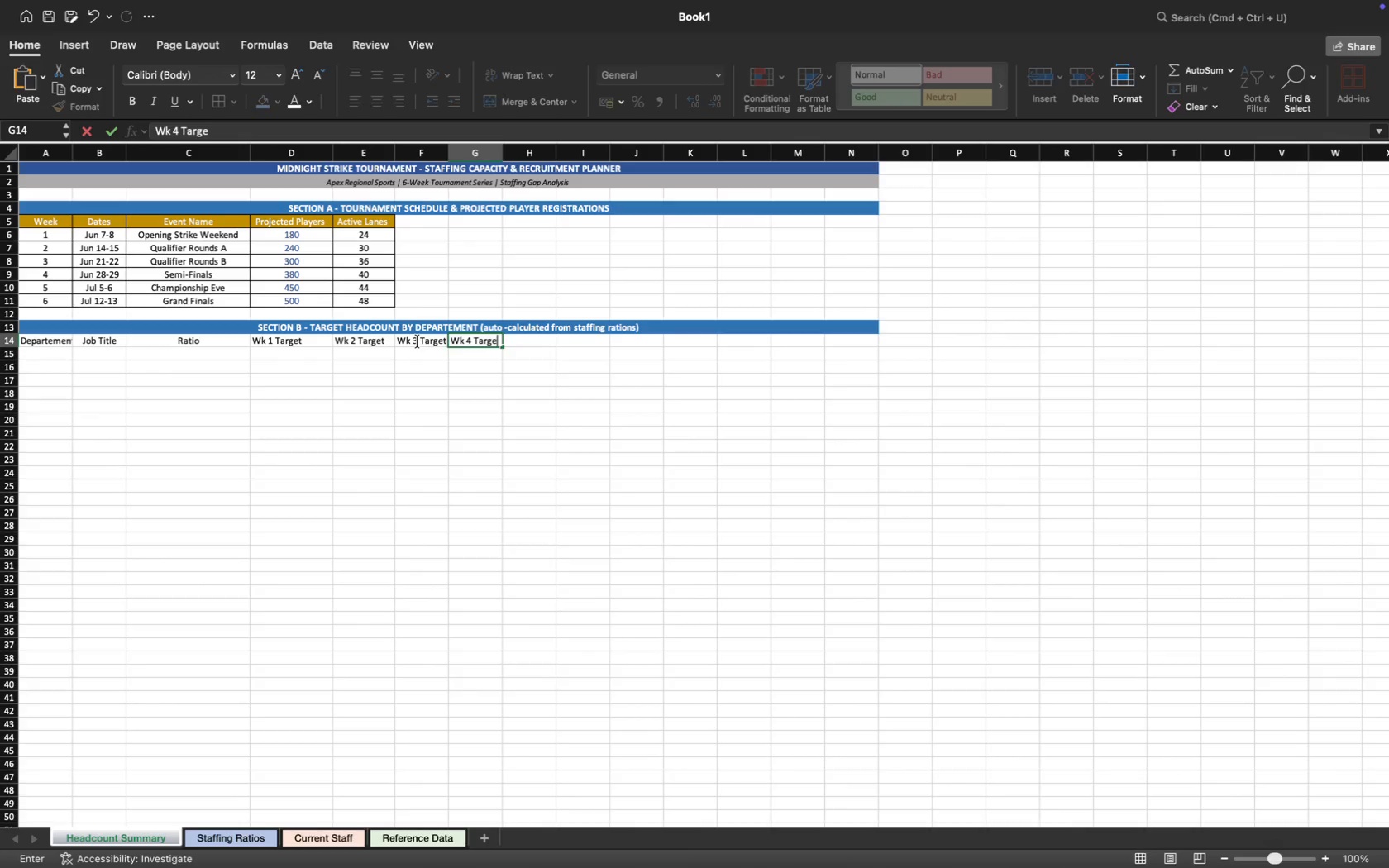 
key(ArrowRight)
 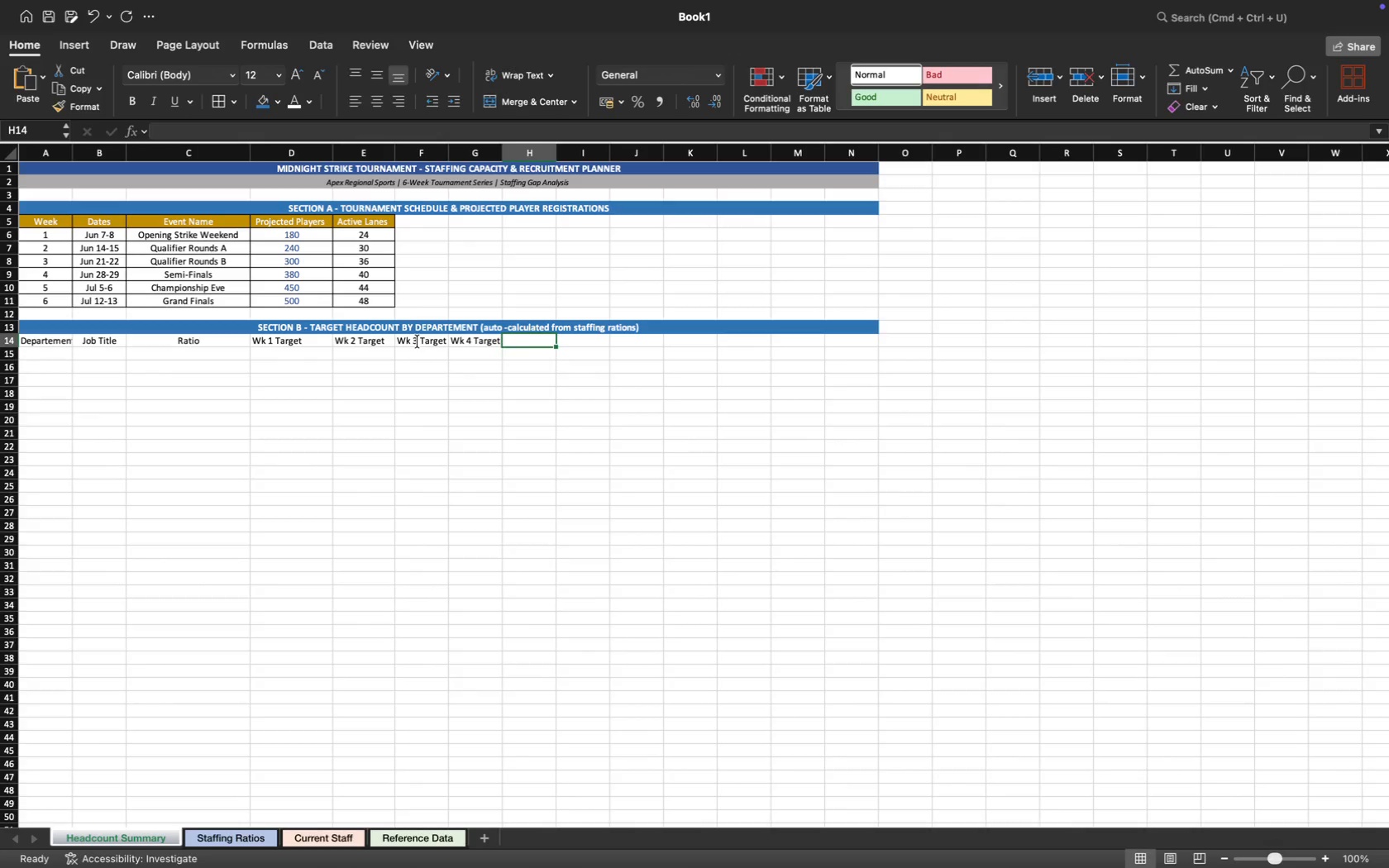 
type(Wk 5 Target)
 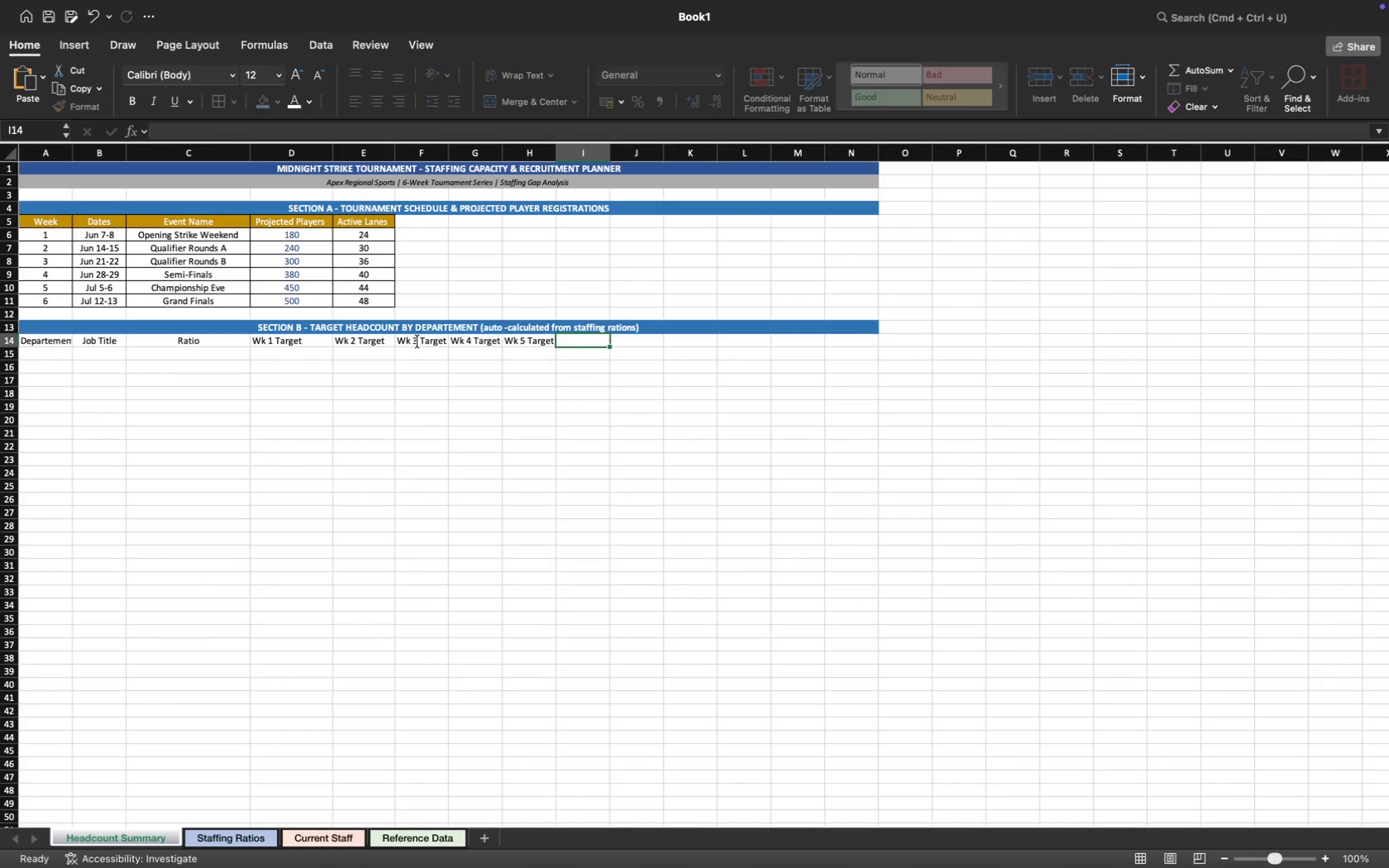 
 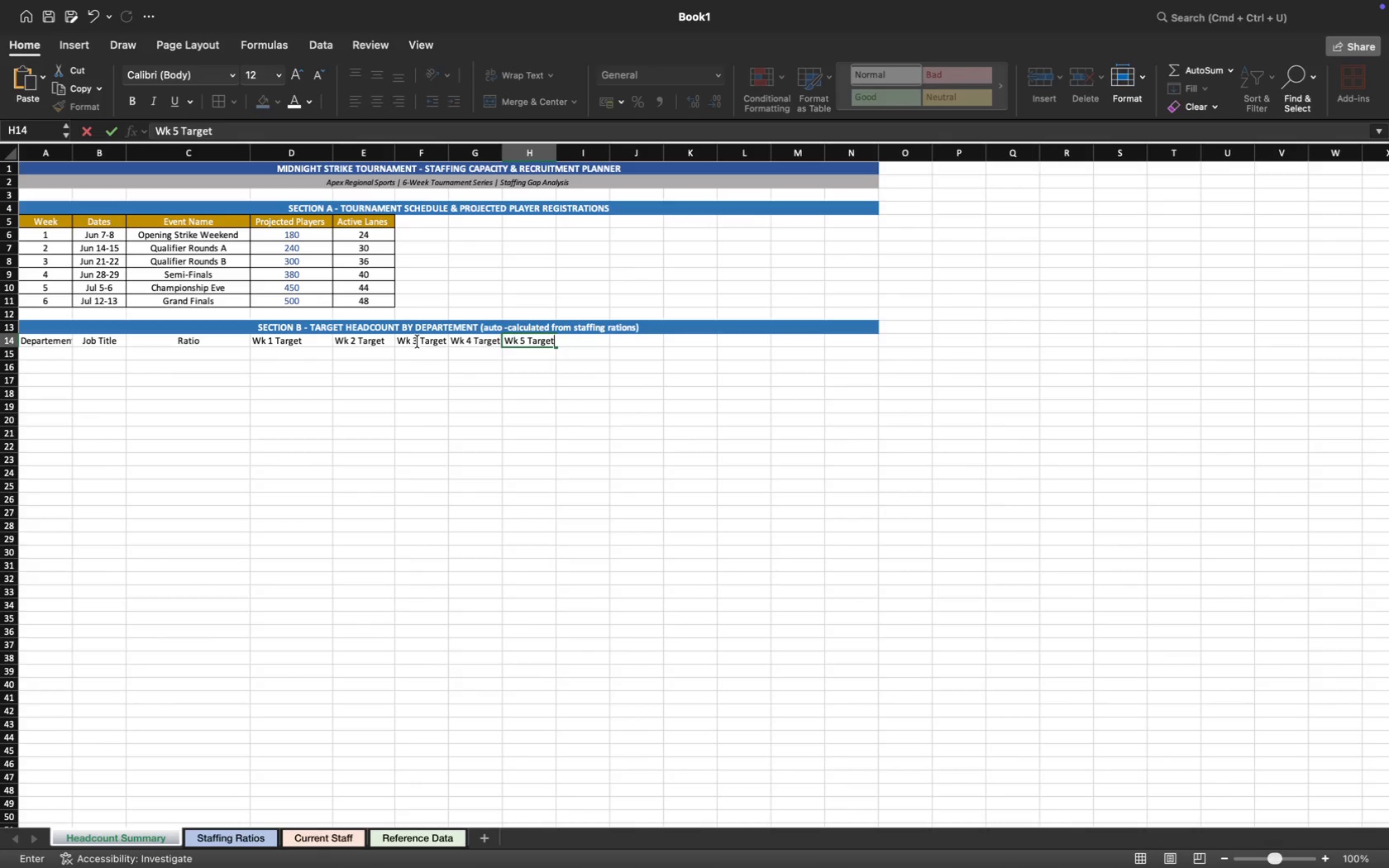 
key(ArrowRight)
 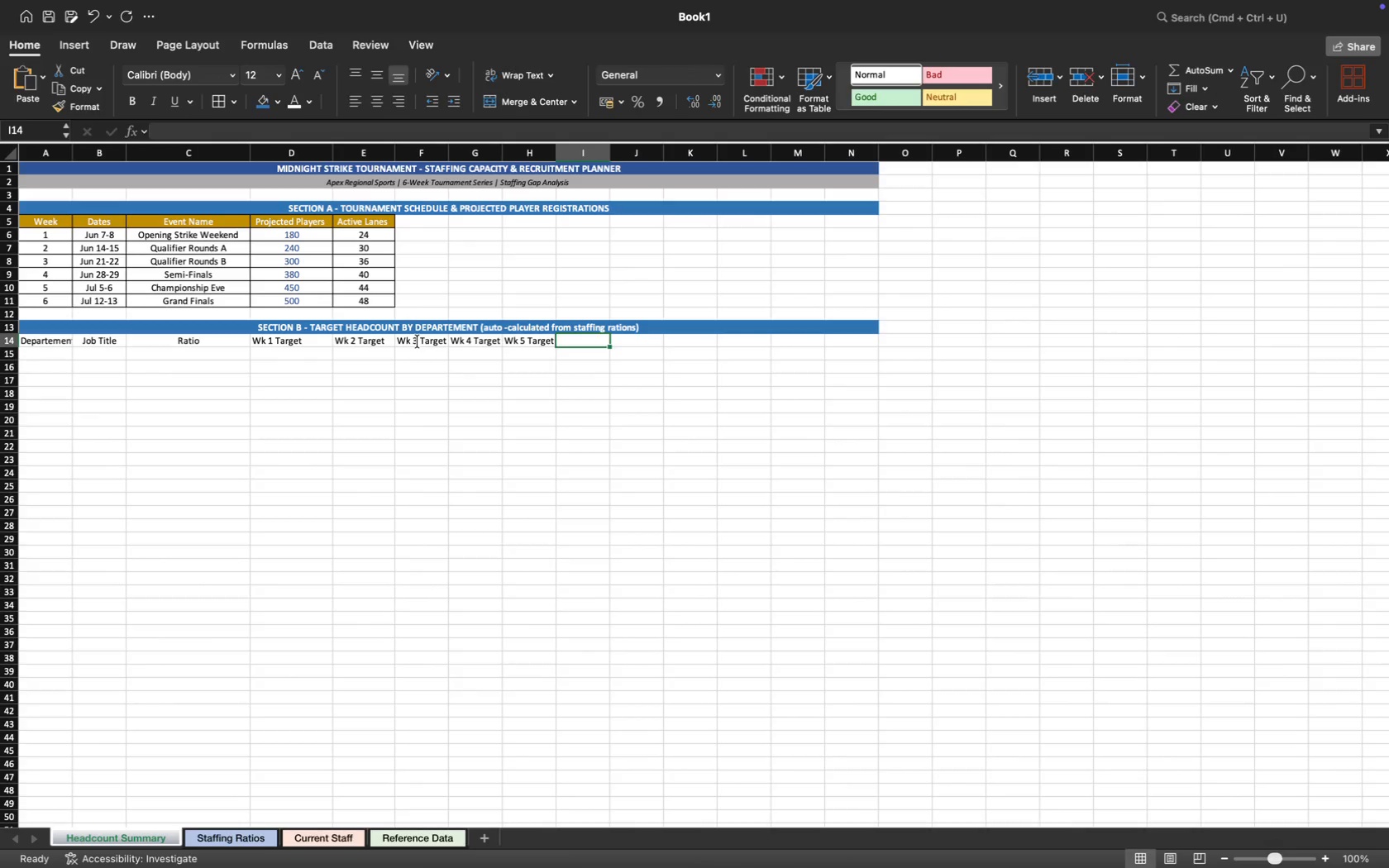 
type(Wk 6 Target)
 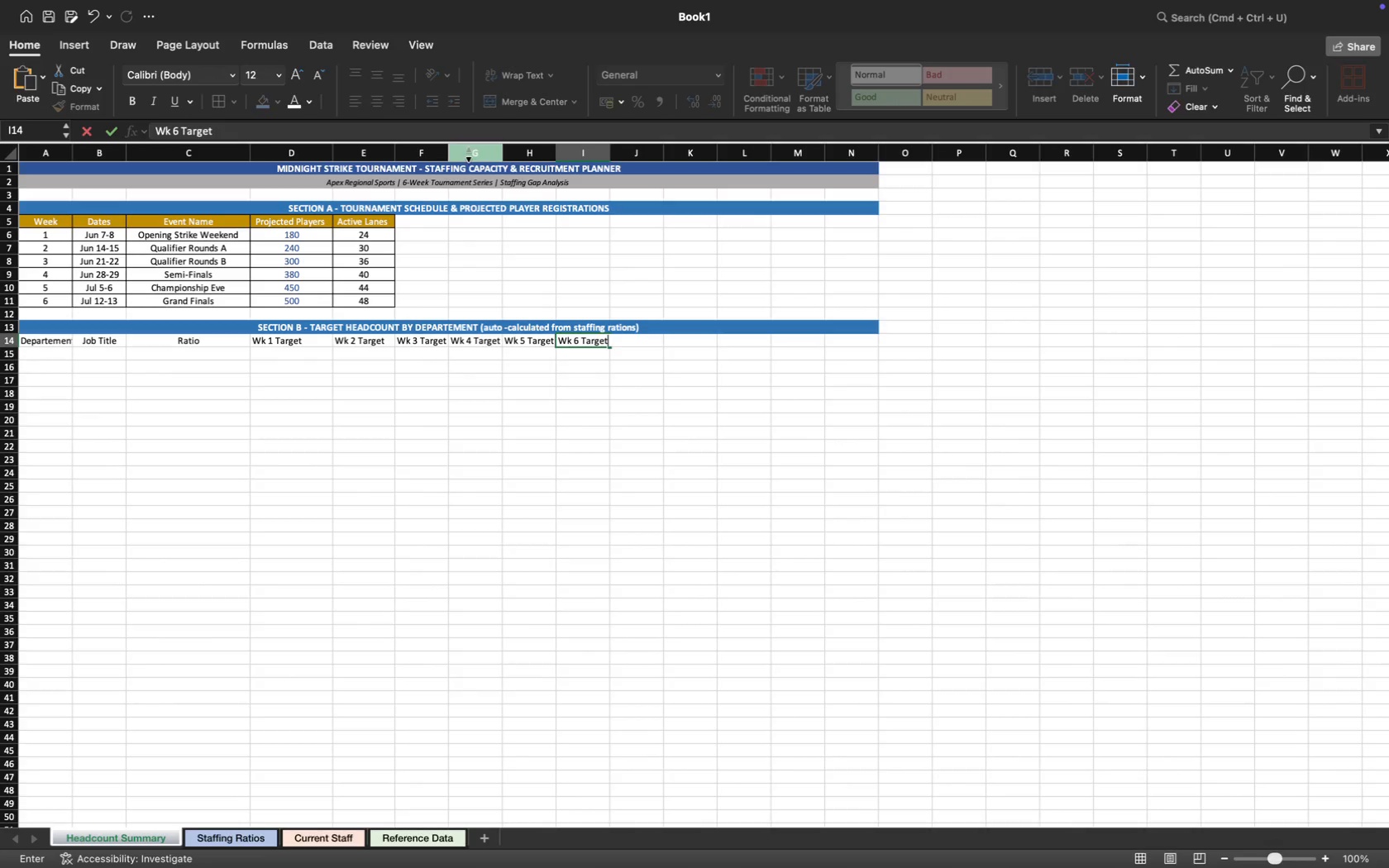 
left_click([442, 154])
 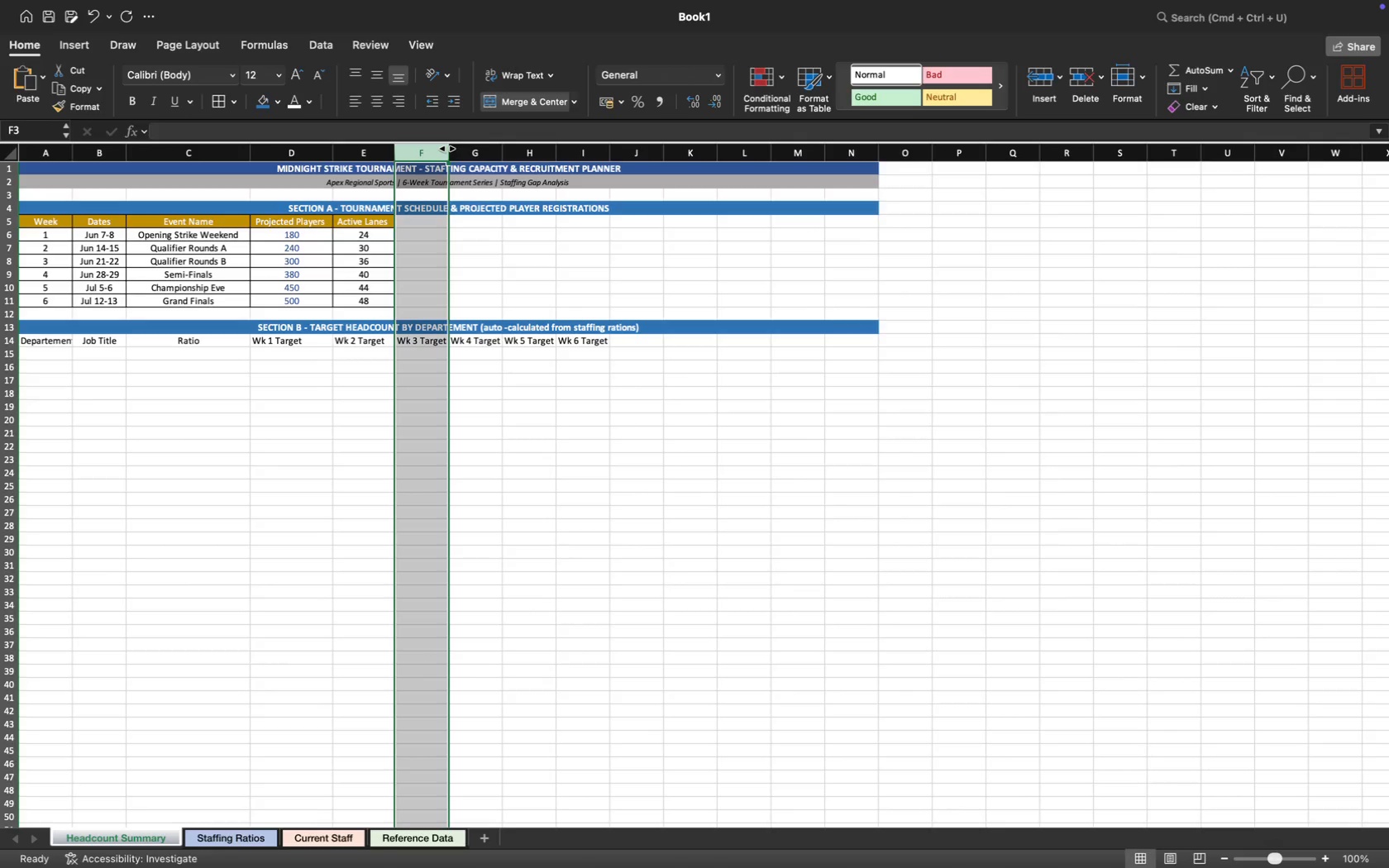 
left_click_drag(start_coordinate=[448, 149], to_coordinate=[456, 149])
 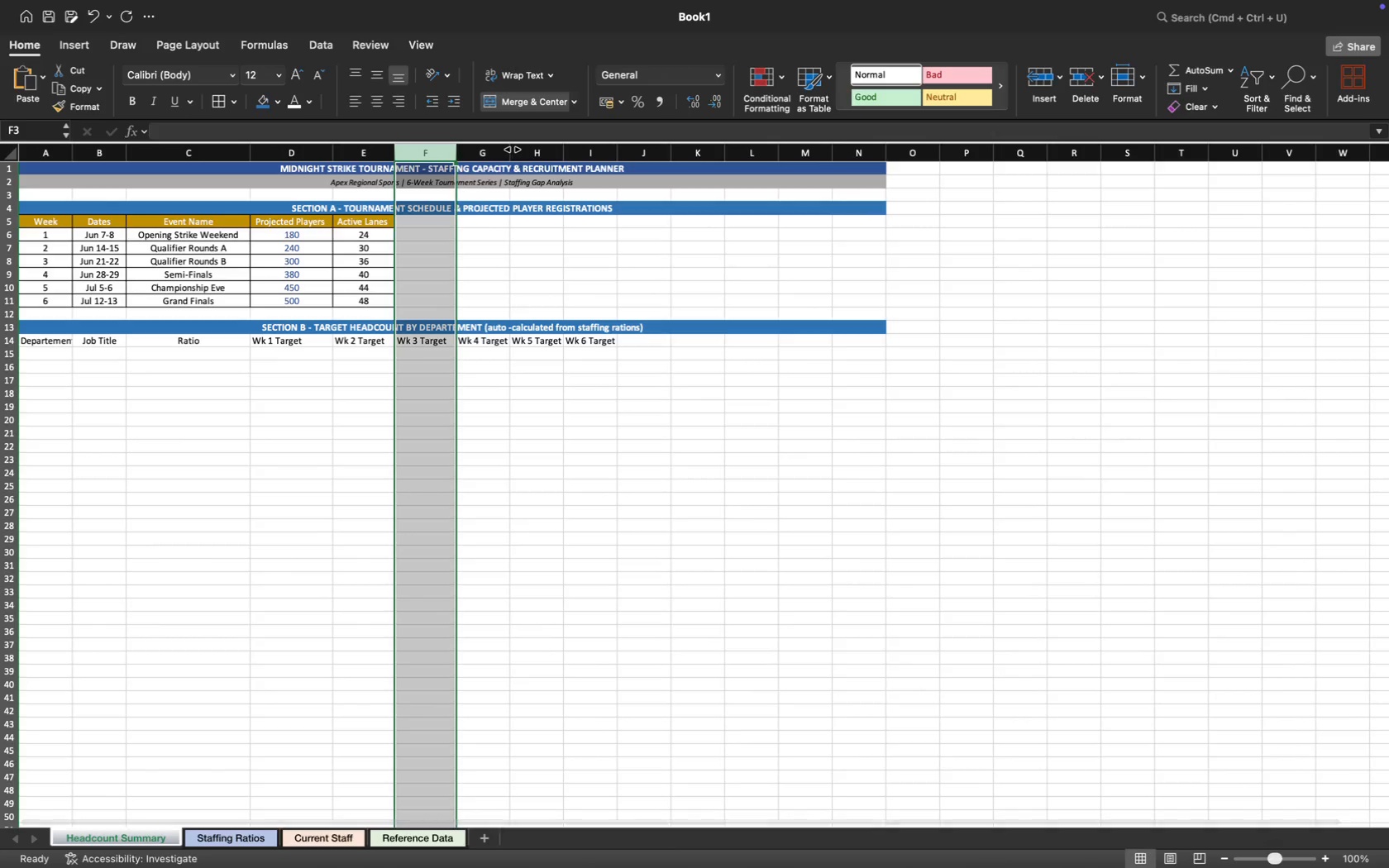 
left_click_drag(start_coordinate=[513, 150], to_coordinate=[522, 150])
 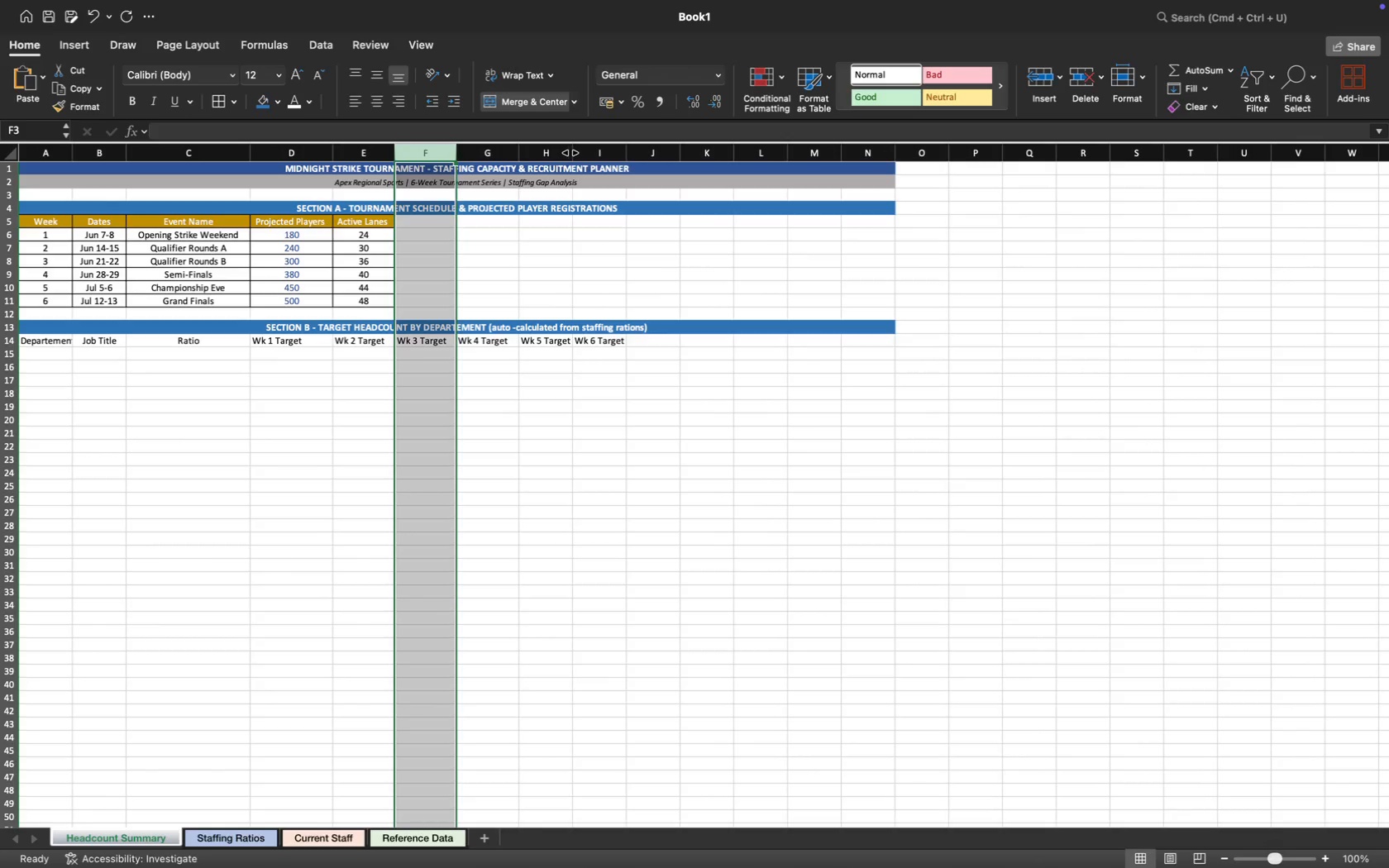 
left_click_drag(start_coordinate=[572, 152], to_coordinate=[578, 152])
 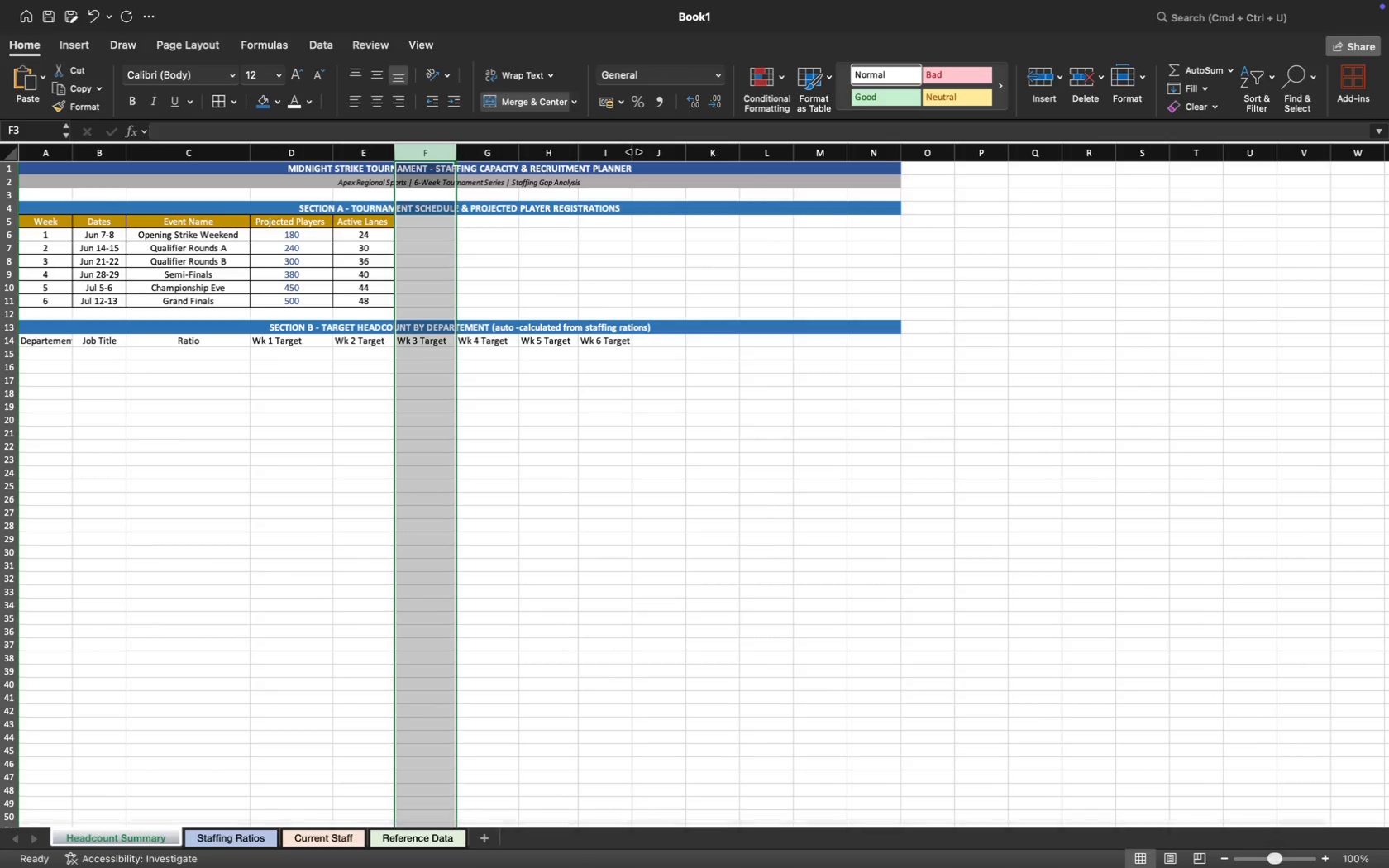 
left_click_drag(start_coordinate=[633, 152], to_coordinate=[642, 152])
 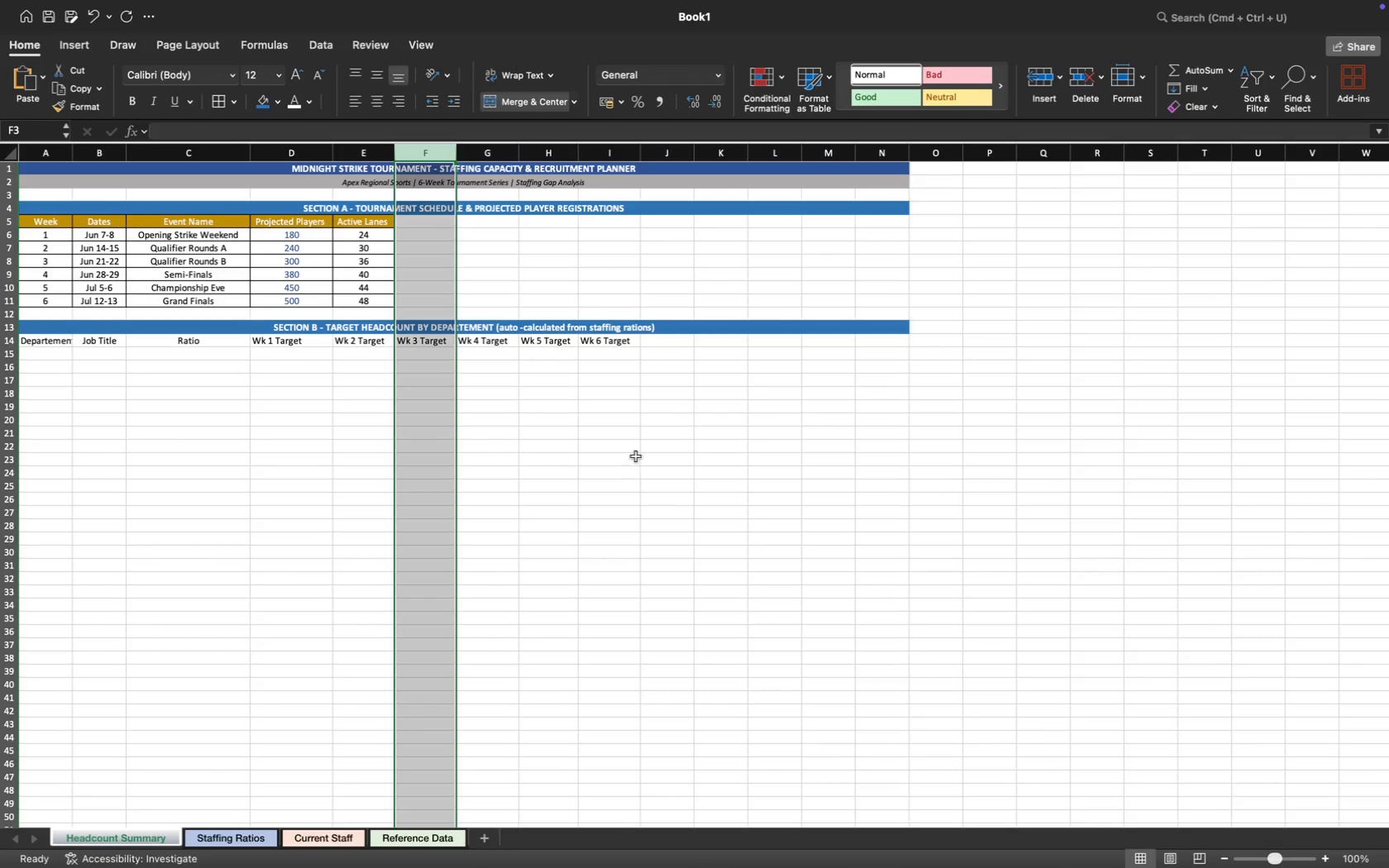 
left_click([623, 416])
 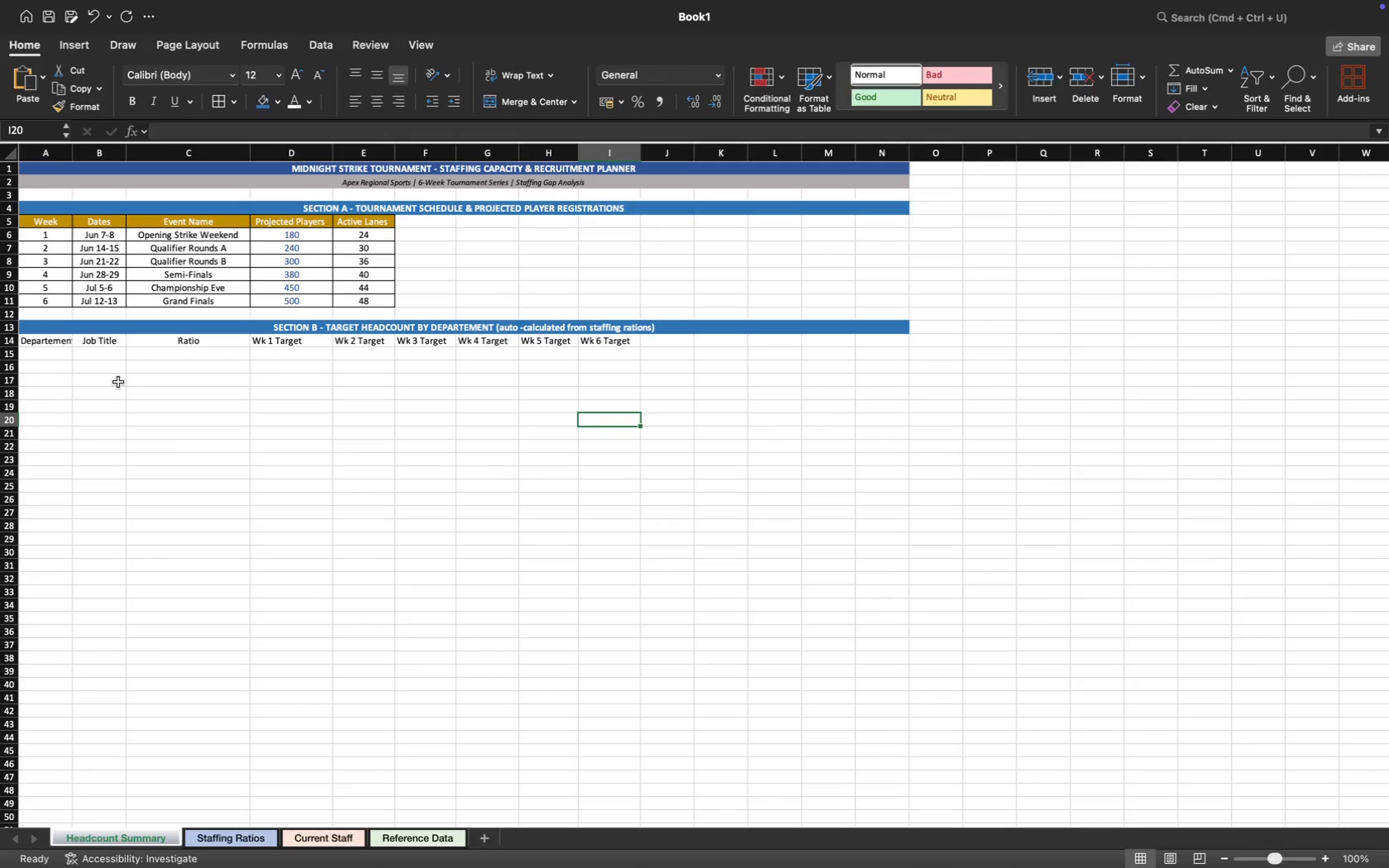 
wait(6.57)
 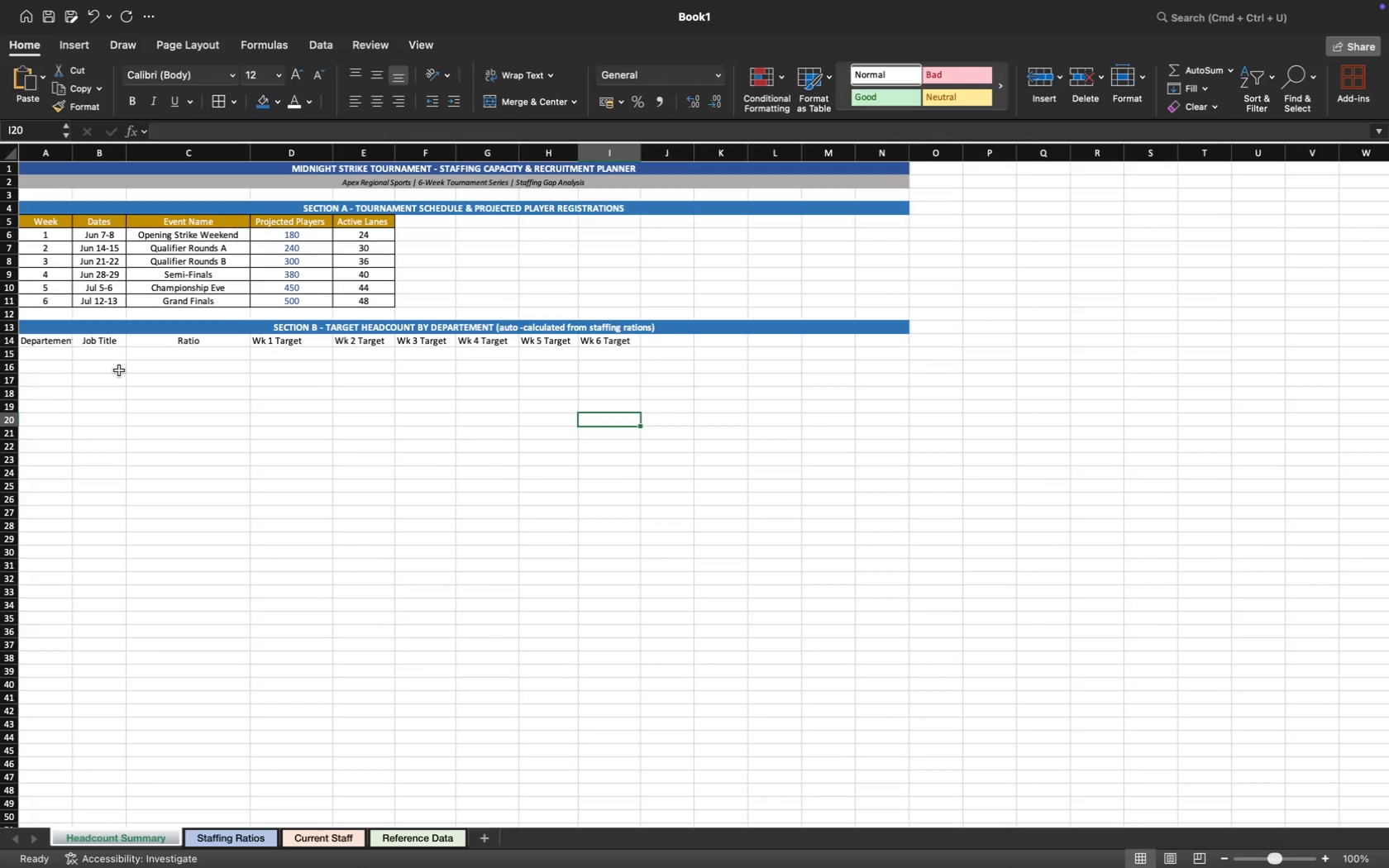 
left_click([49, 354])
 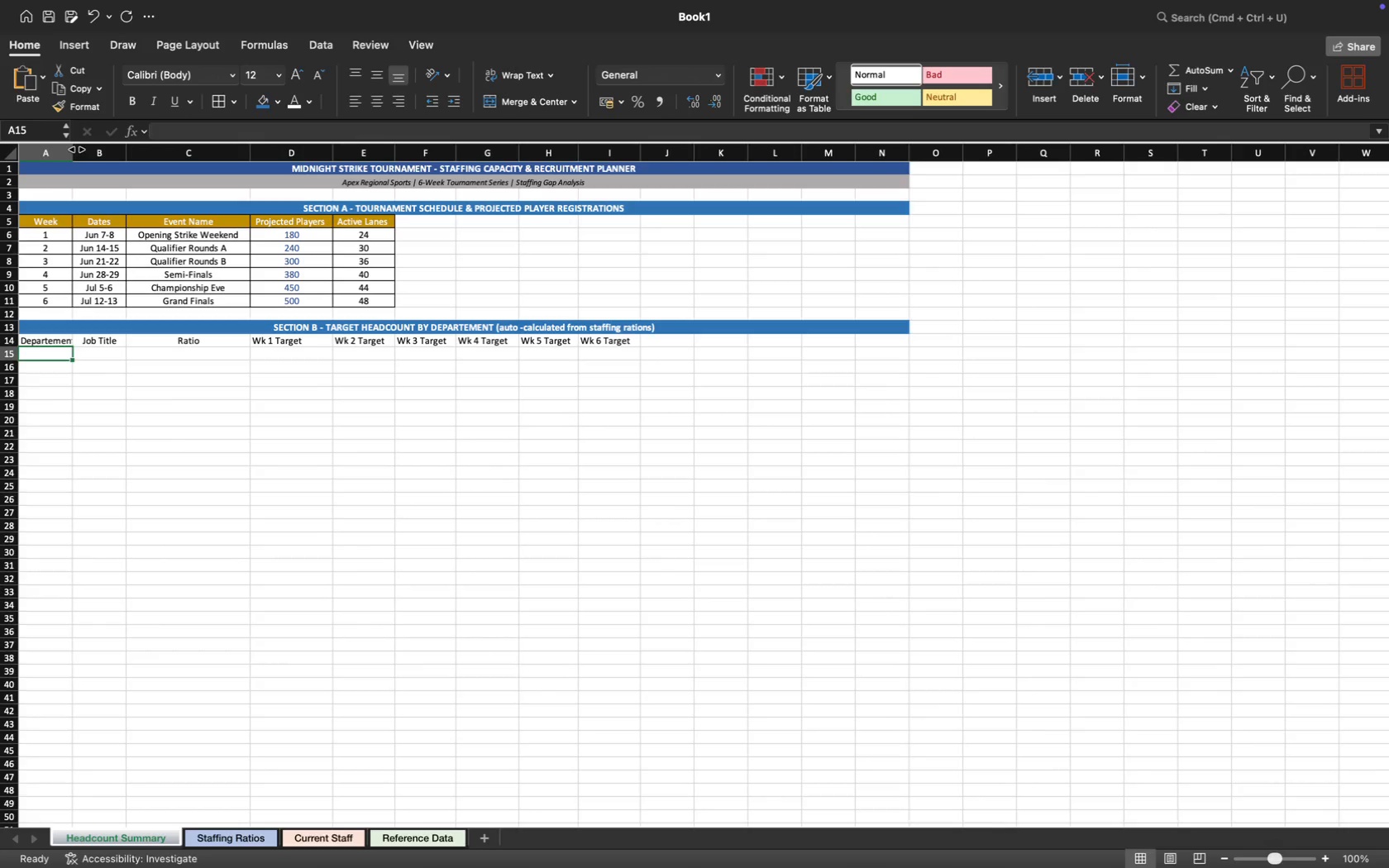 
left_click_drag(start_coordinate=[69, 150], to_coordinate=[107, 153])
 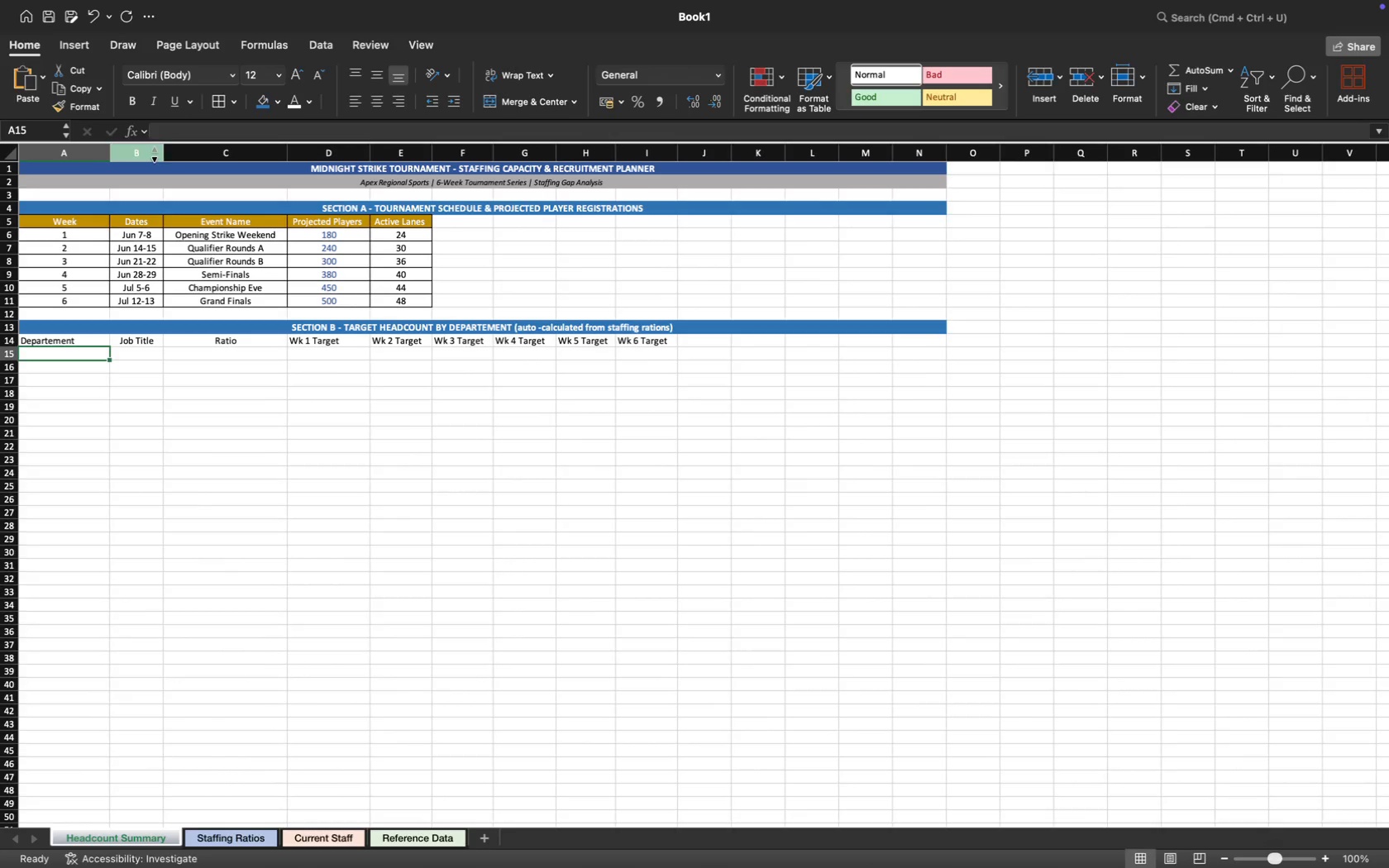 
left_click_drag(start_coordinate=[163, 151], to_coordinate=[198, 151])
 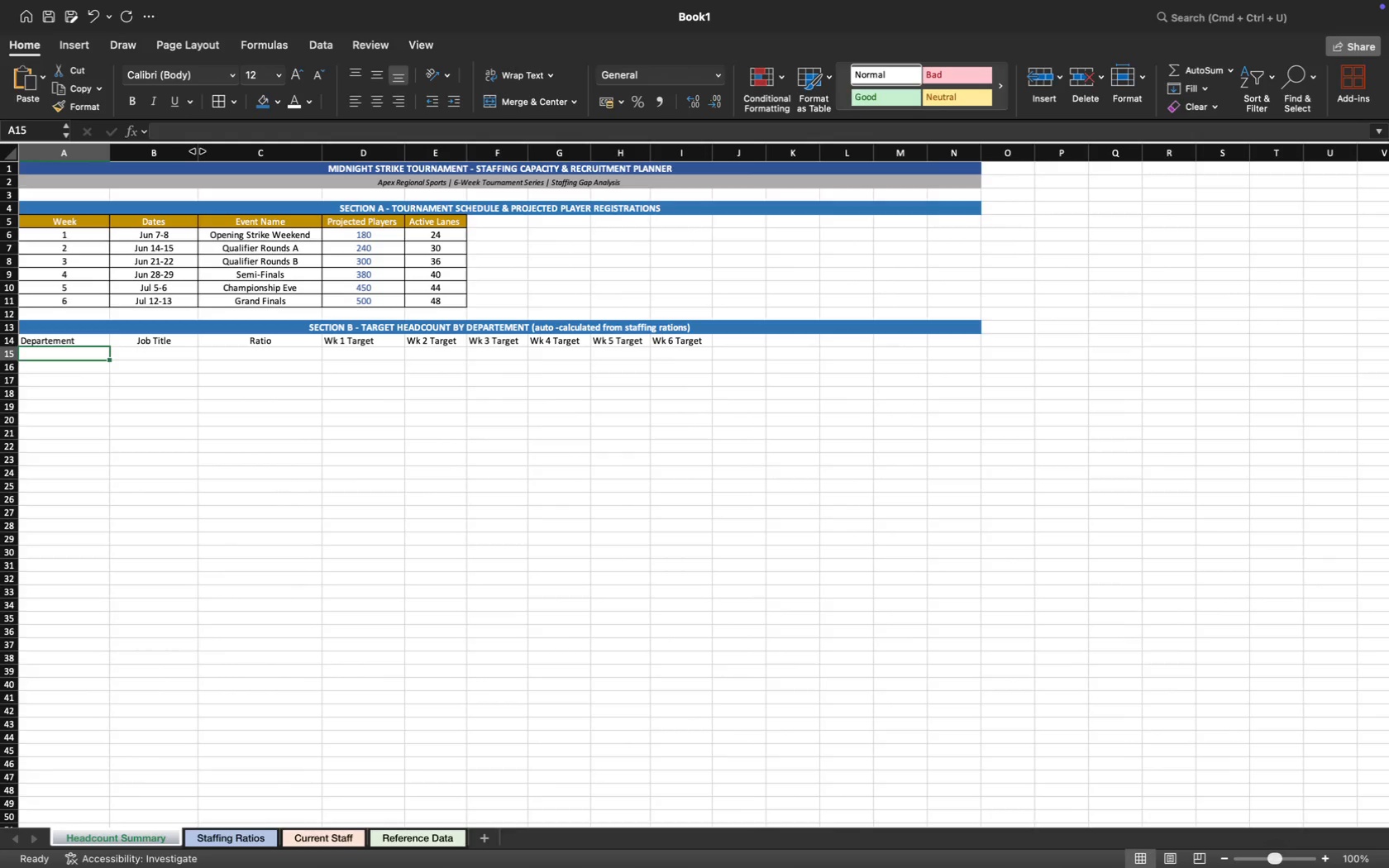 
wait(5.77)
 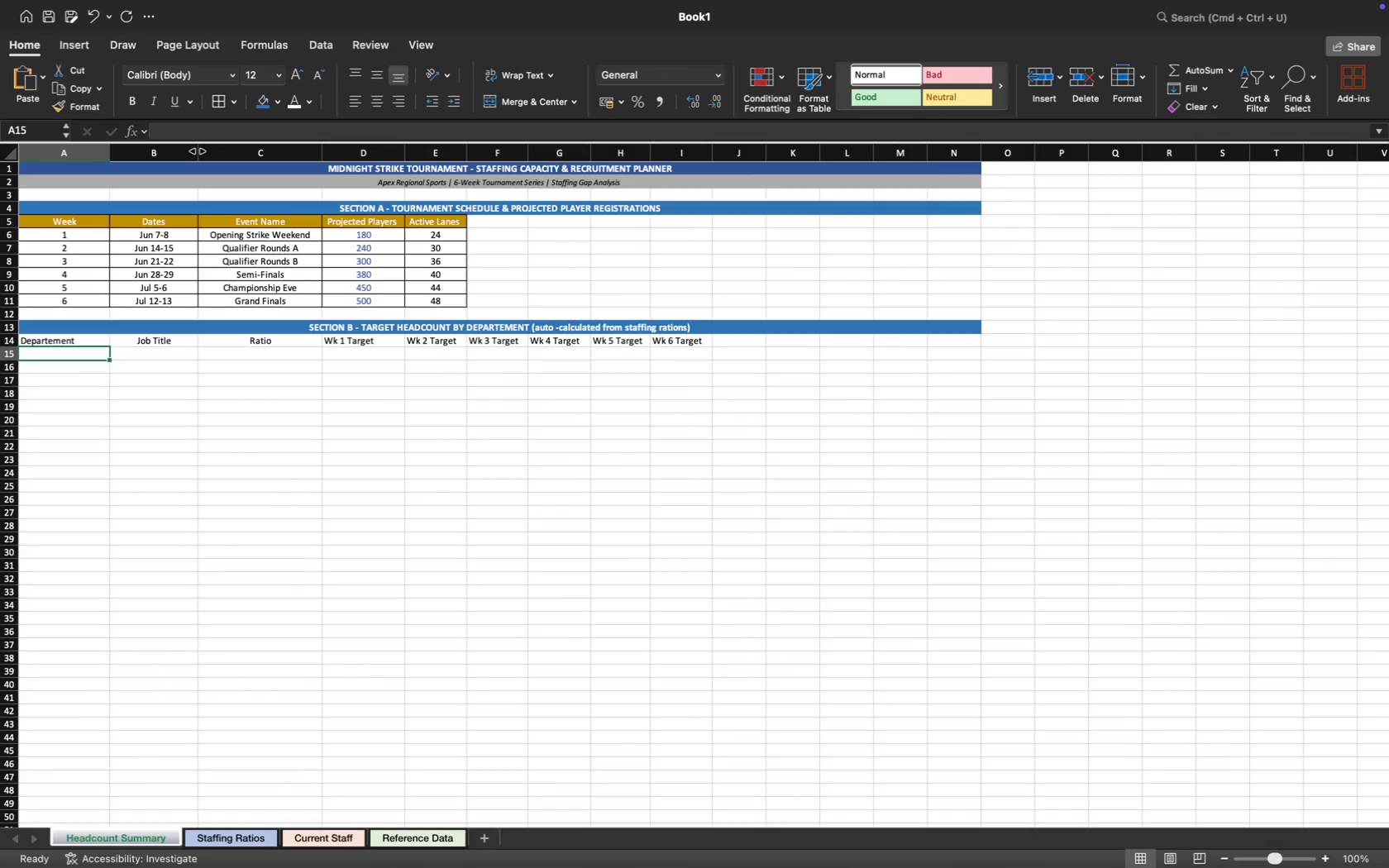 
left_click_drag(start_coordinate=[197, 150], to_coordinate=[212, 150])
 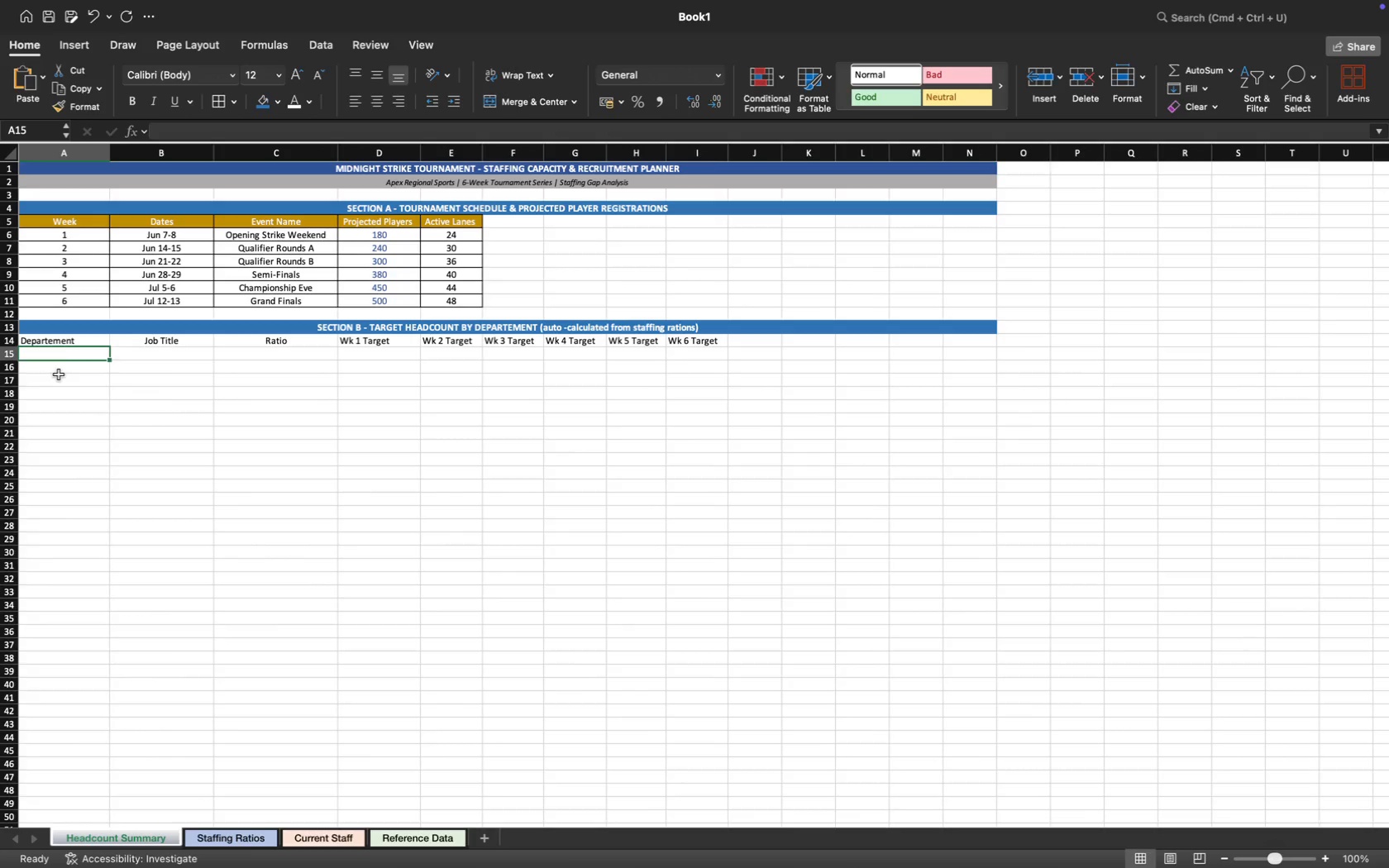 
left_click([64, 352])
 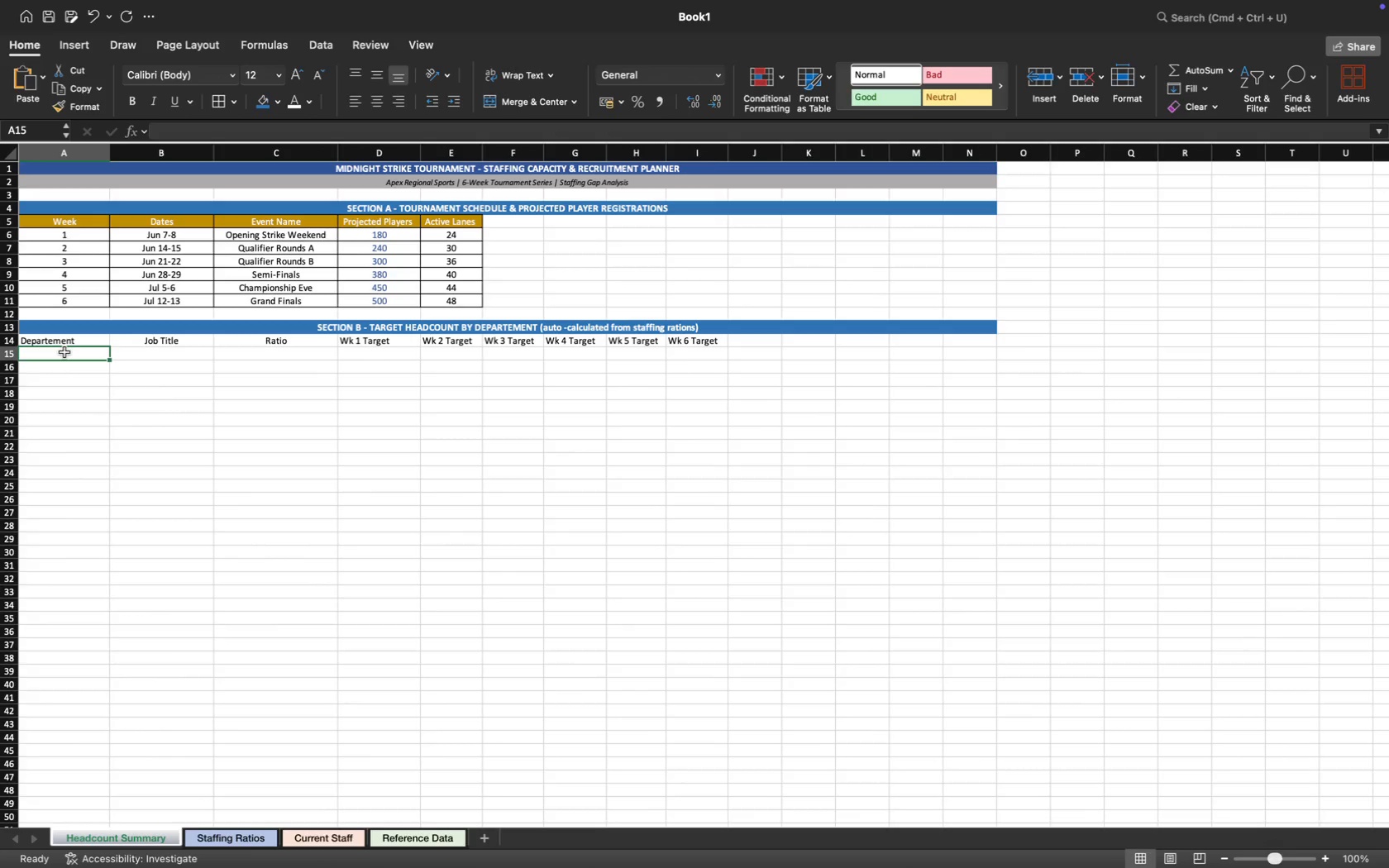 
type(Techi)
key(Backspace)
type( i)
key(Backspace)
type(ni)
key(Backspace)
key(Backspace)
key(Backspace)
type(nical Opw)
key(Backspace)
type(erations )
 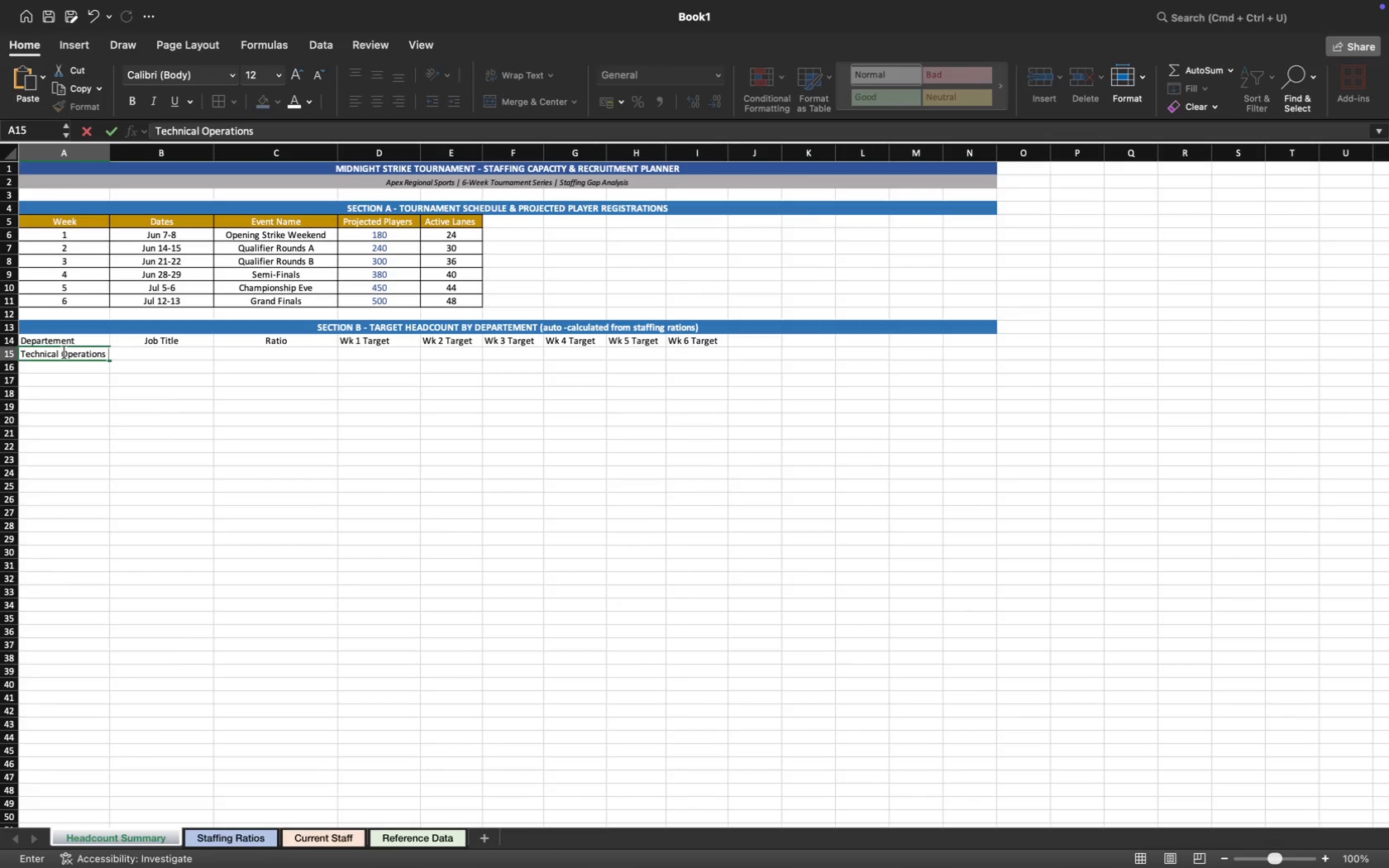 
wait(12.18)
 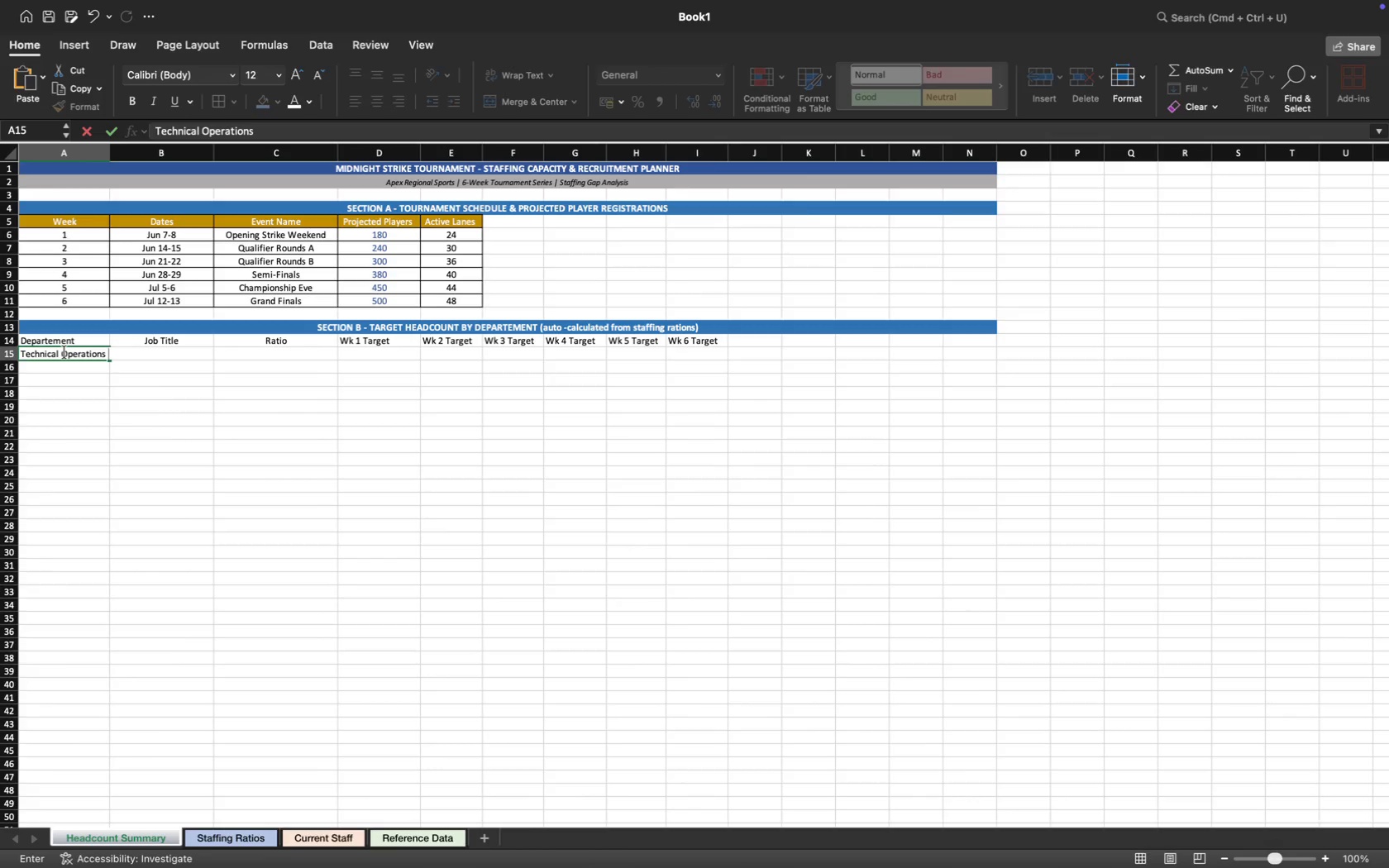 
key(ArrowDown)
 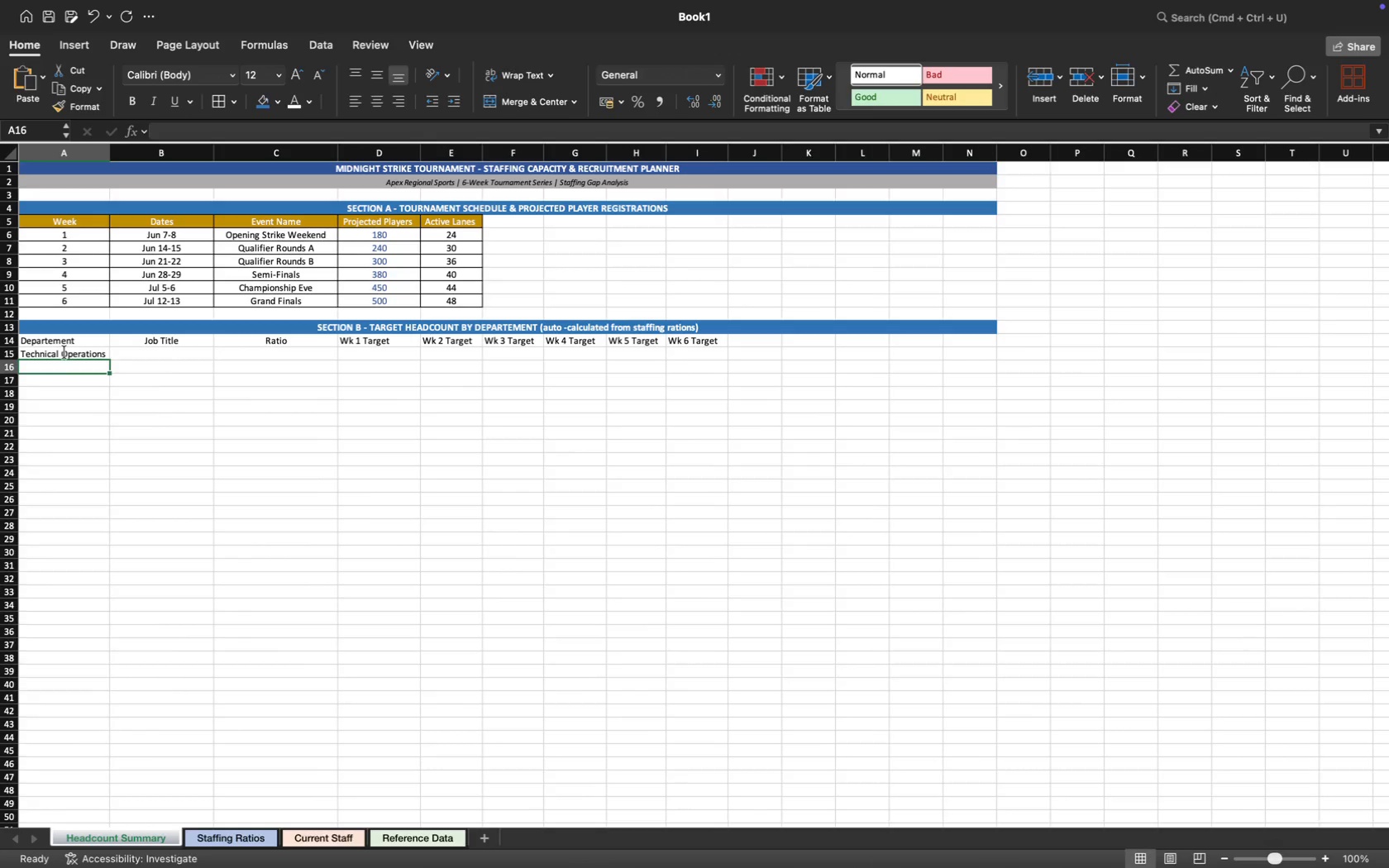 
key(Shift+ShiftLeft)
 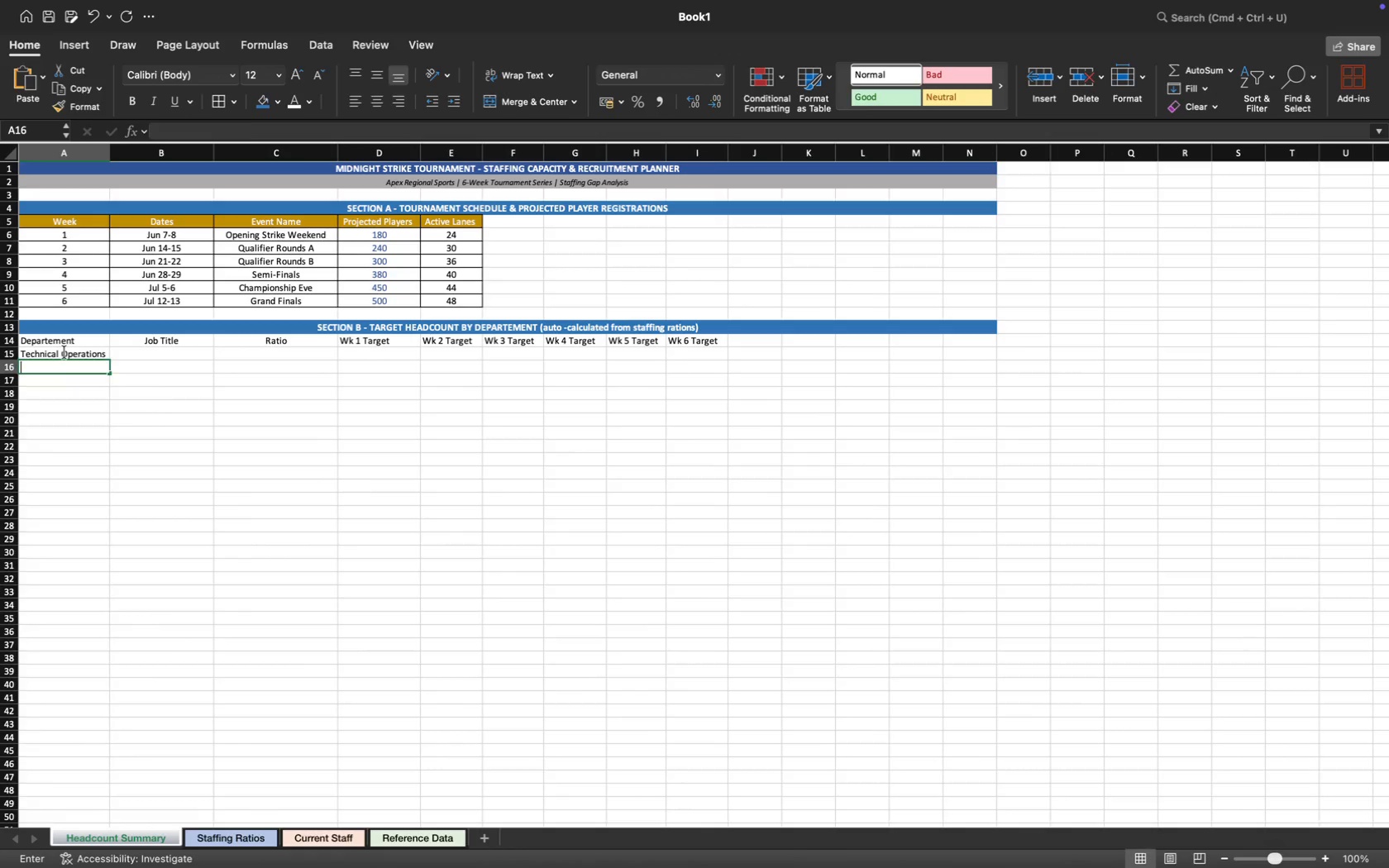 
key(Shift+T)
 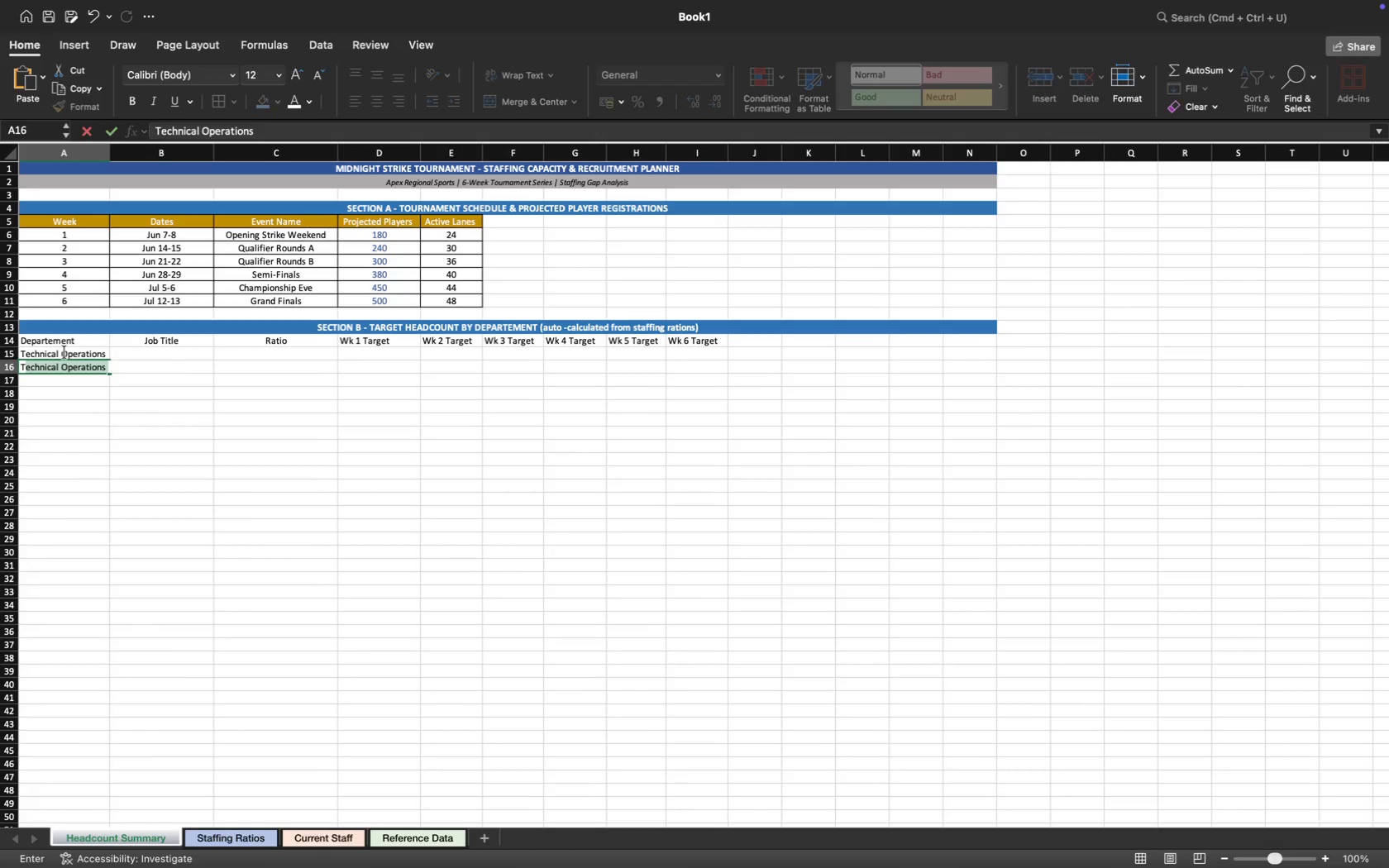 
key(Tab)
 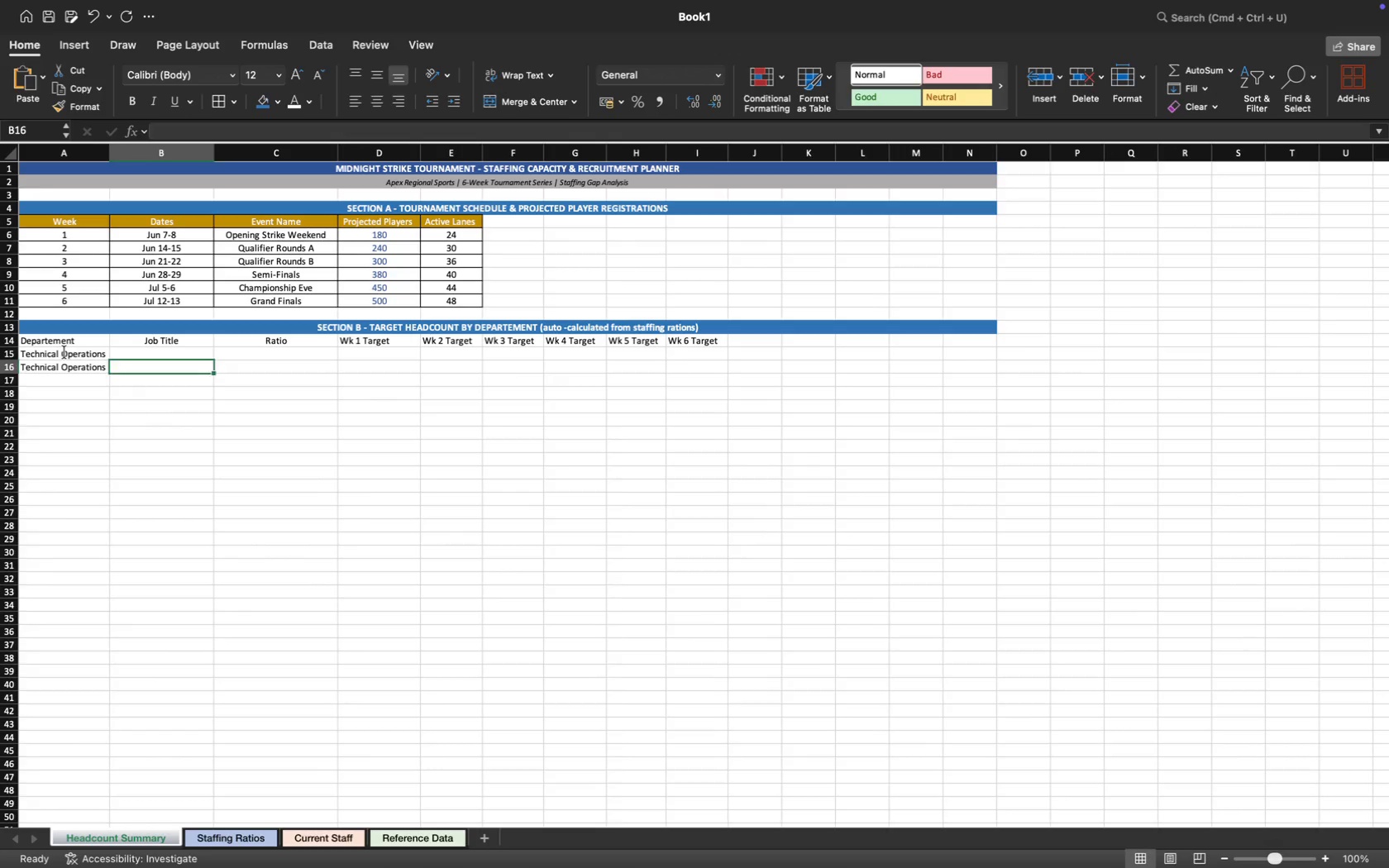 
key(ArrowDown)
 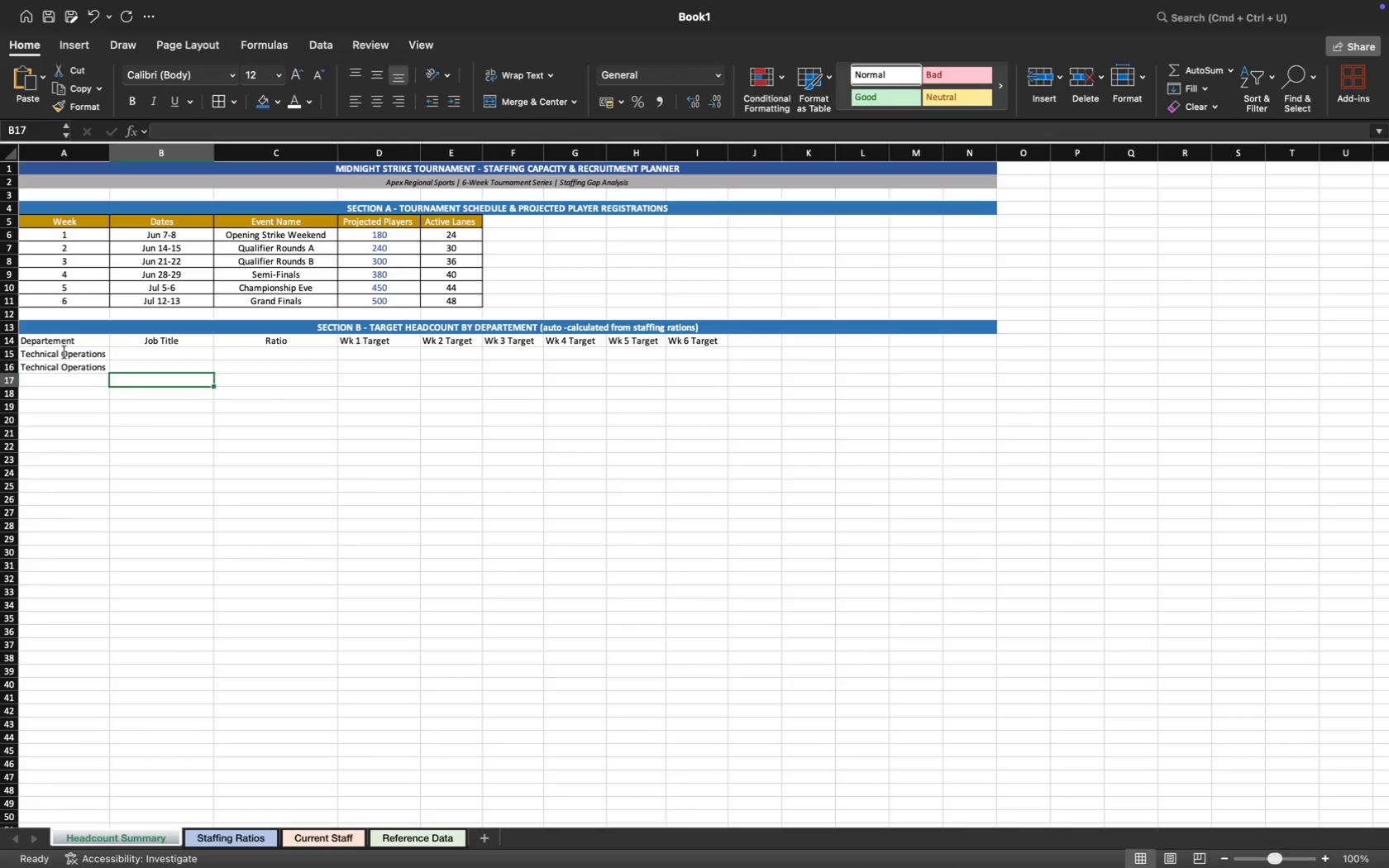 
key(ArrowLeft)
 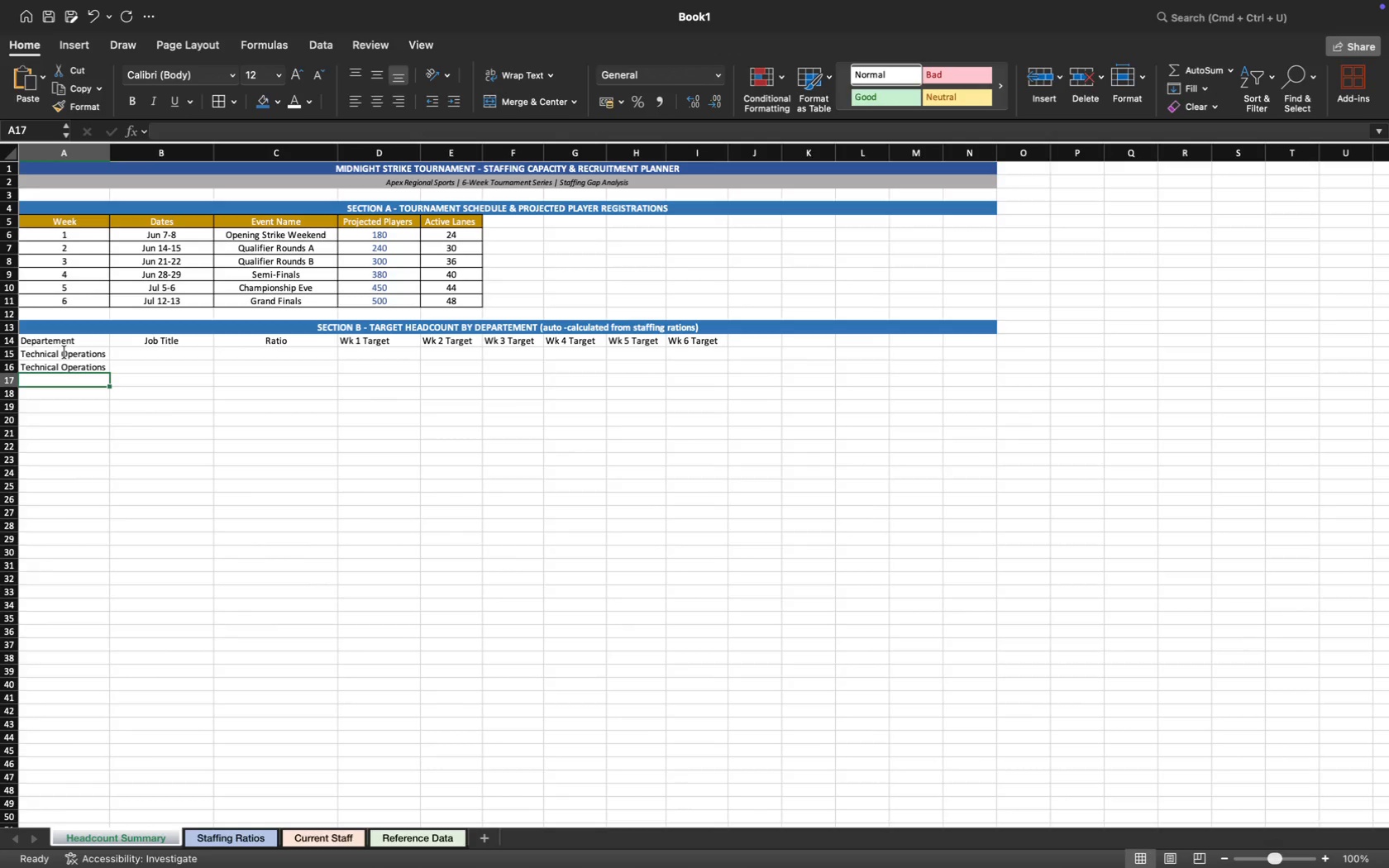 
hold_key(key=ShiftLeft, duration=0.91)
 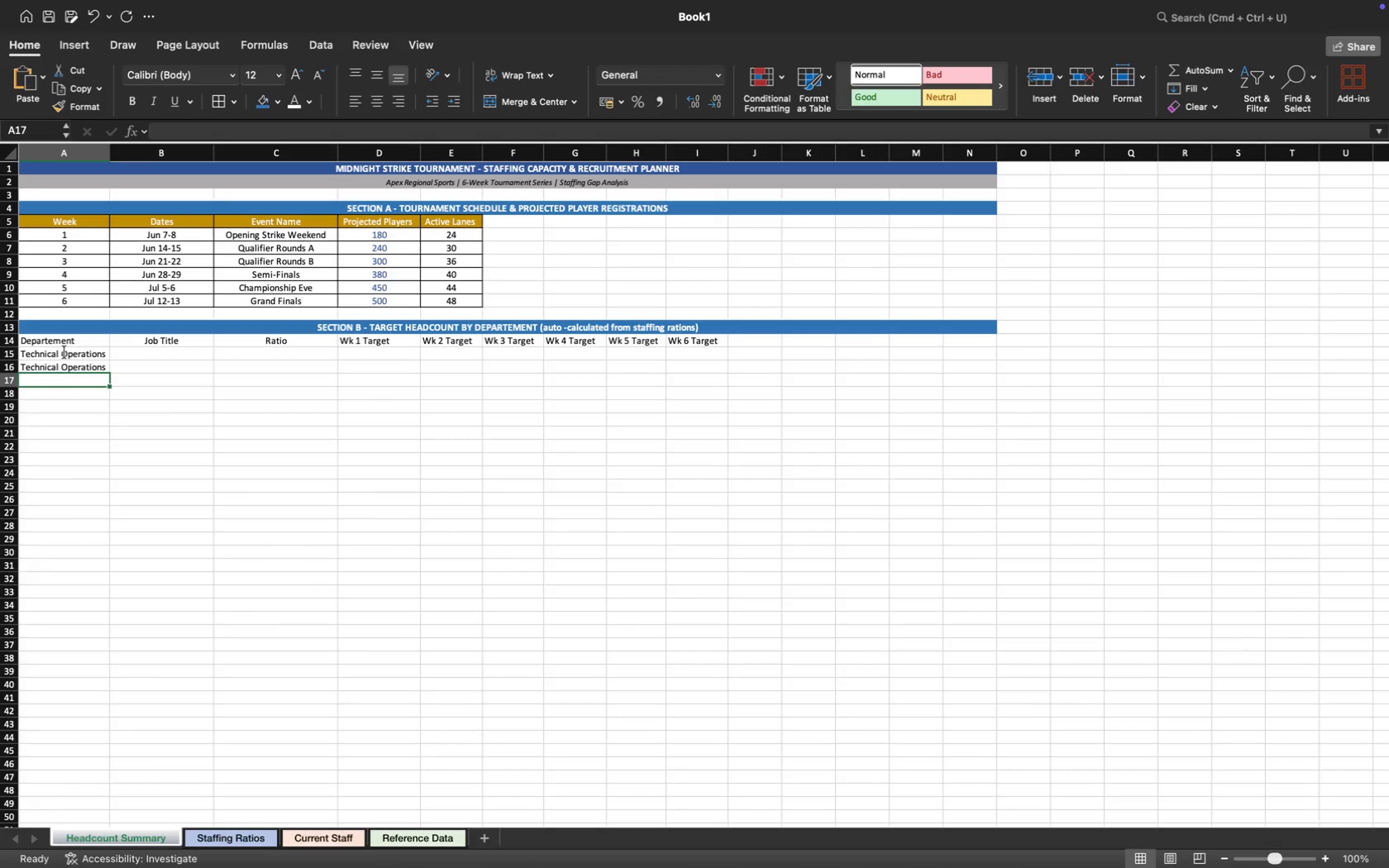 
key(Shift+T)
 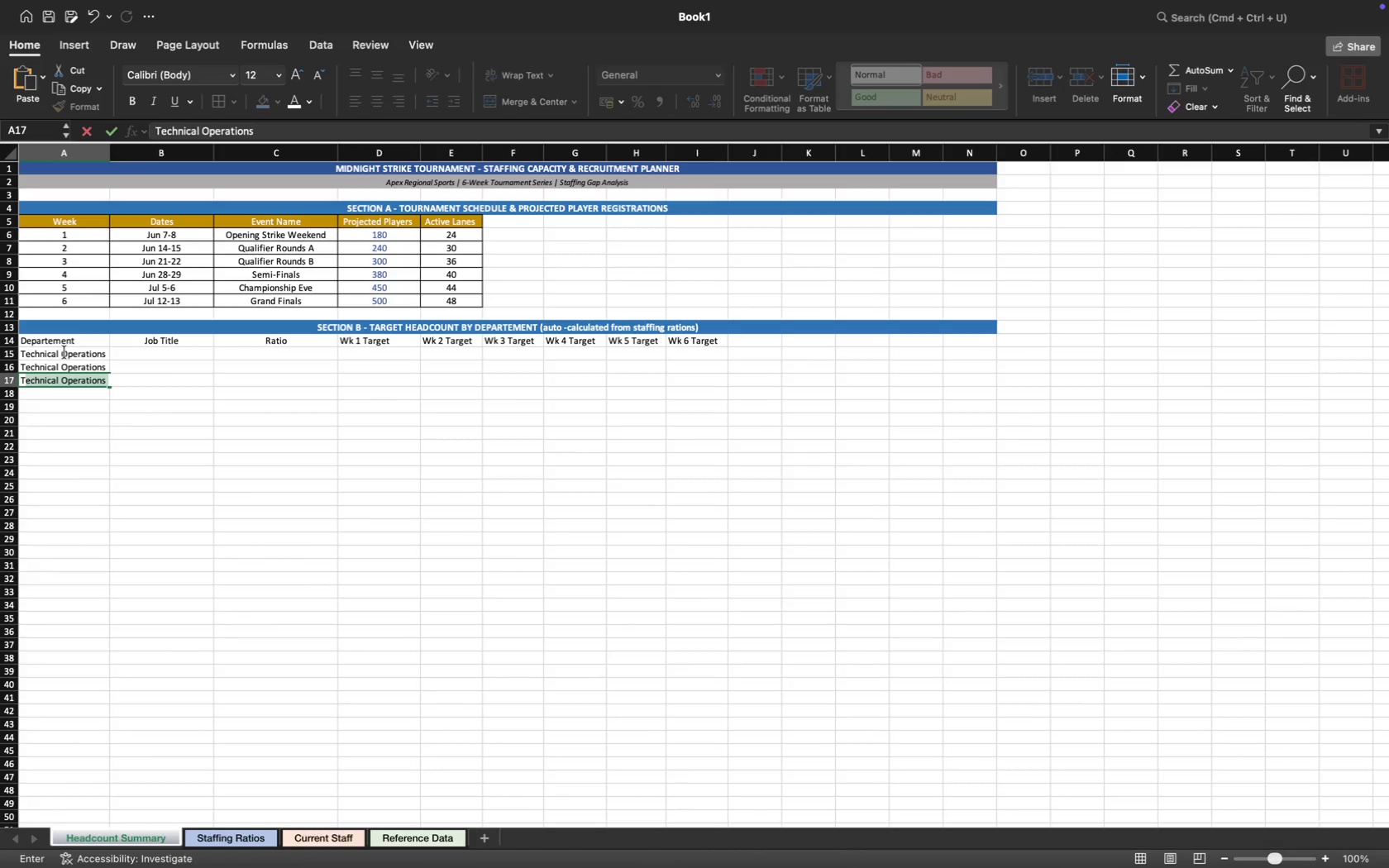 
key(Tab)
 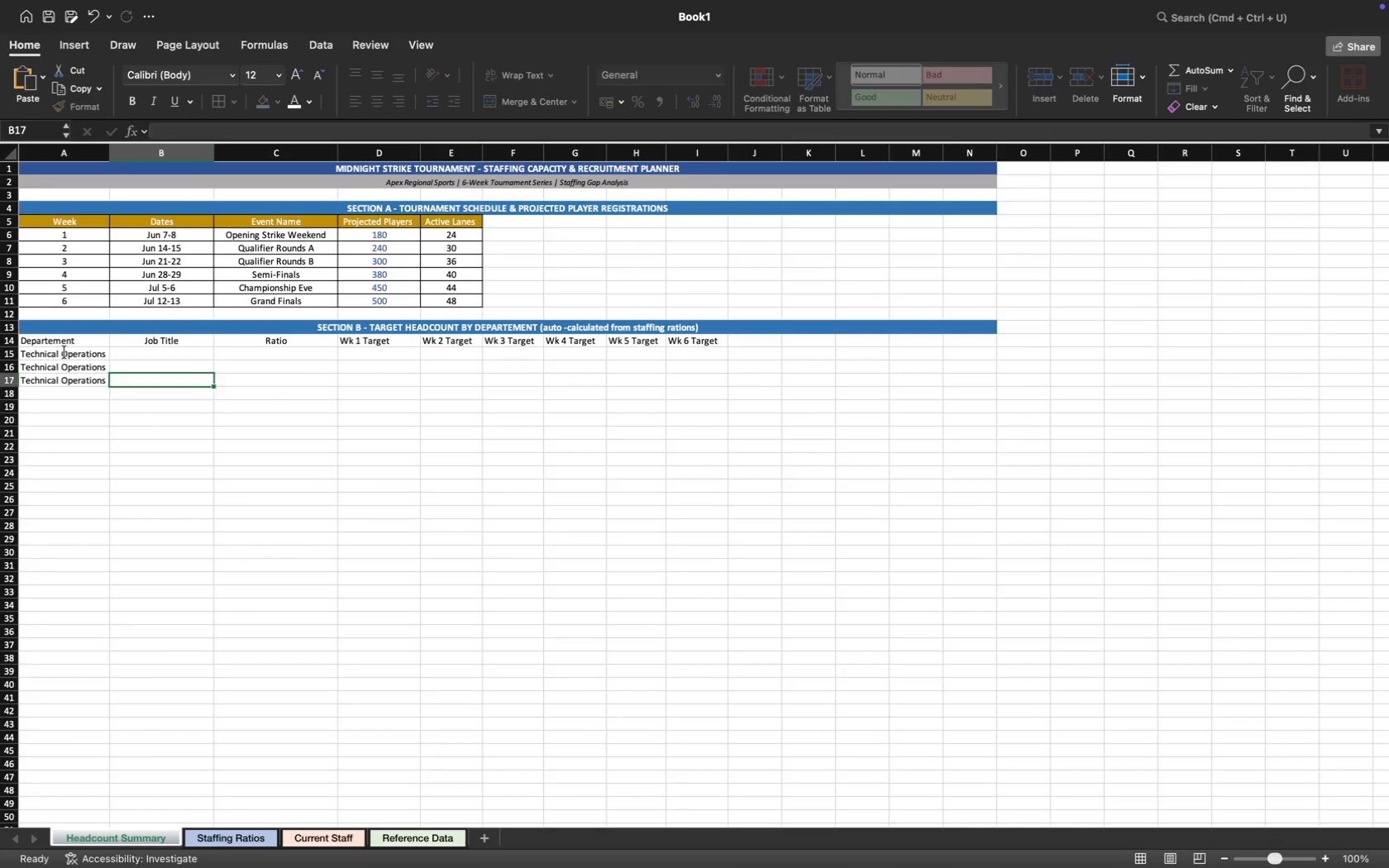 
key(ArrowDown)
 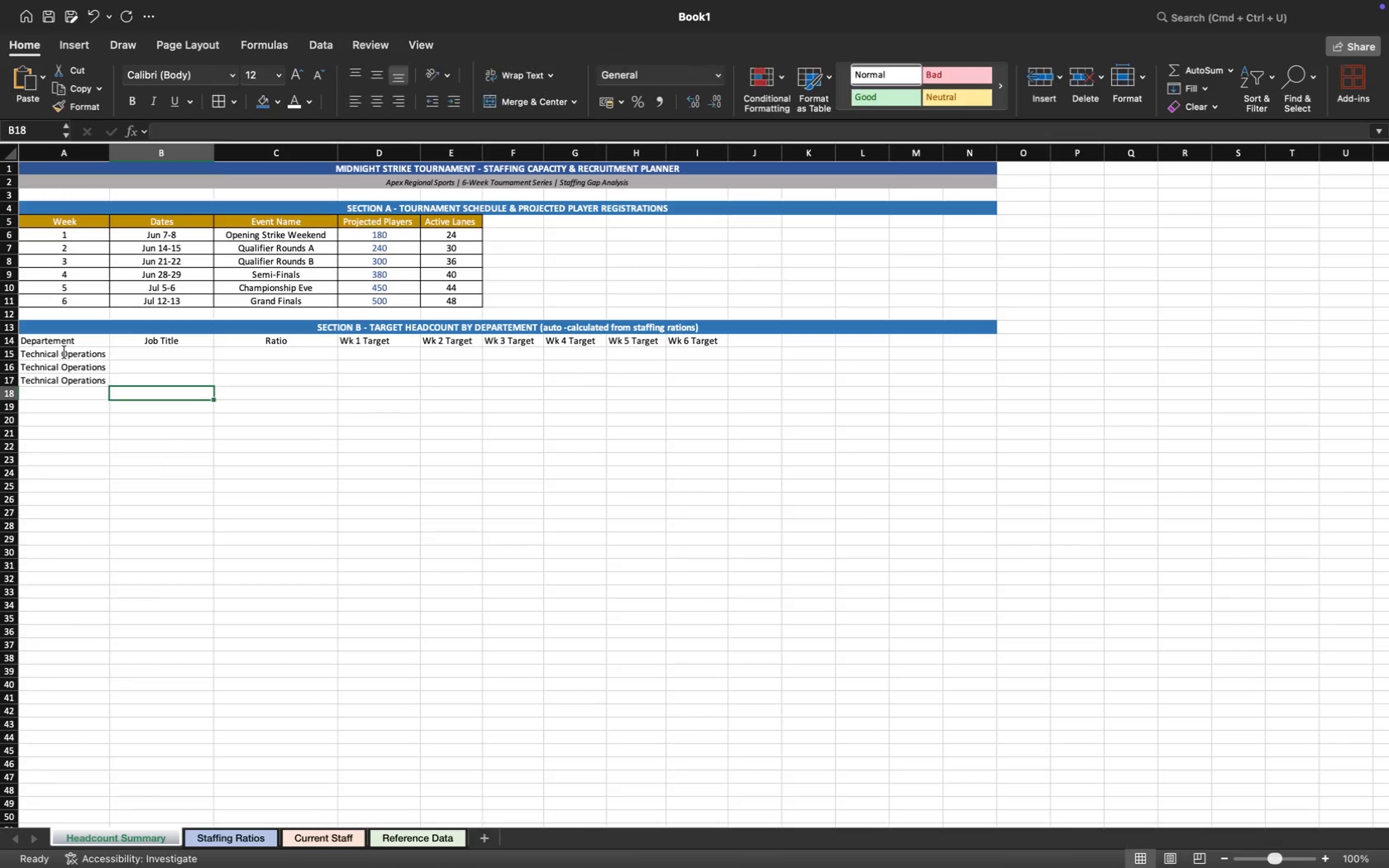 
key(ArrowLeft)
 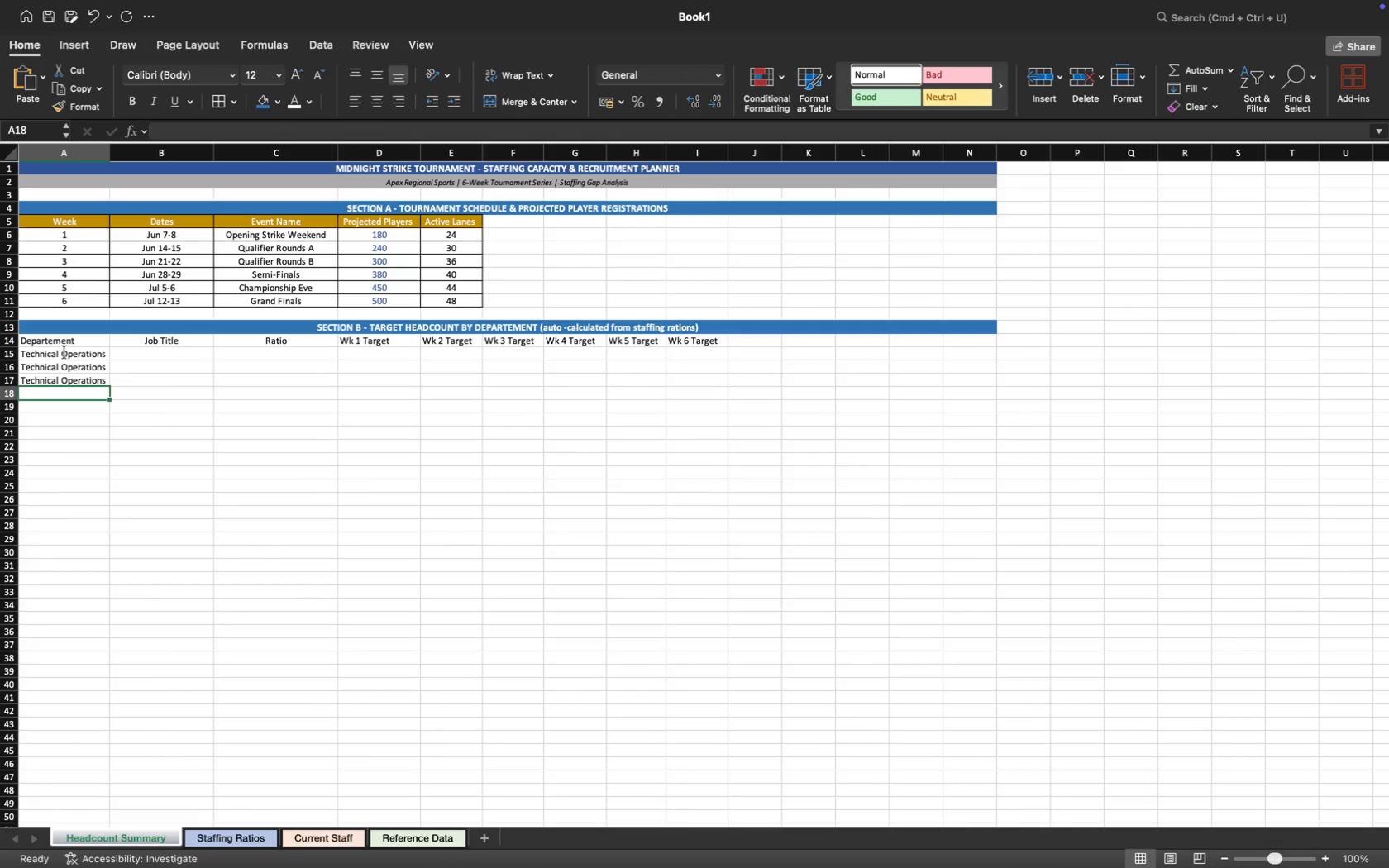 
type(Tech)
key(Tab)
 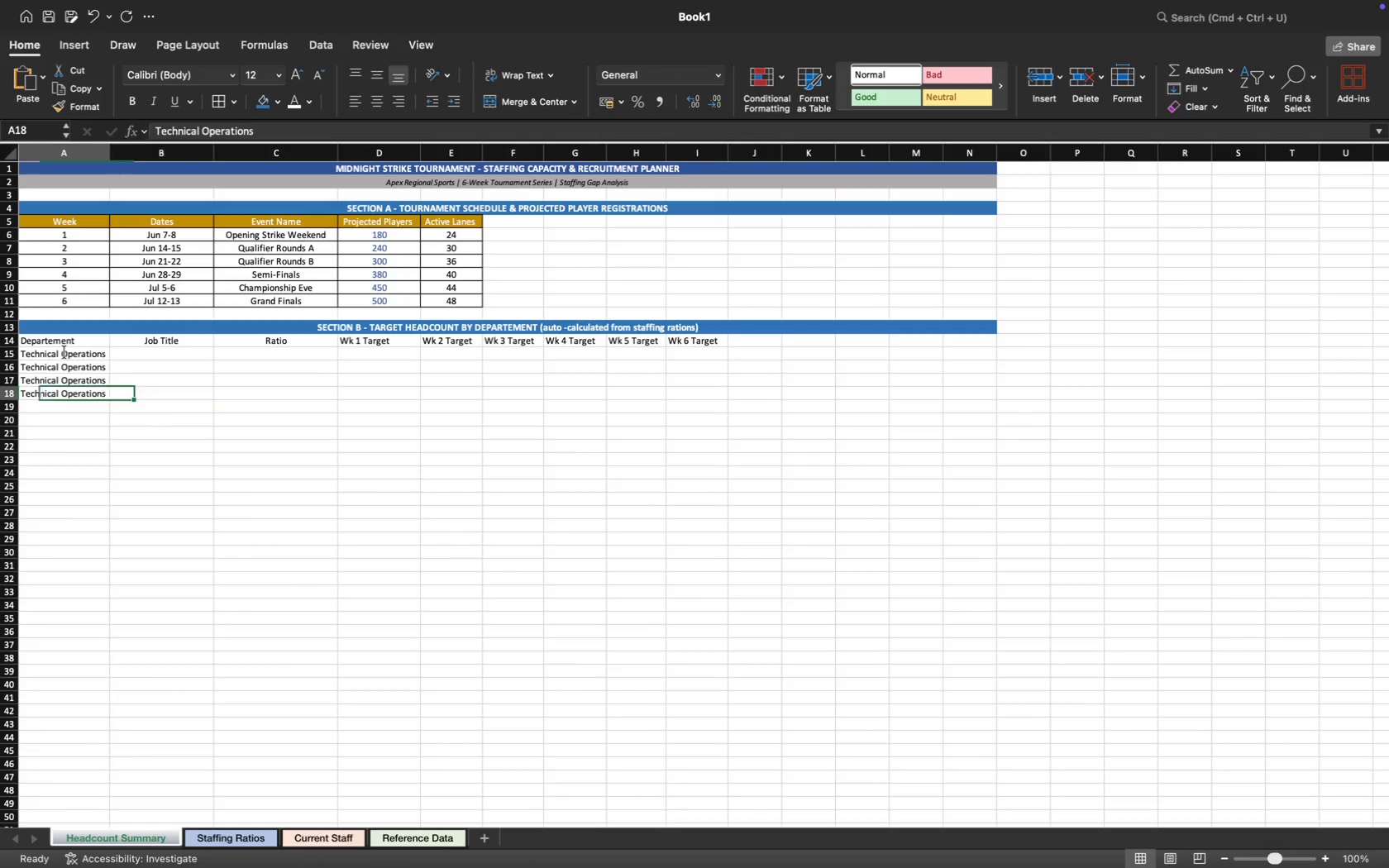 
key(ArrowLeft)
 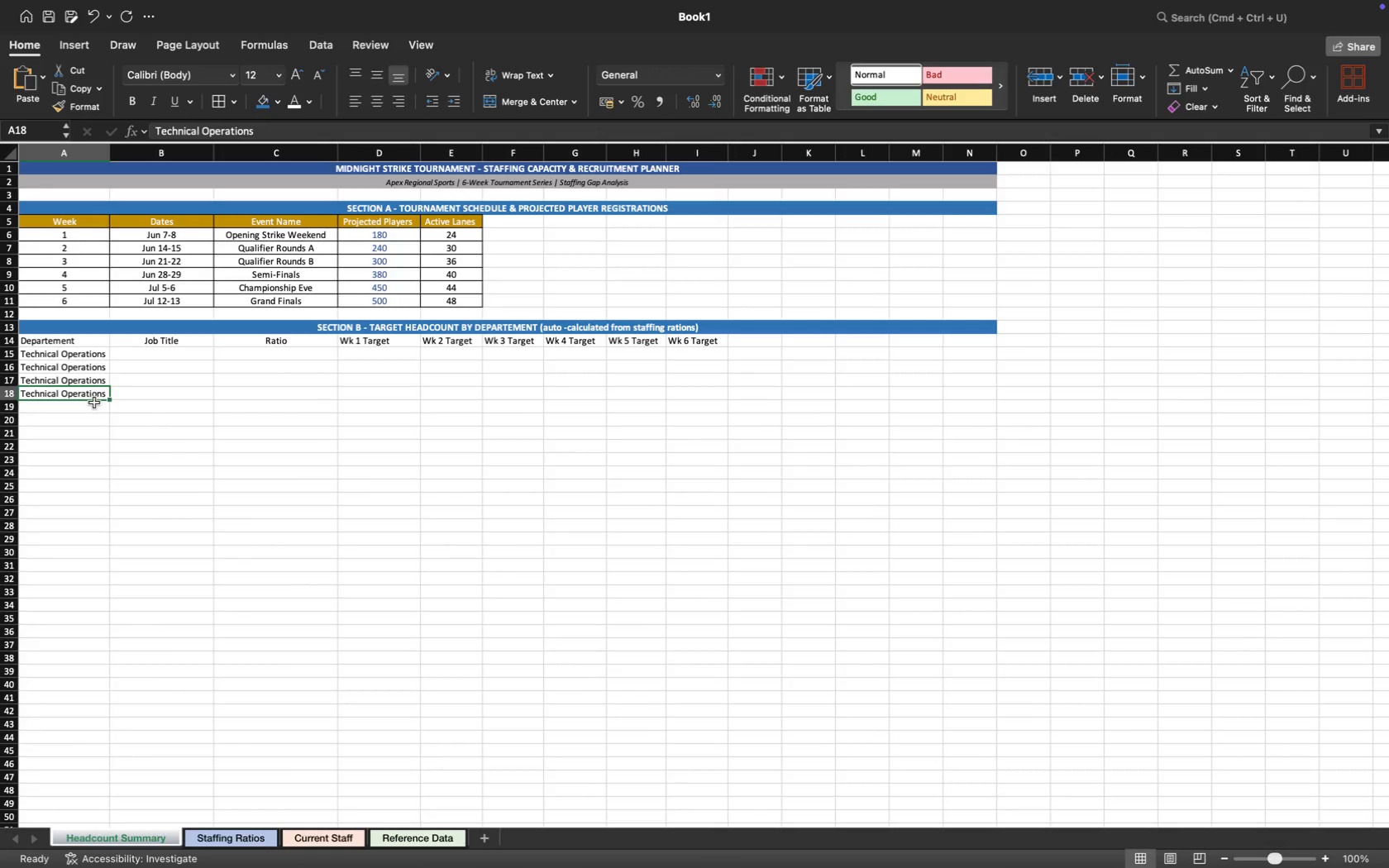 
double_click([101, 394])
 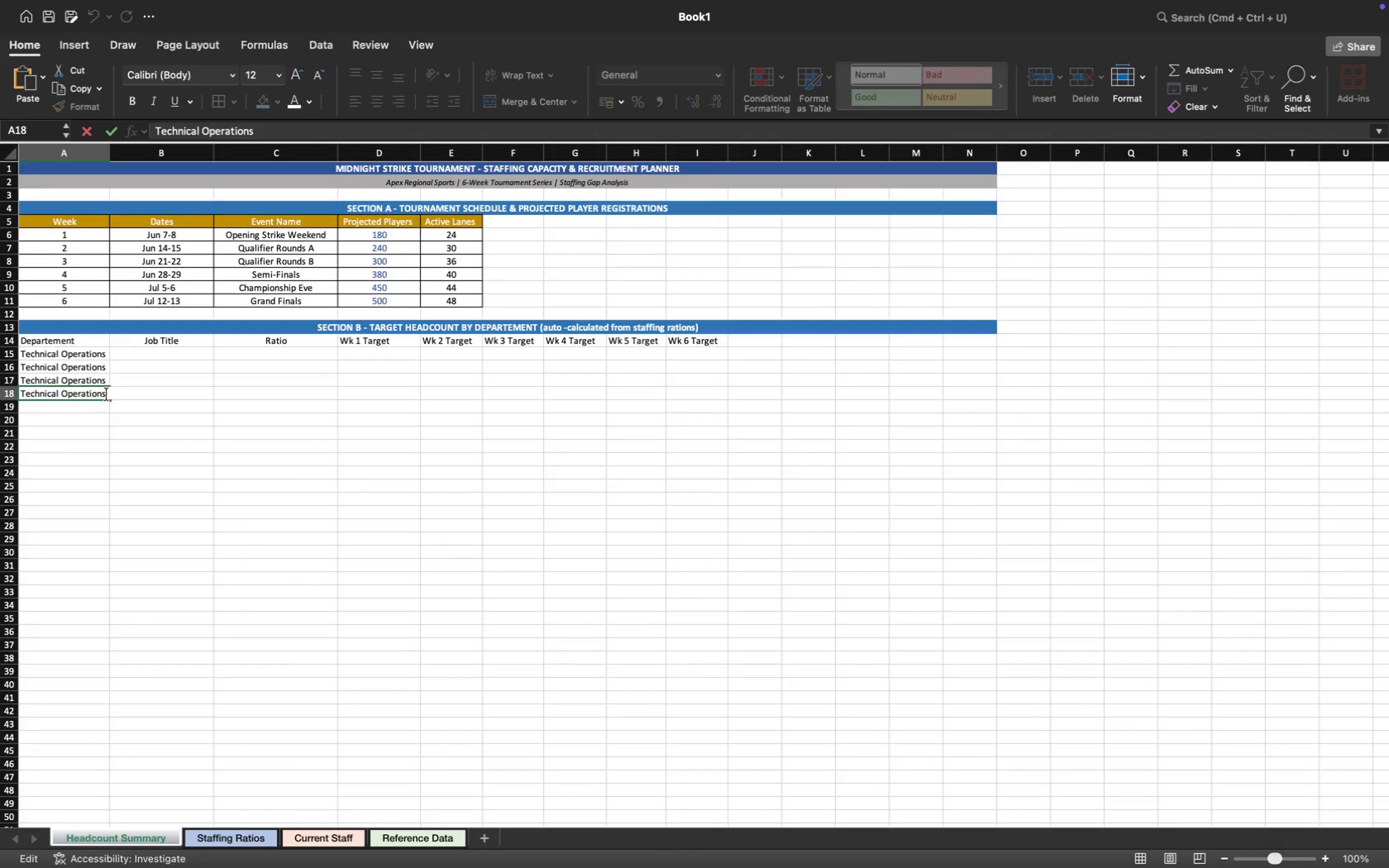 
left_click([106, 394])
 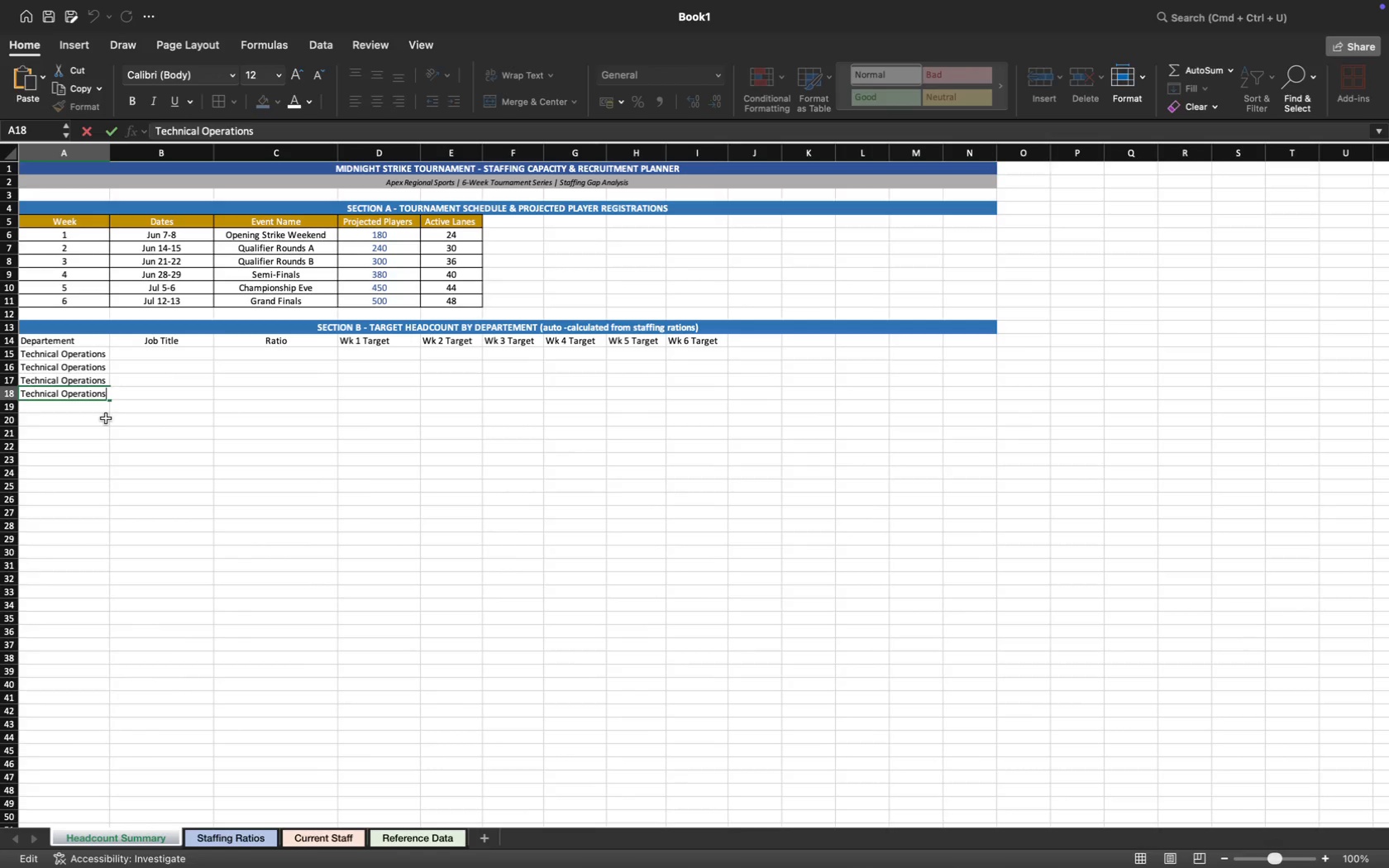 
type( - Tor)
key(Backspace)
type(tal Tag)
key(Backspace)
type(rget)
 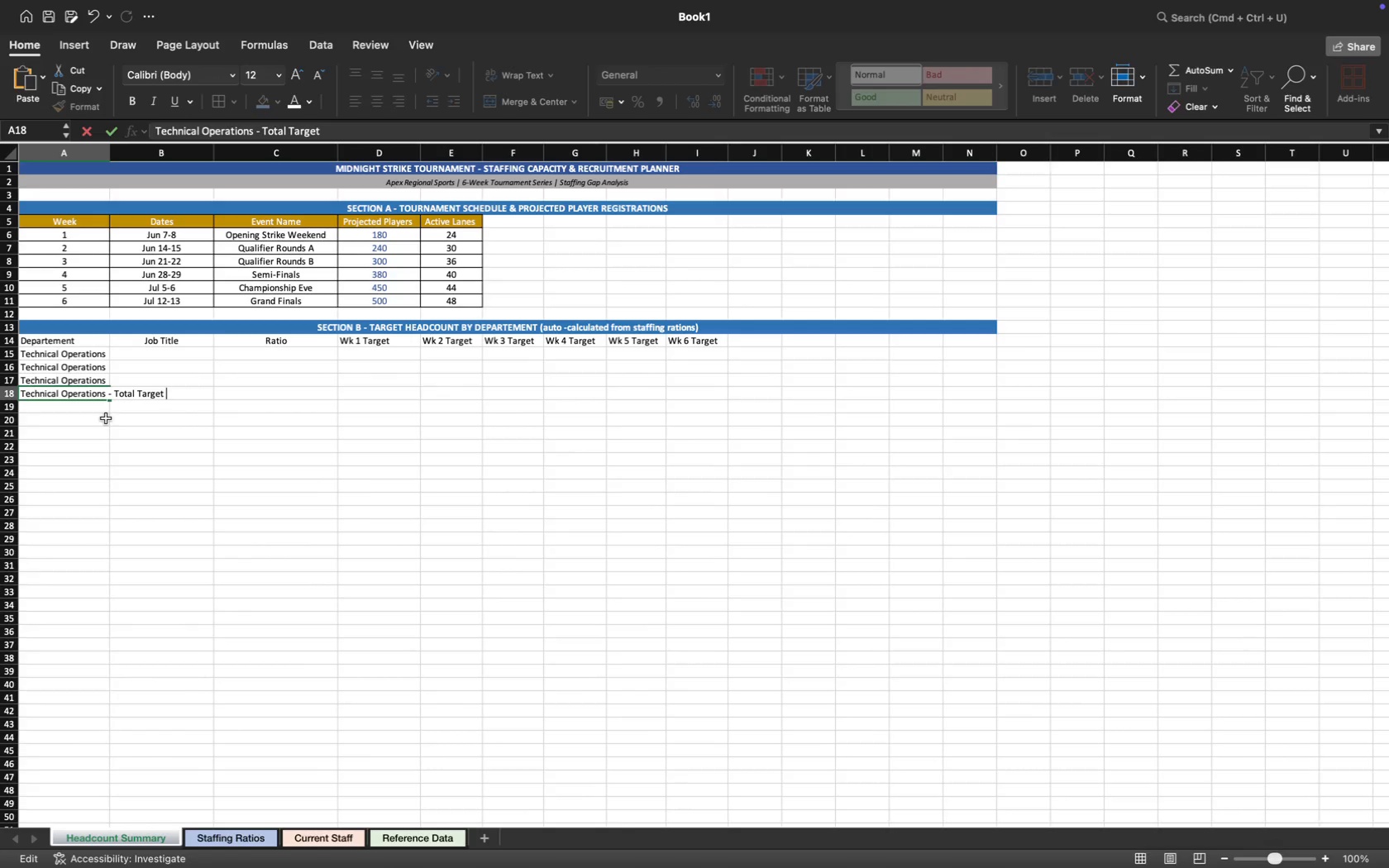 
key(ArrowDown)
 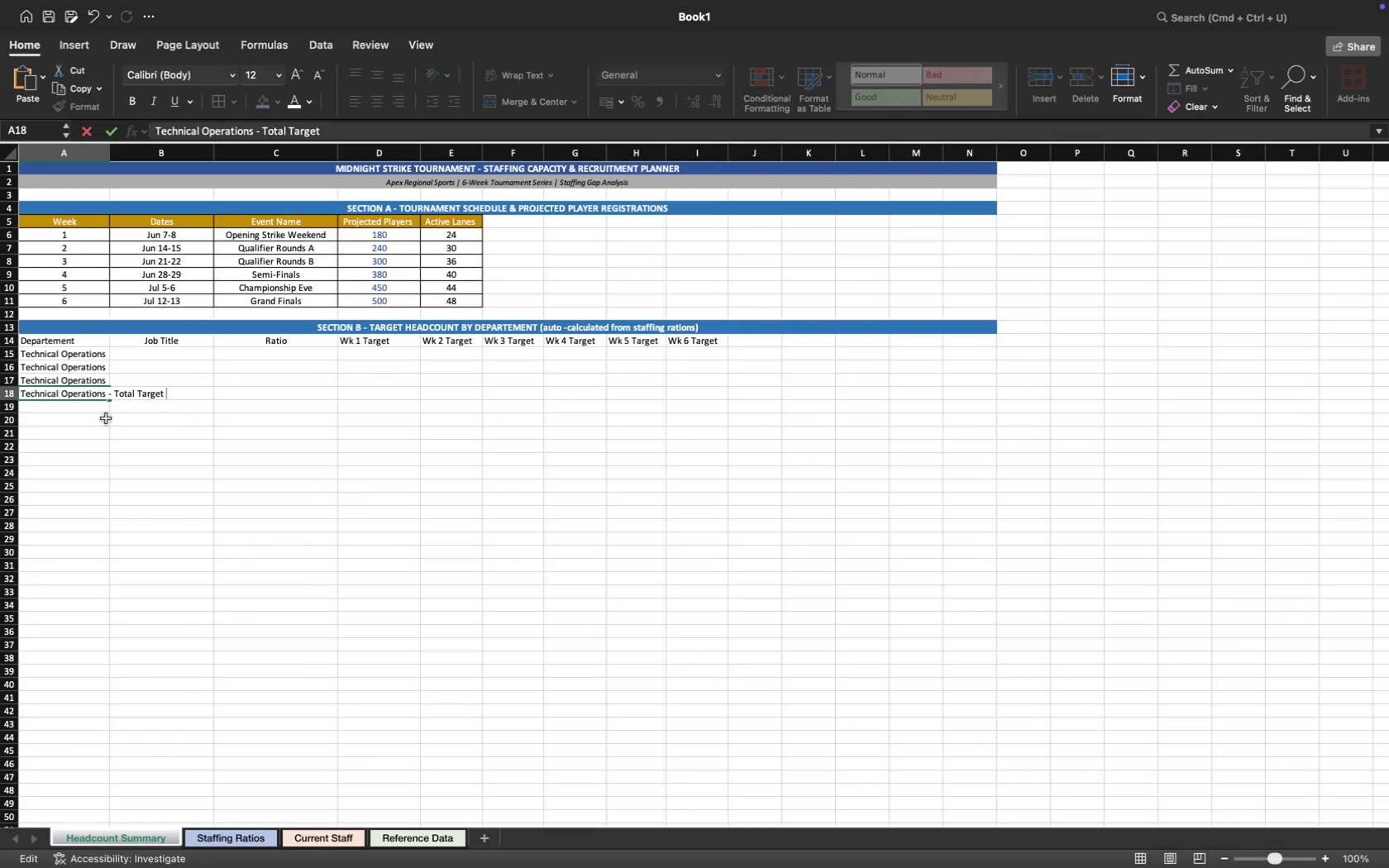 
key(ArrowDown)
 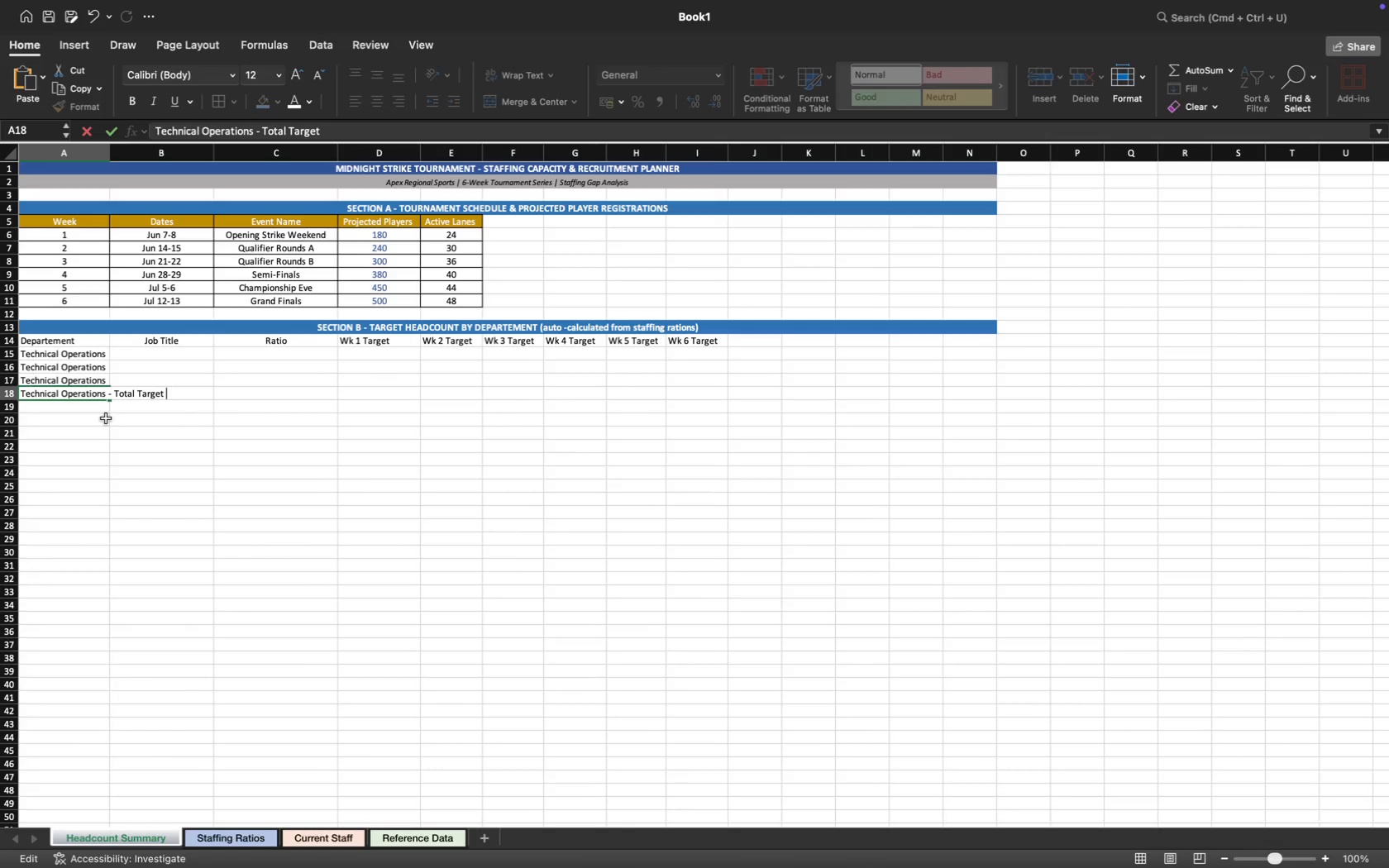 
key(ArrowDown)
 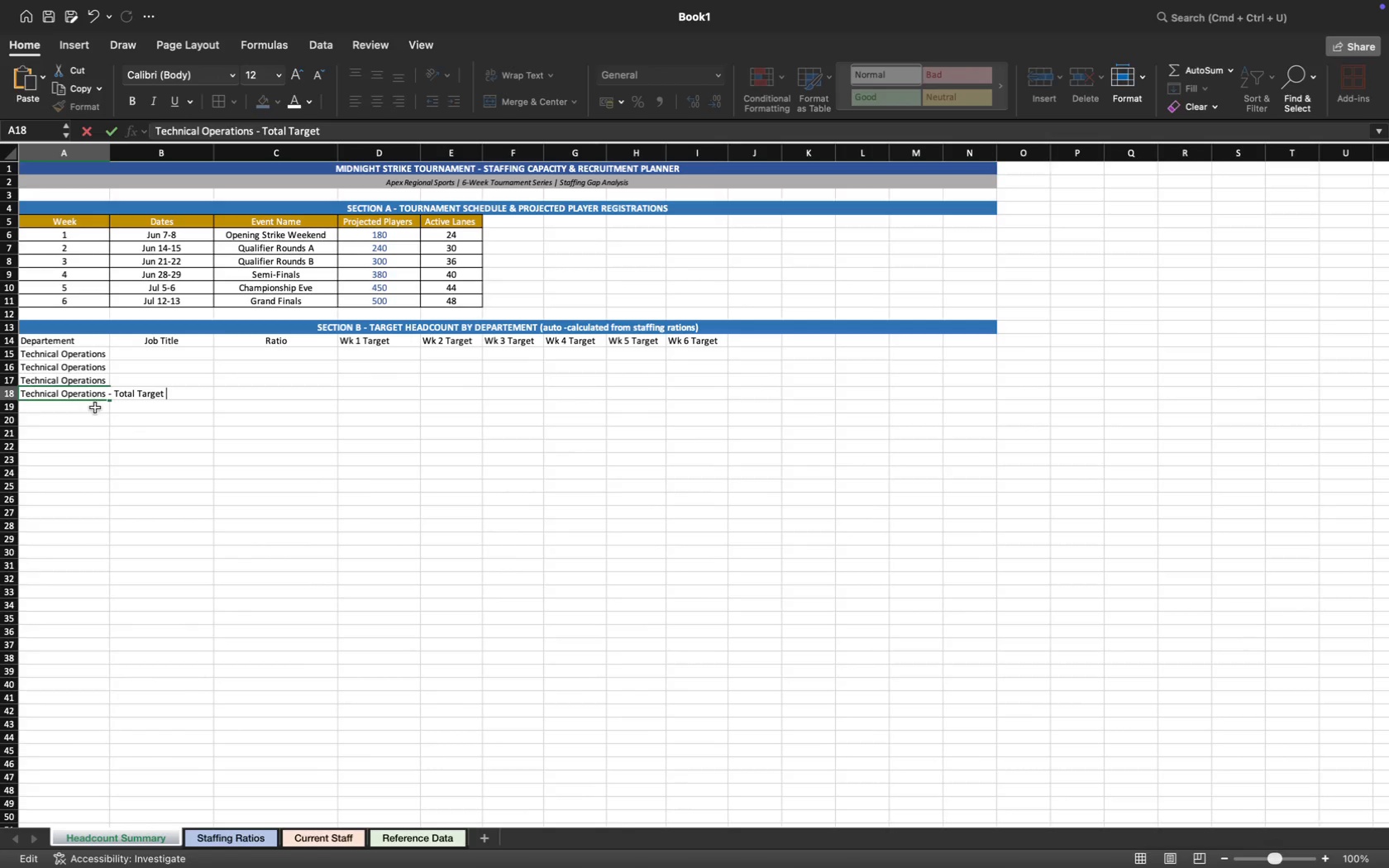 
left_click([93, 405])
 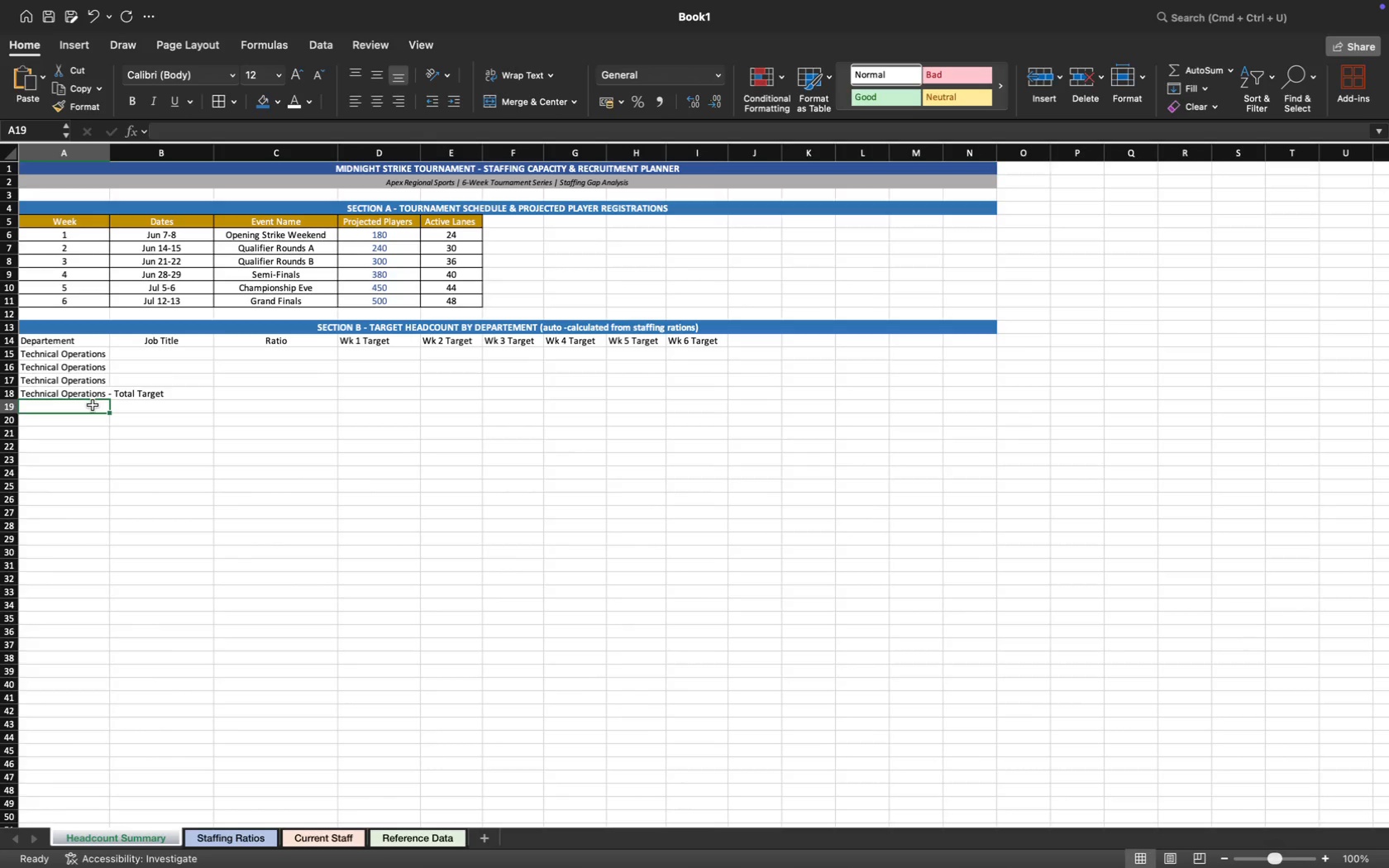 
type(Player Services)
 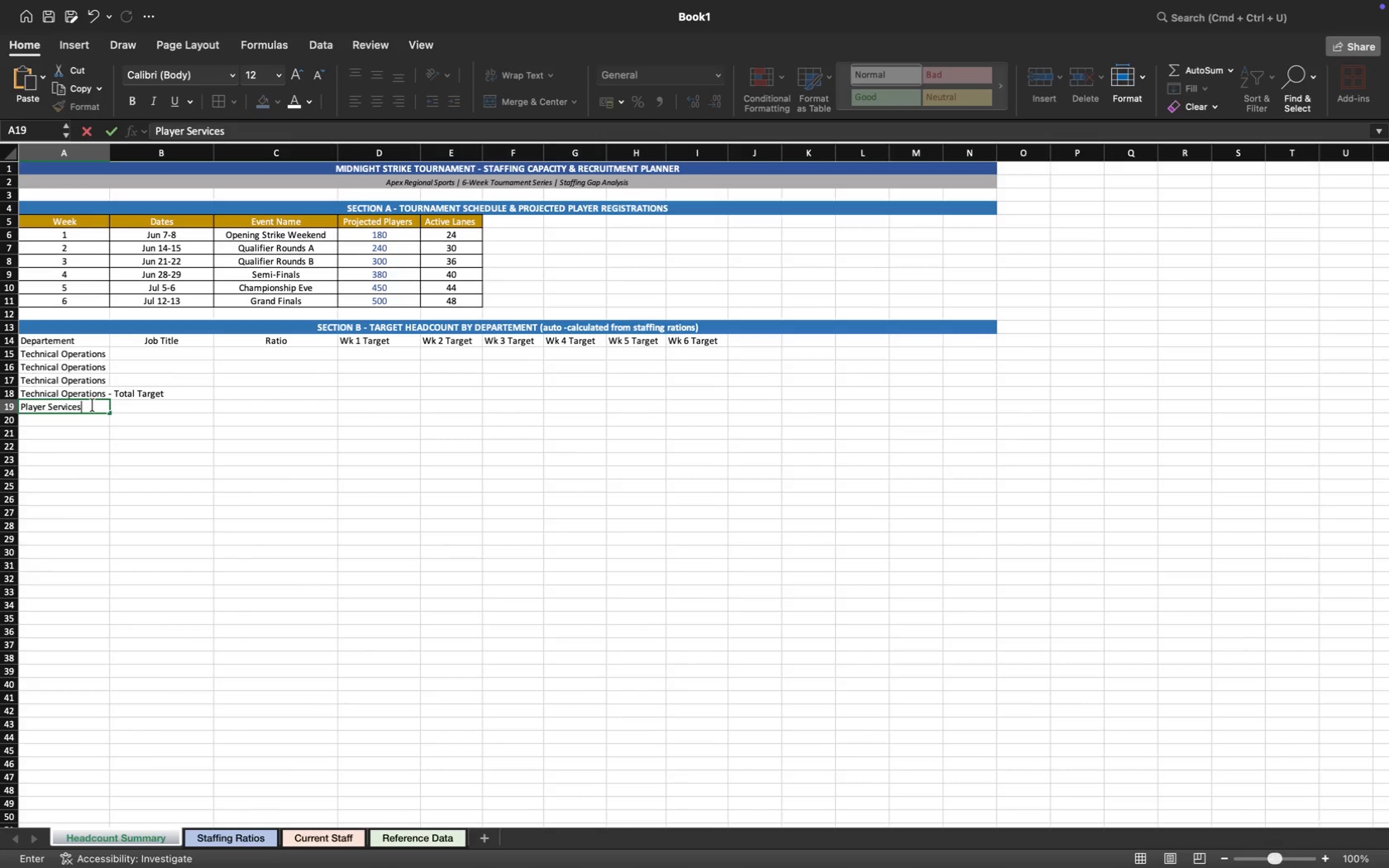 
key(ArrowDown)
 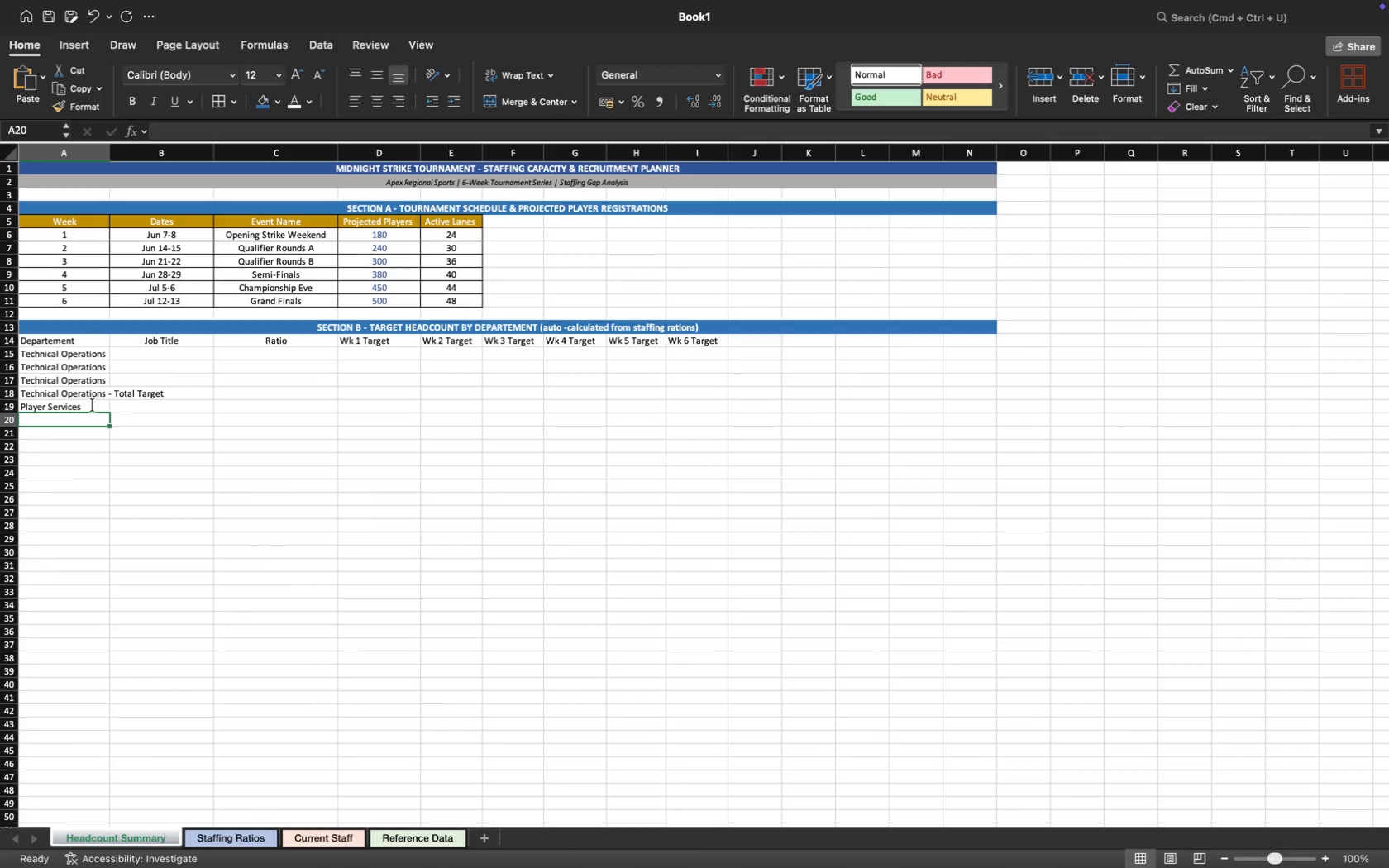 
key(Shift+ShiftLeft)
 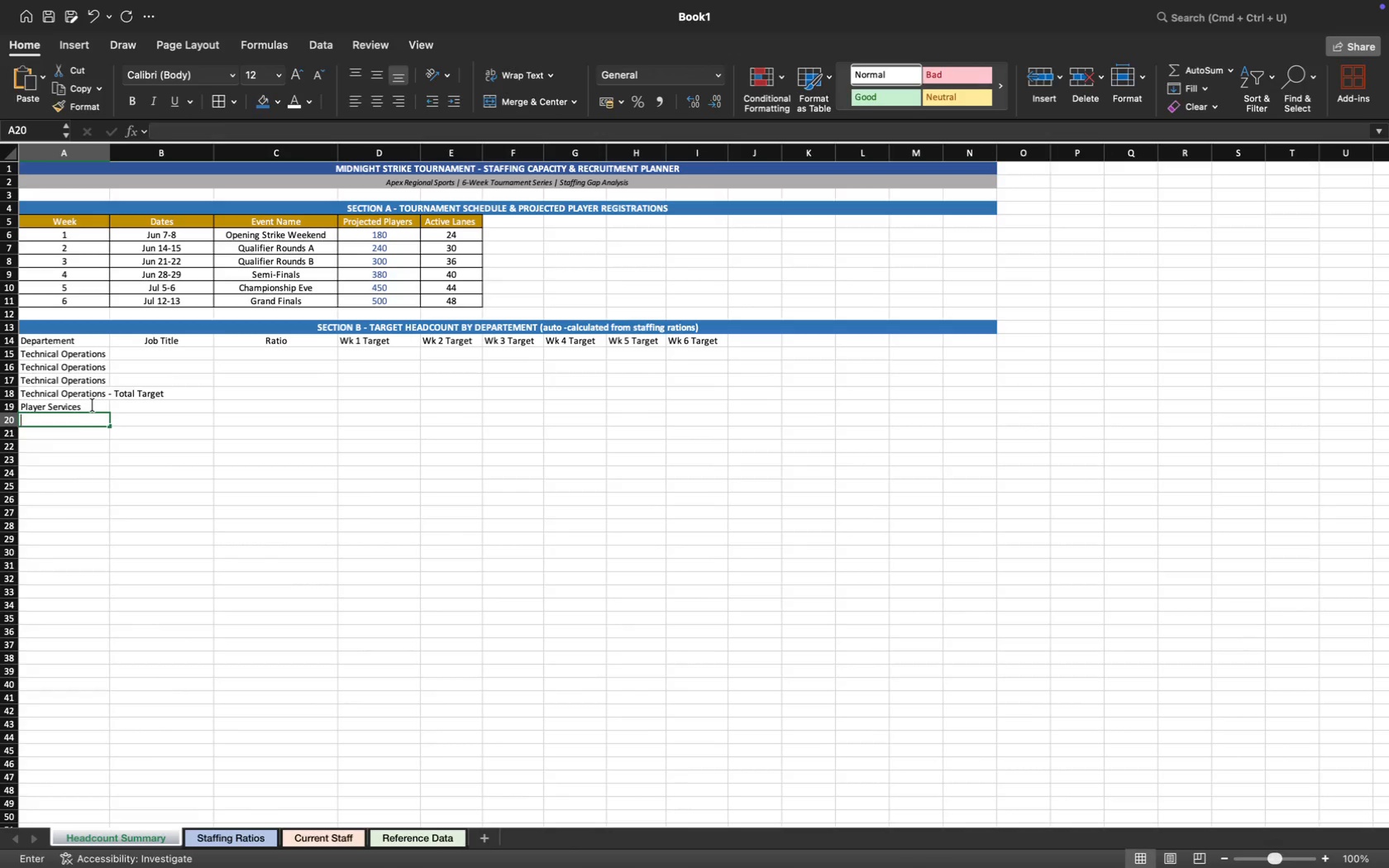 
key(Shift+P)
 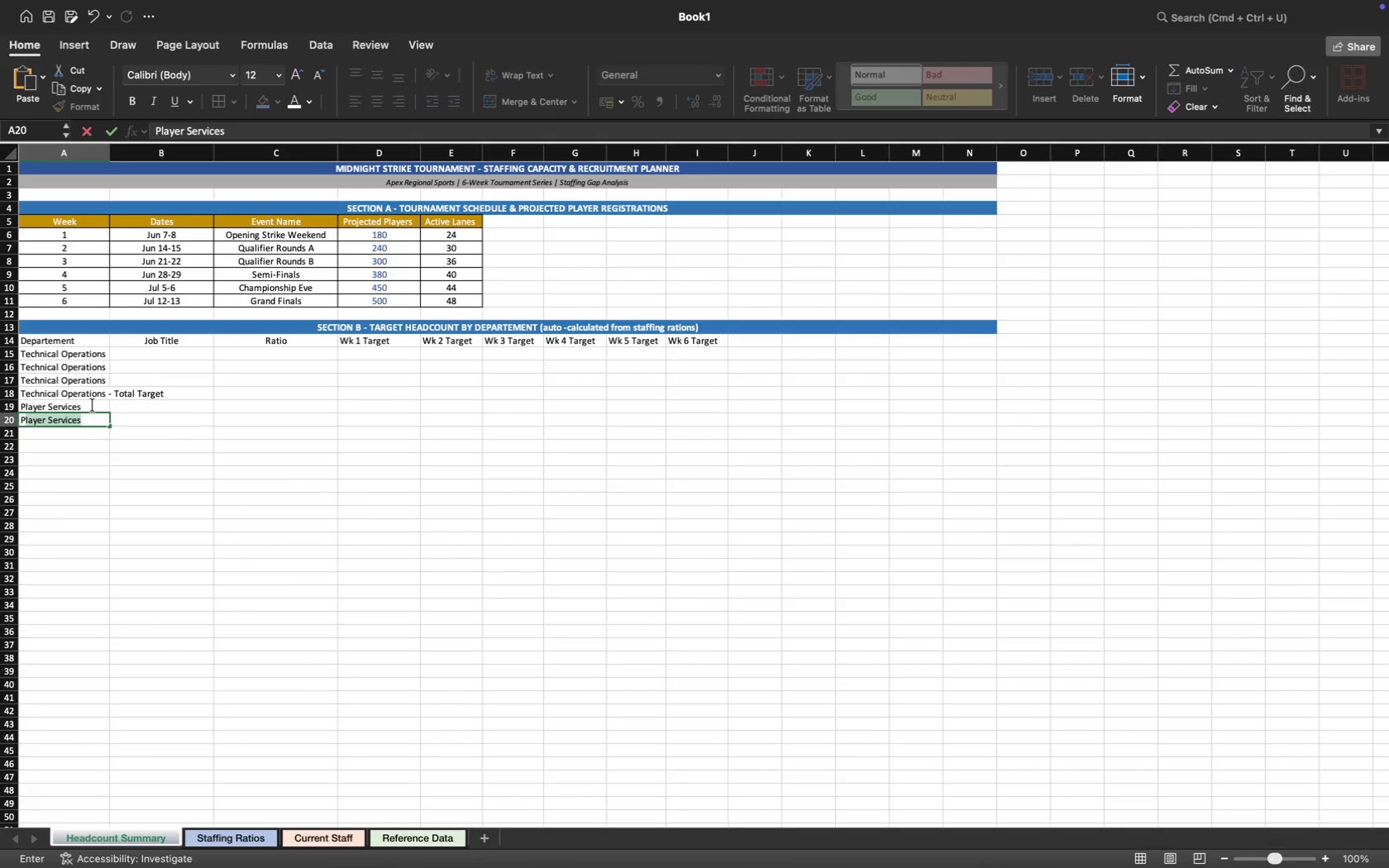 
key(Tab)
 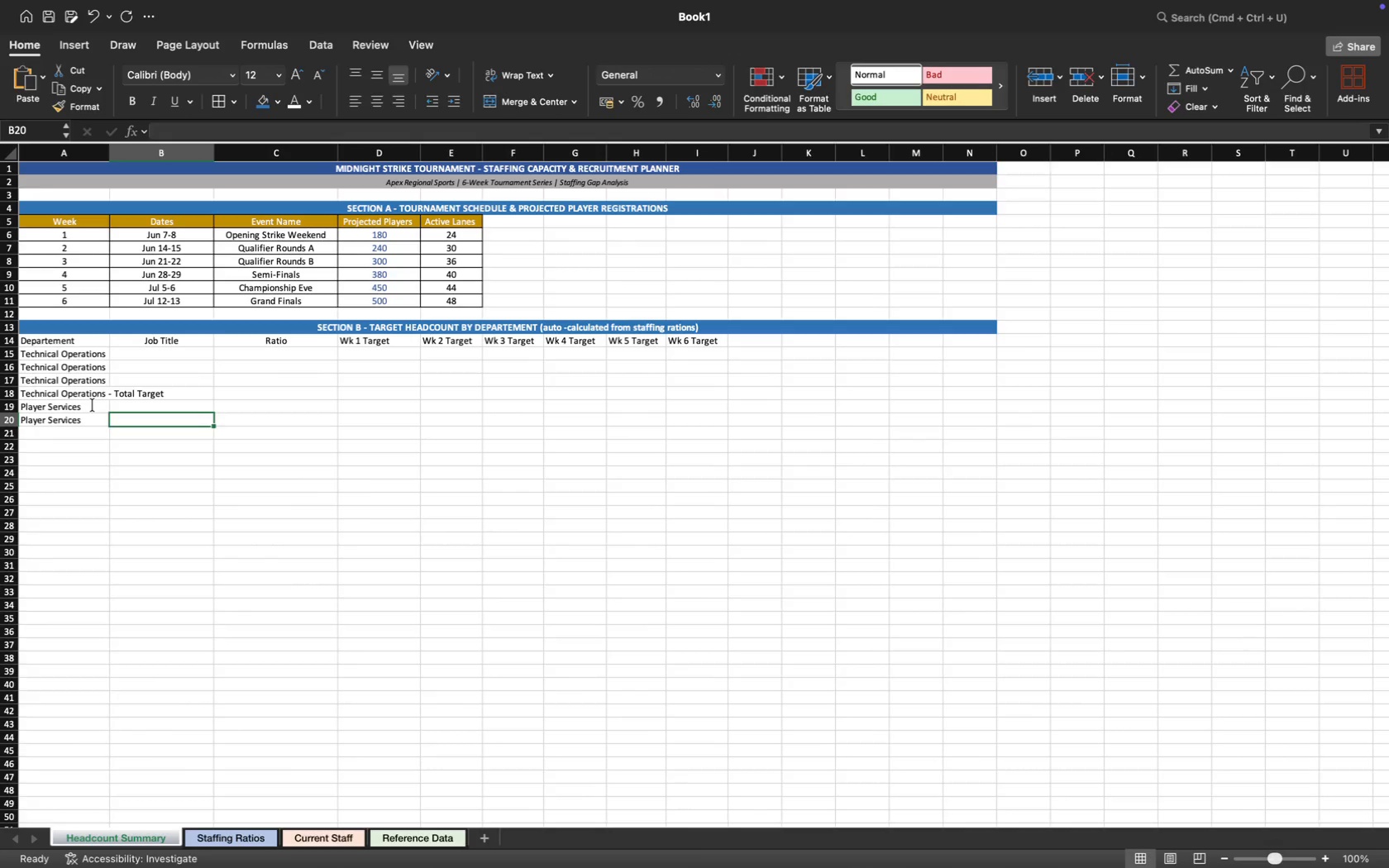 
key(ArrowDown)
 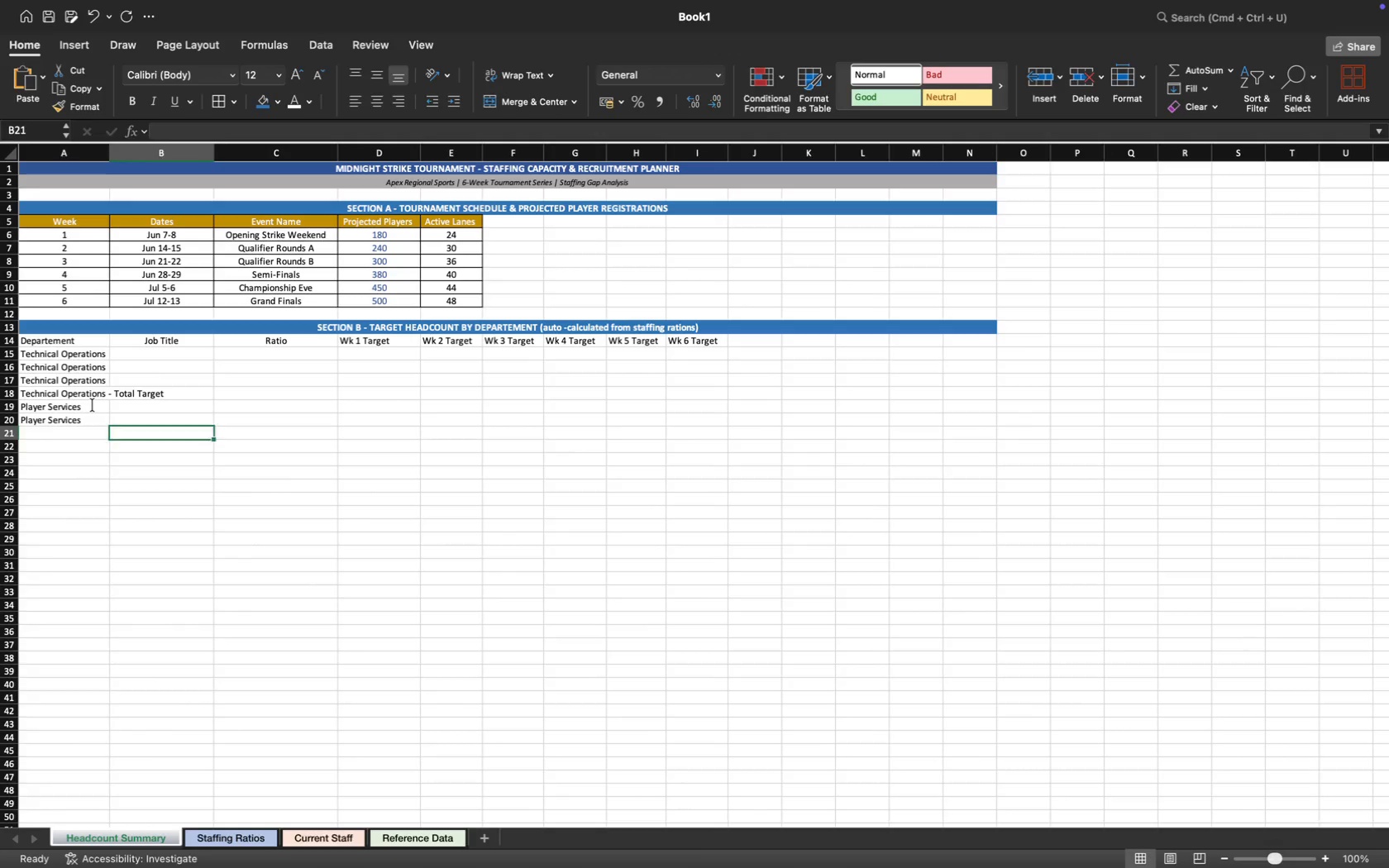 
key(ArrowLeft)
 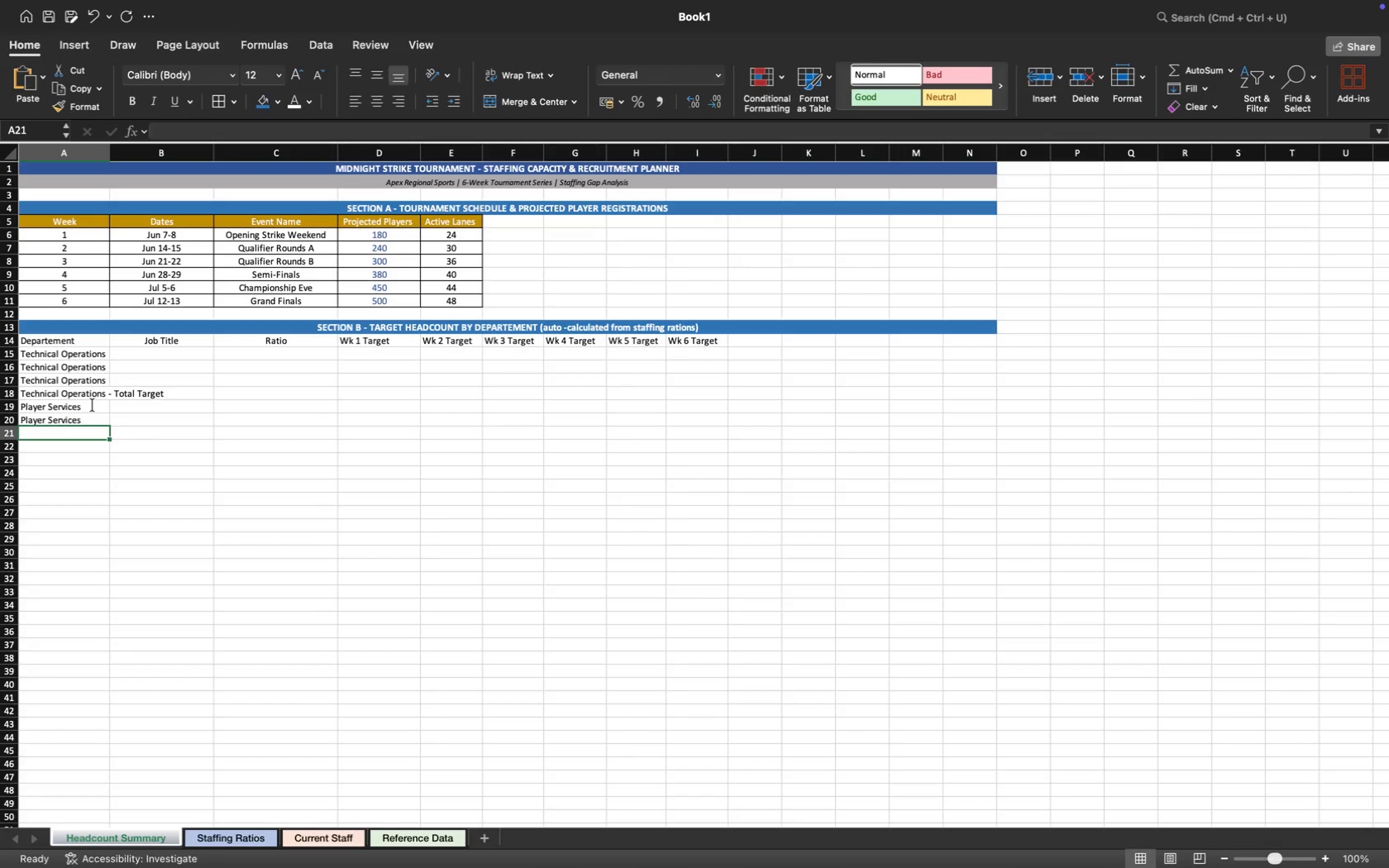 
key(Shift+P)
 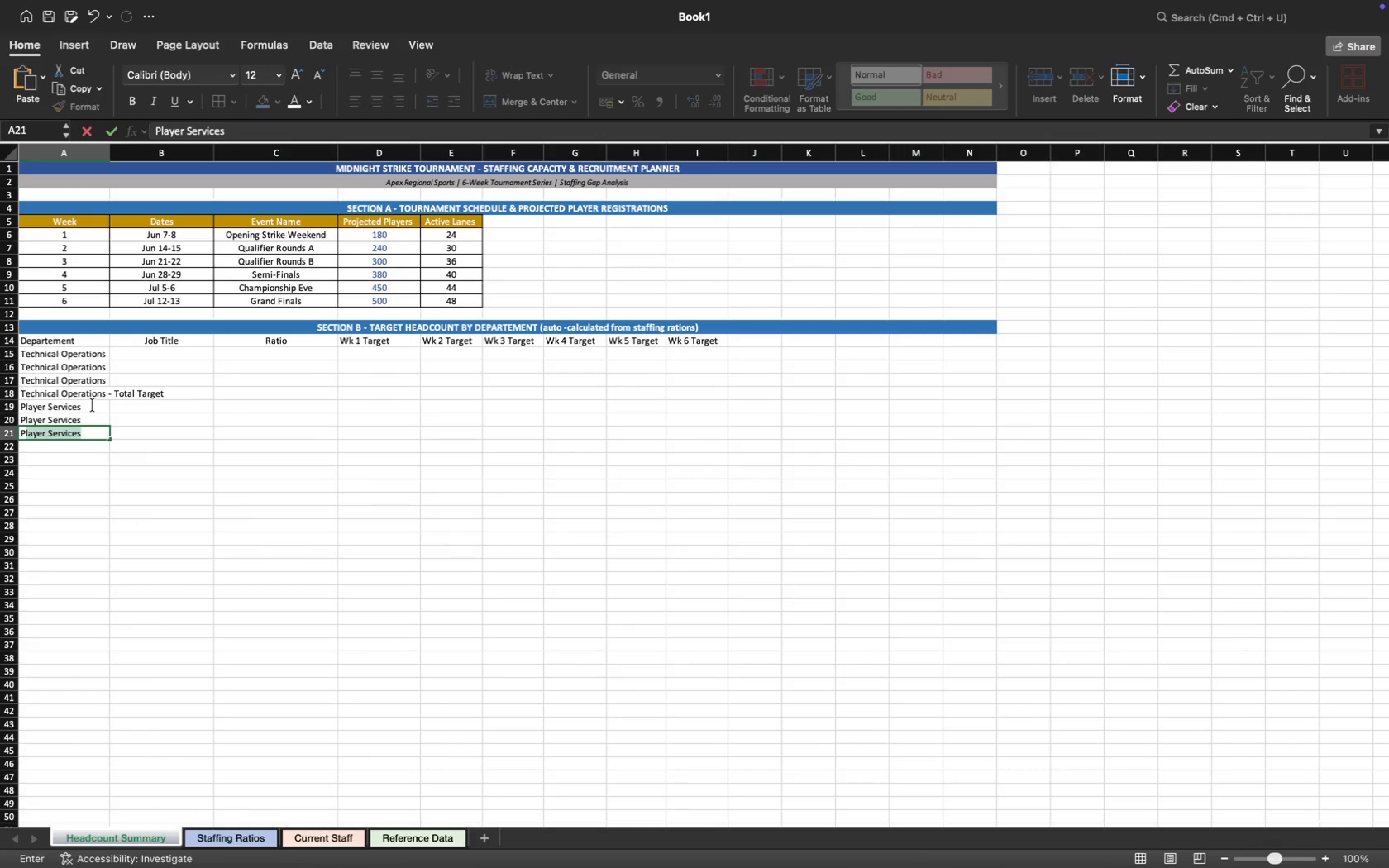 
key(Tab)
 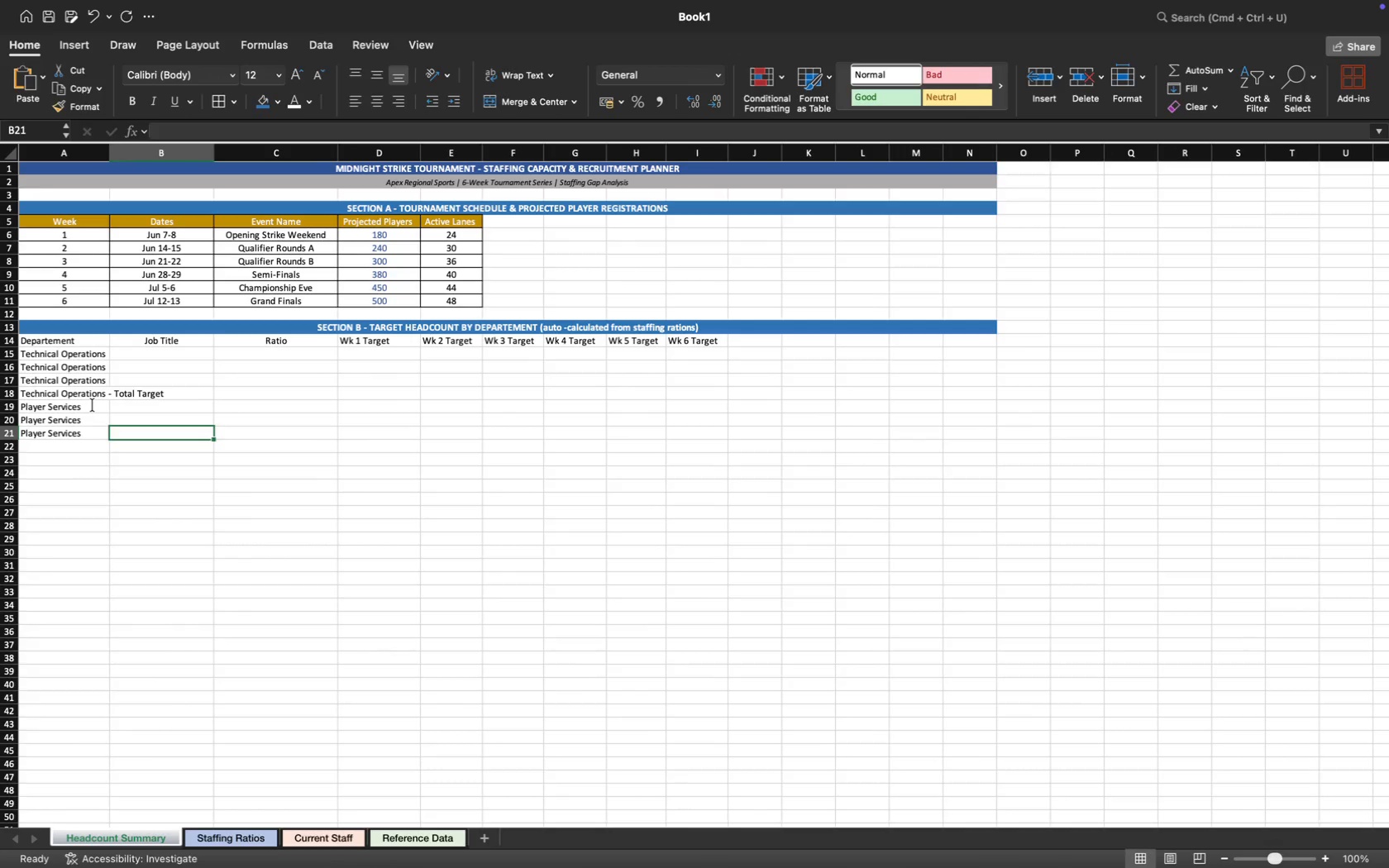 
key(ArrowDown)
 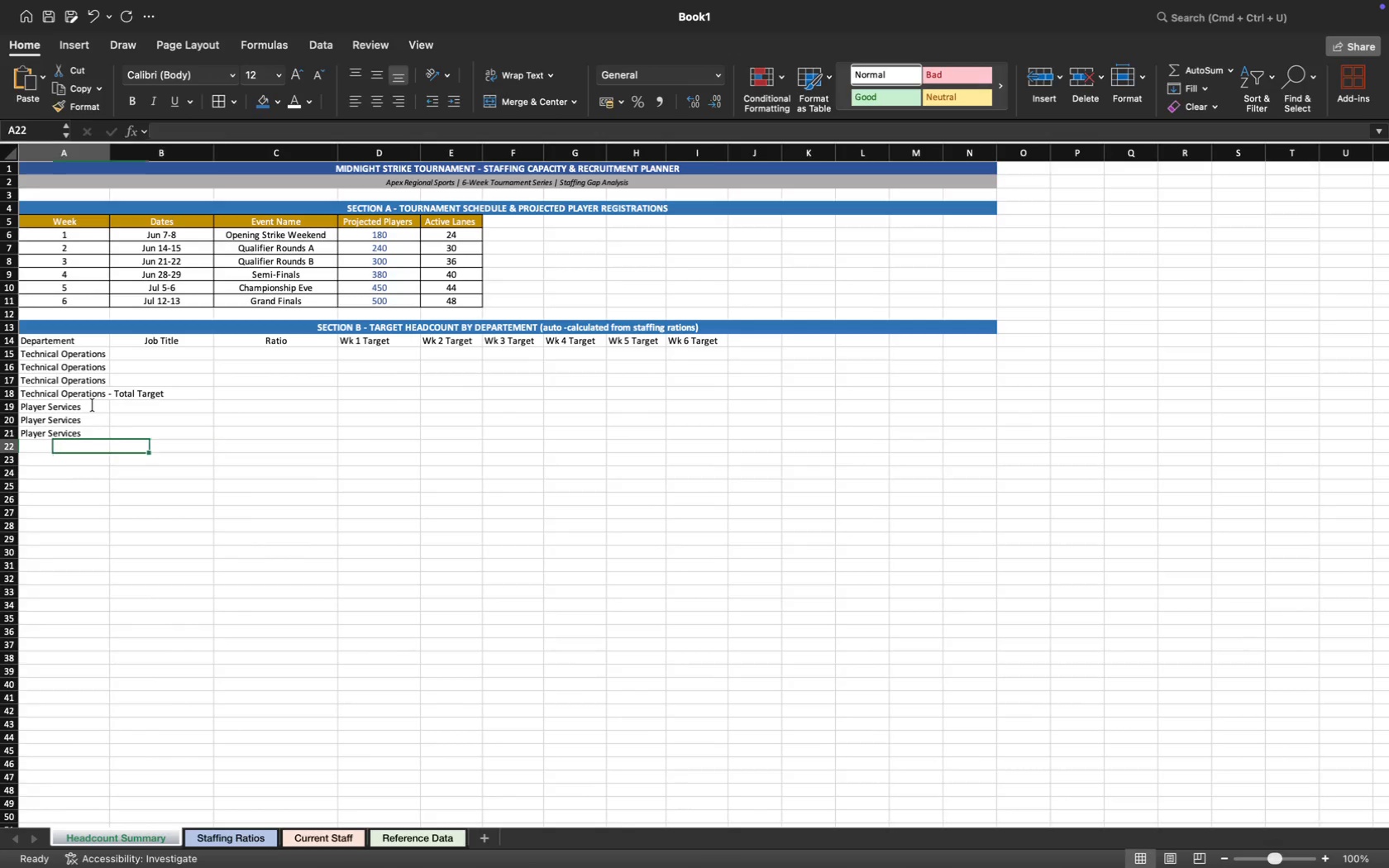 
key(ArrowLeft)
 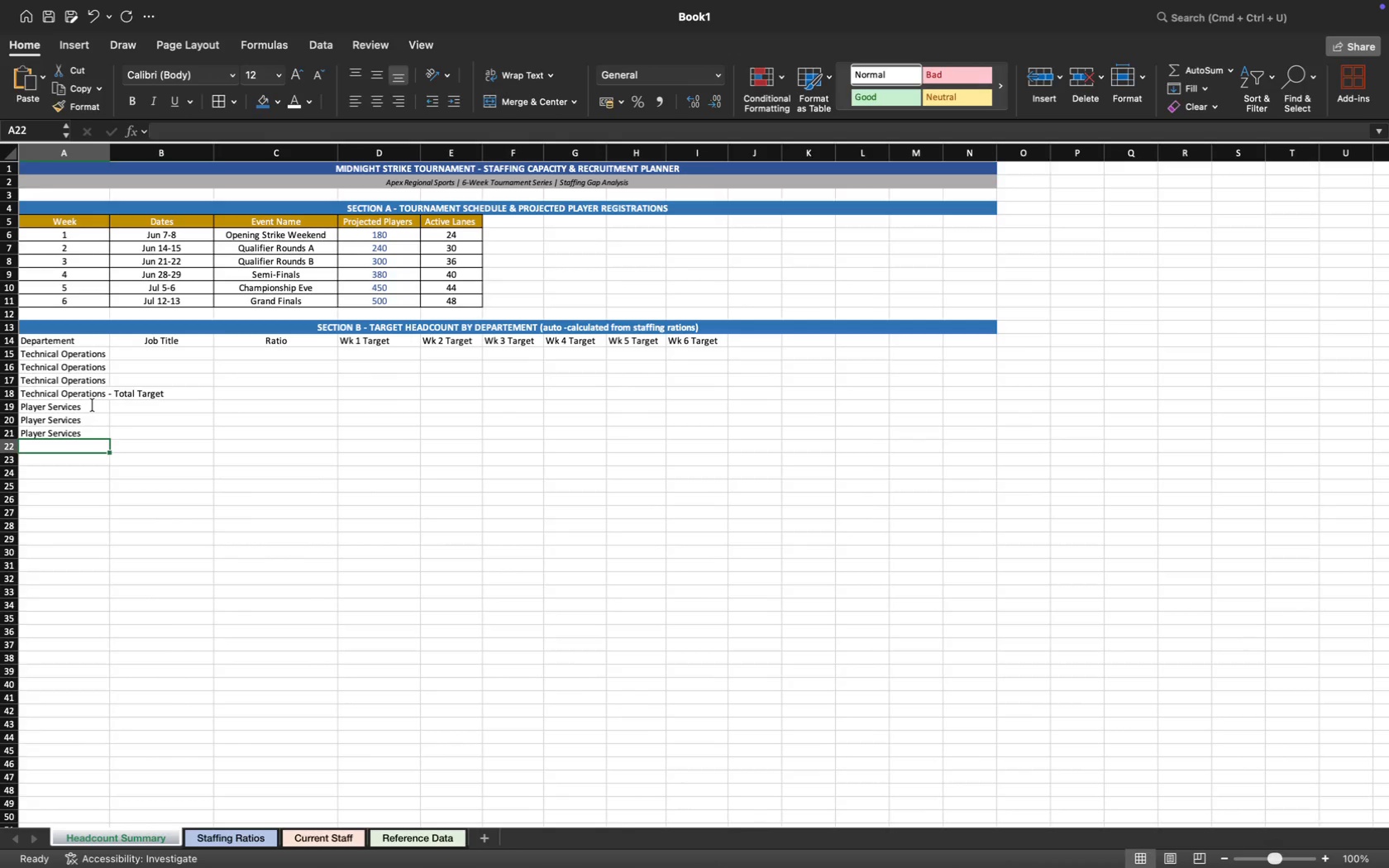 
key(Shift+ShiftLeft)
 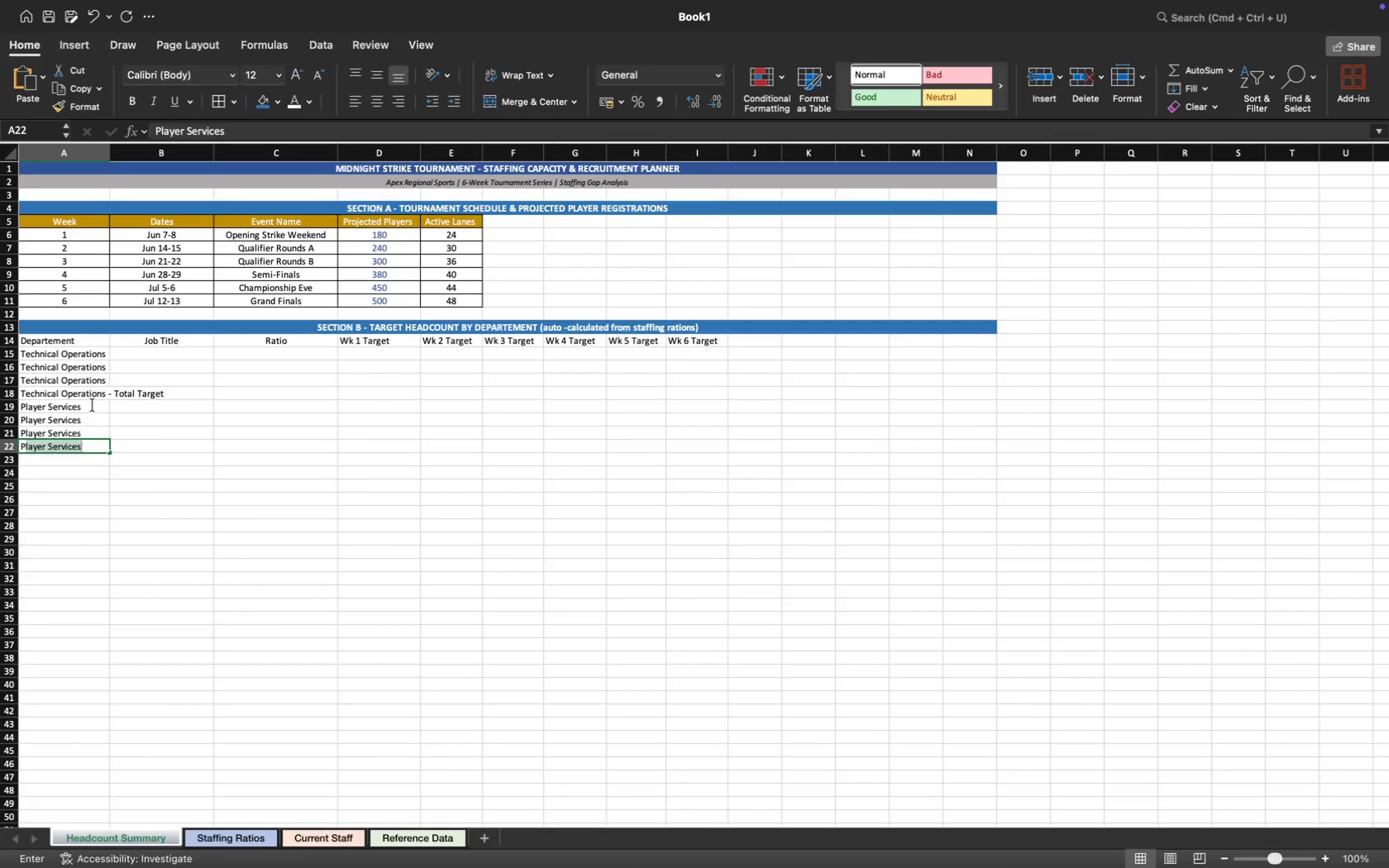 
key(Shift+P)
 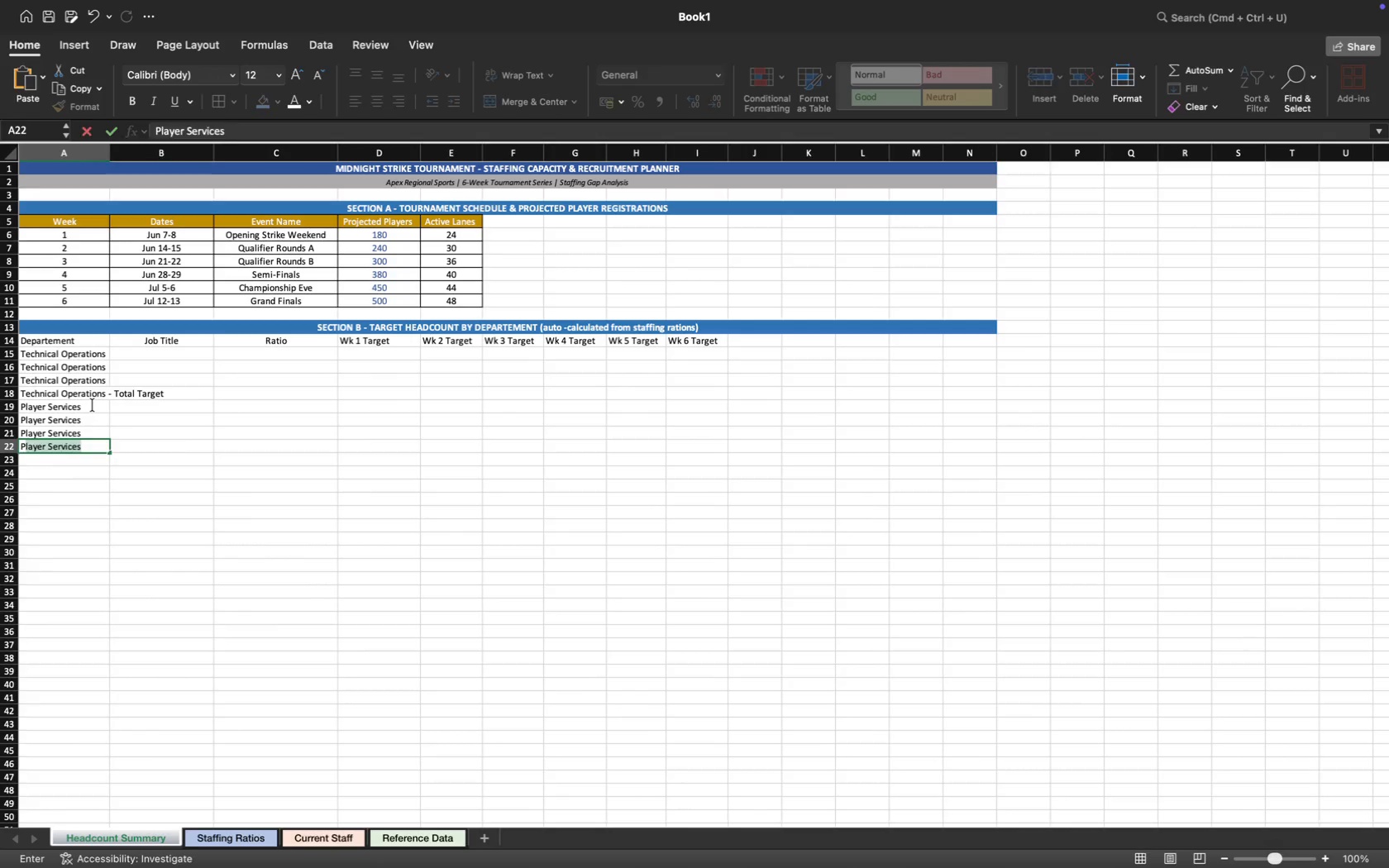 
key(Tab)
 